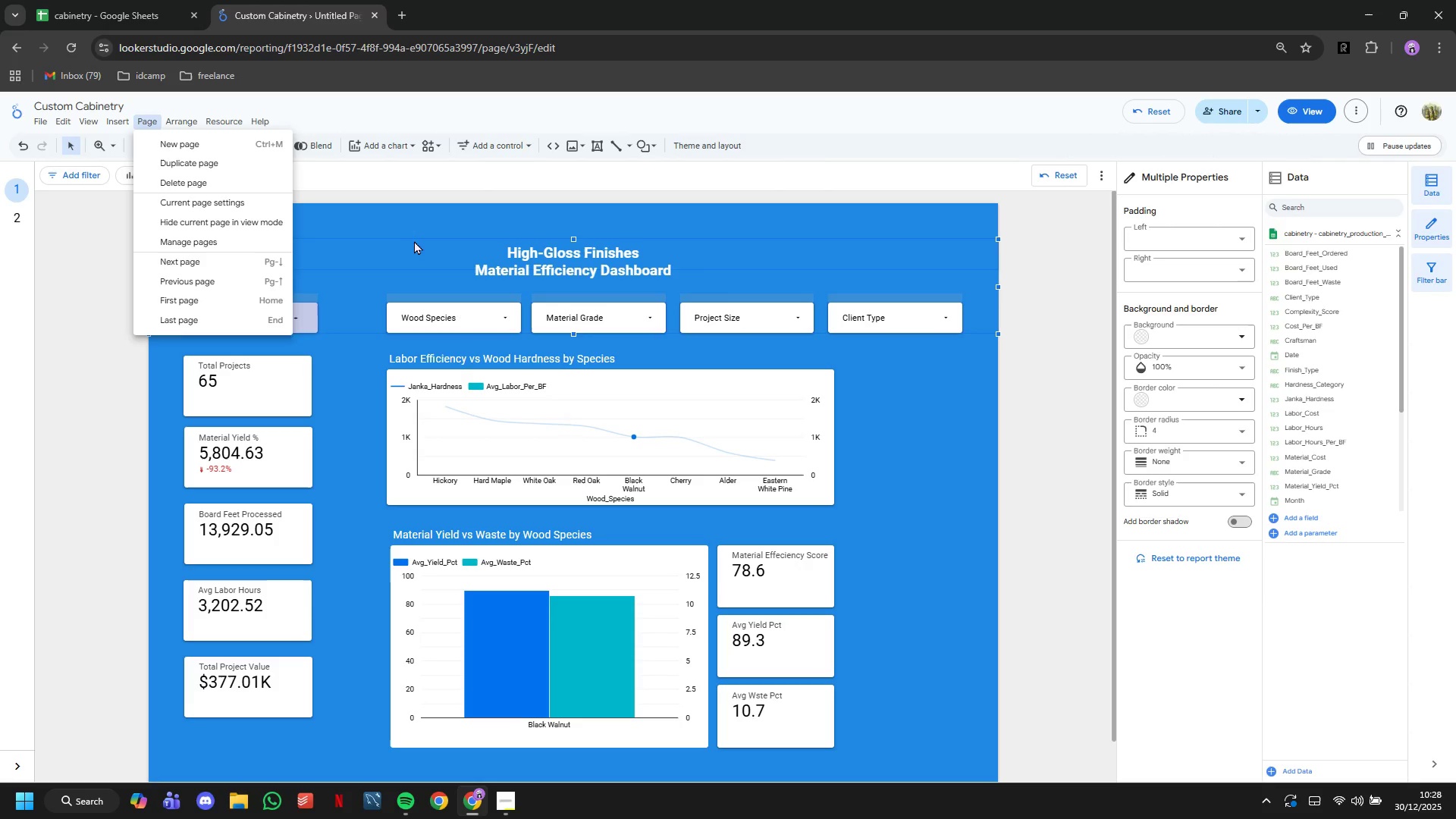 
left_click([372, 223])
 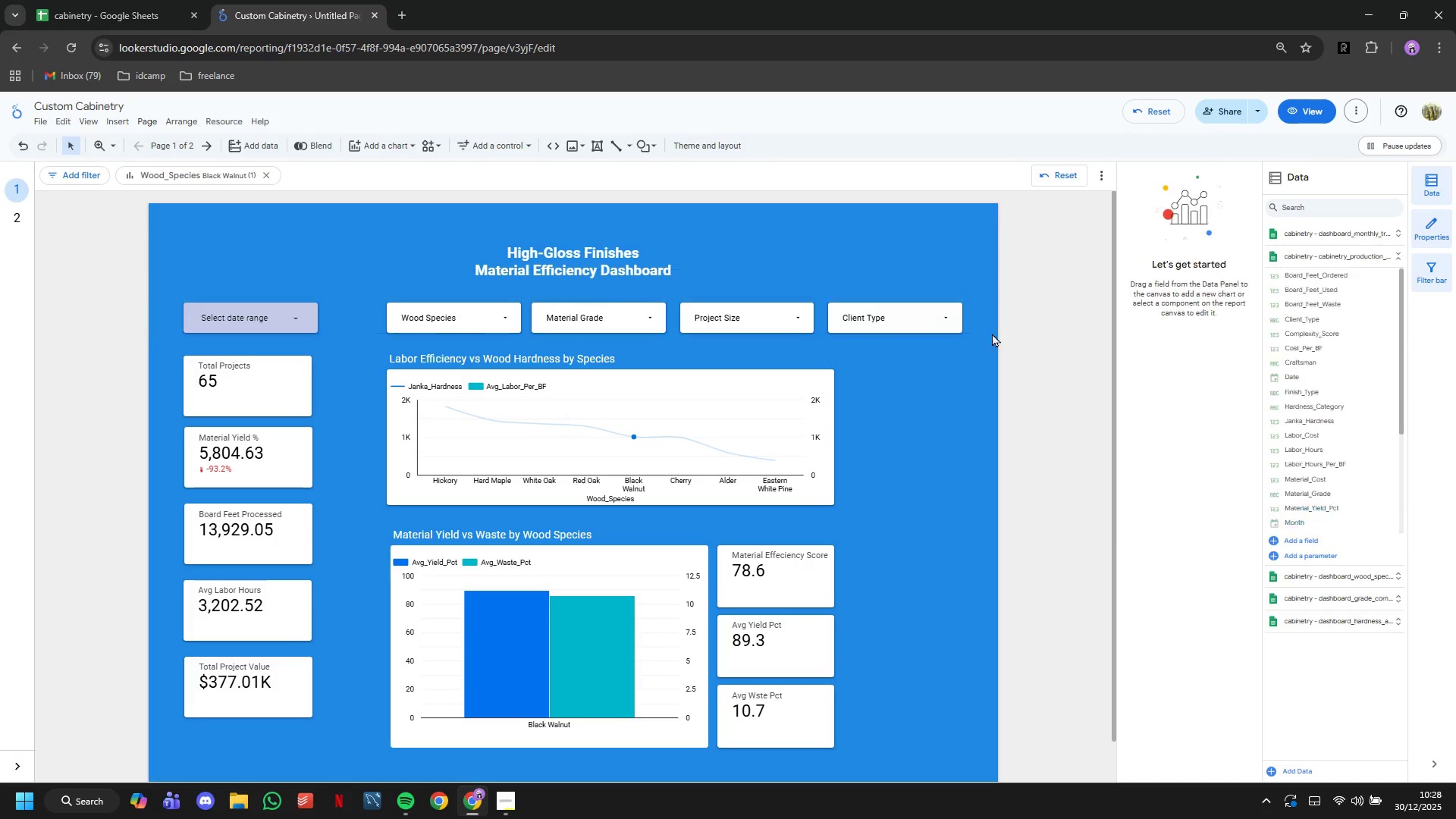 
left_click_drag(start_coordinate=[1029, 344], to_coordinate=[199, 309])
 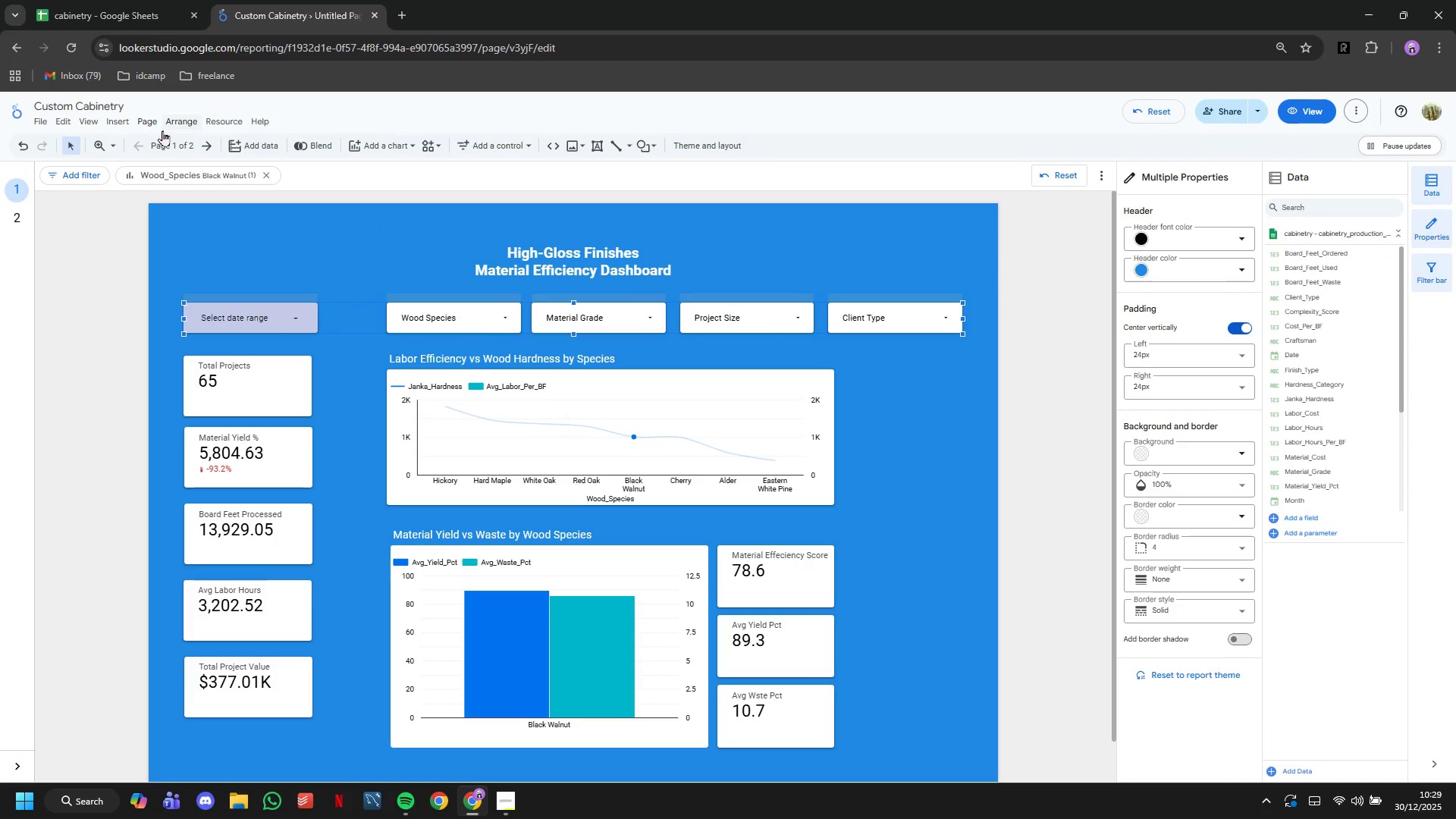 
left_click([156, 124])
 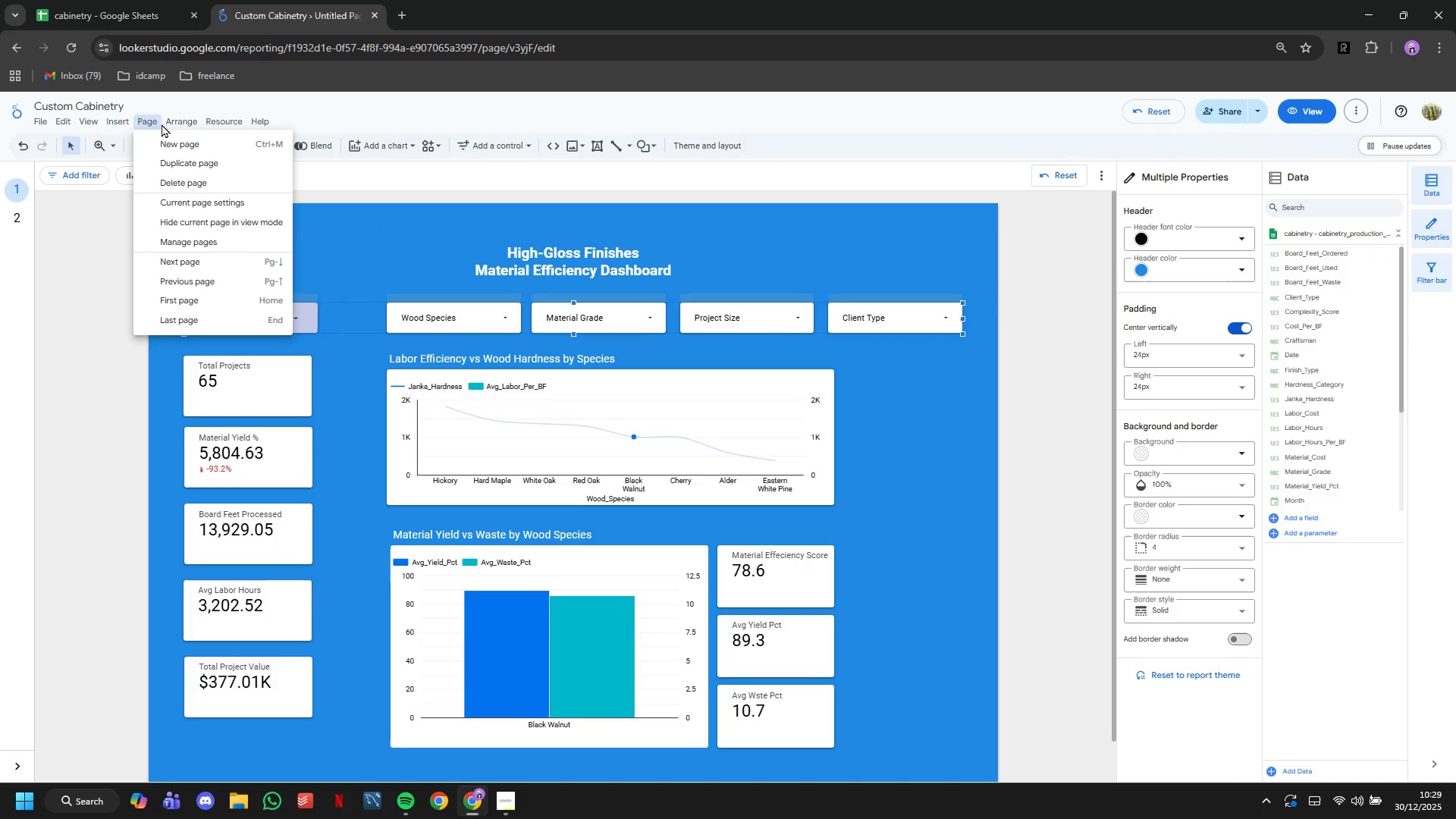 
left_click([176, 123])
 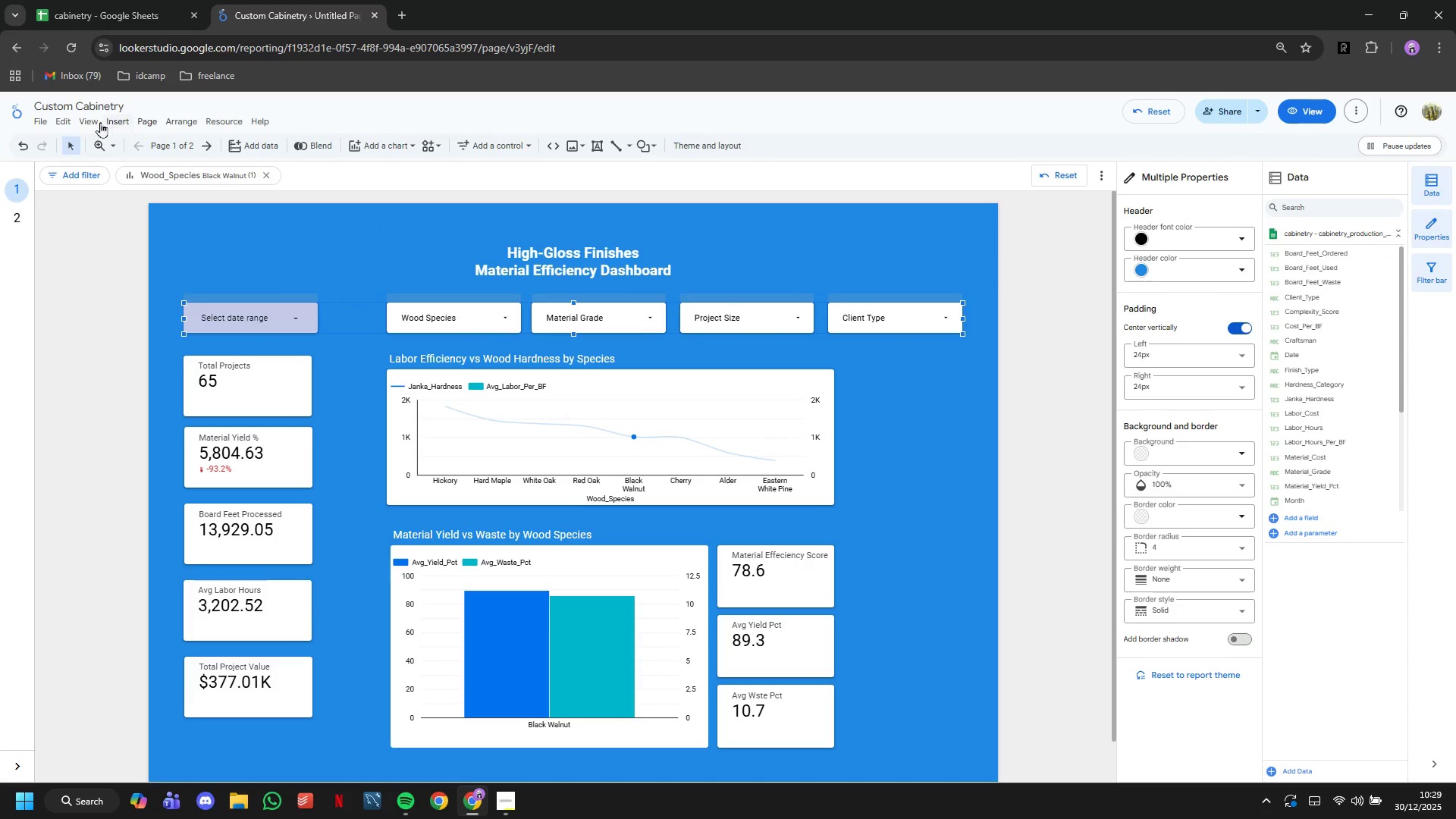 
left_click([99, 122])
 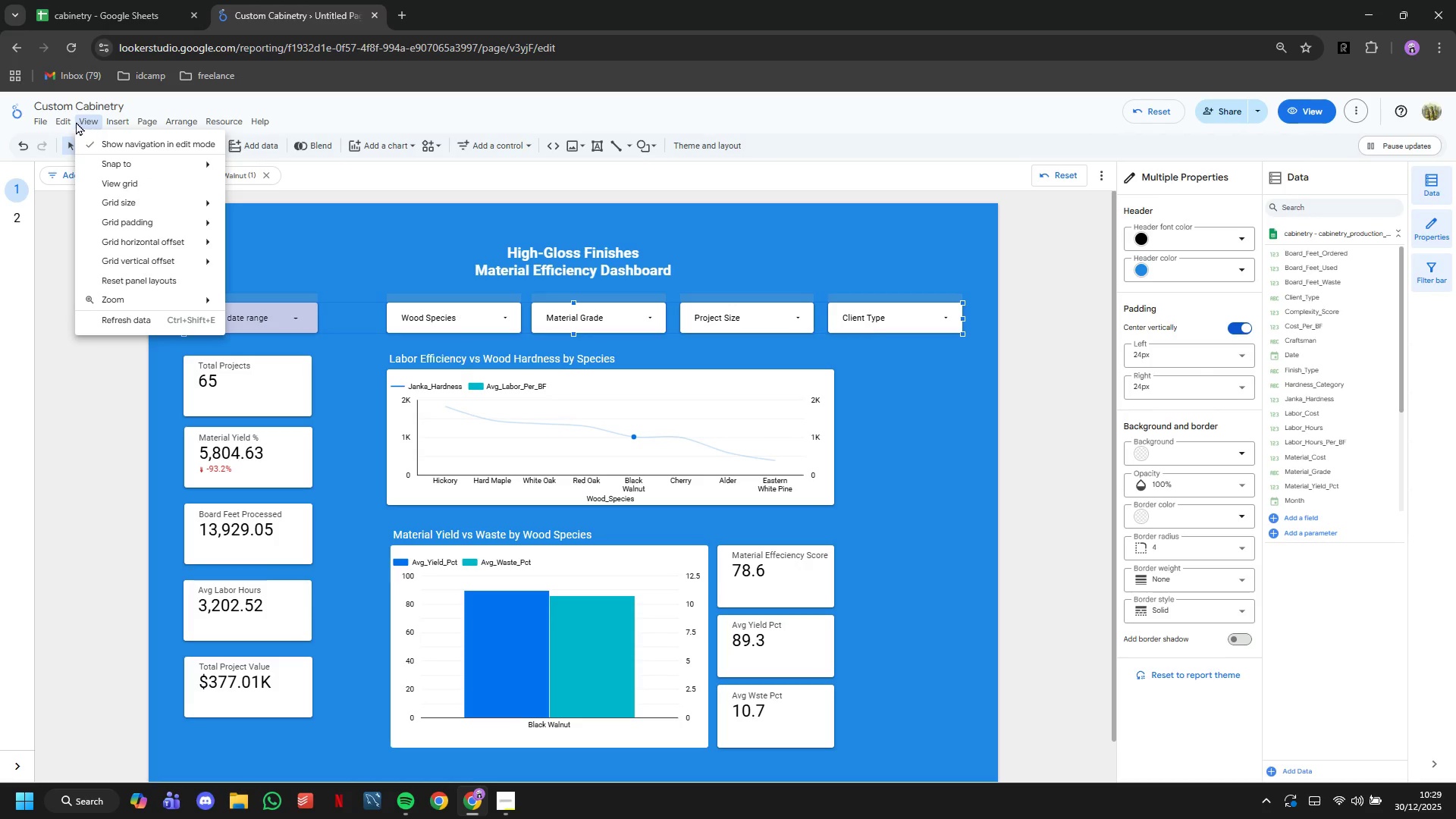 
double_click([71, 121])
 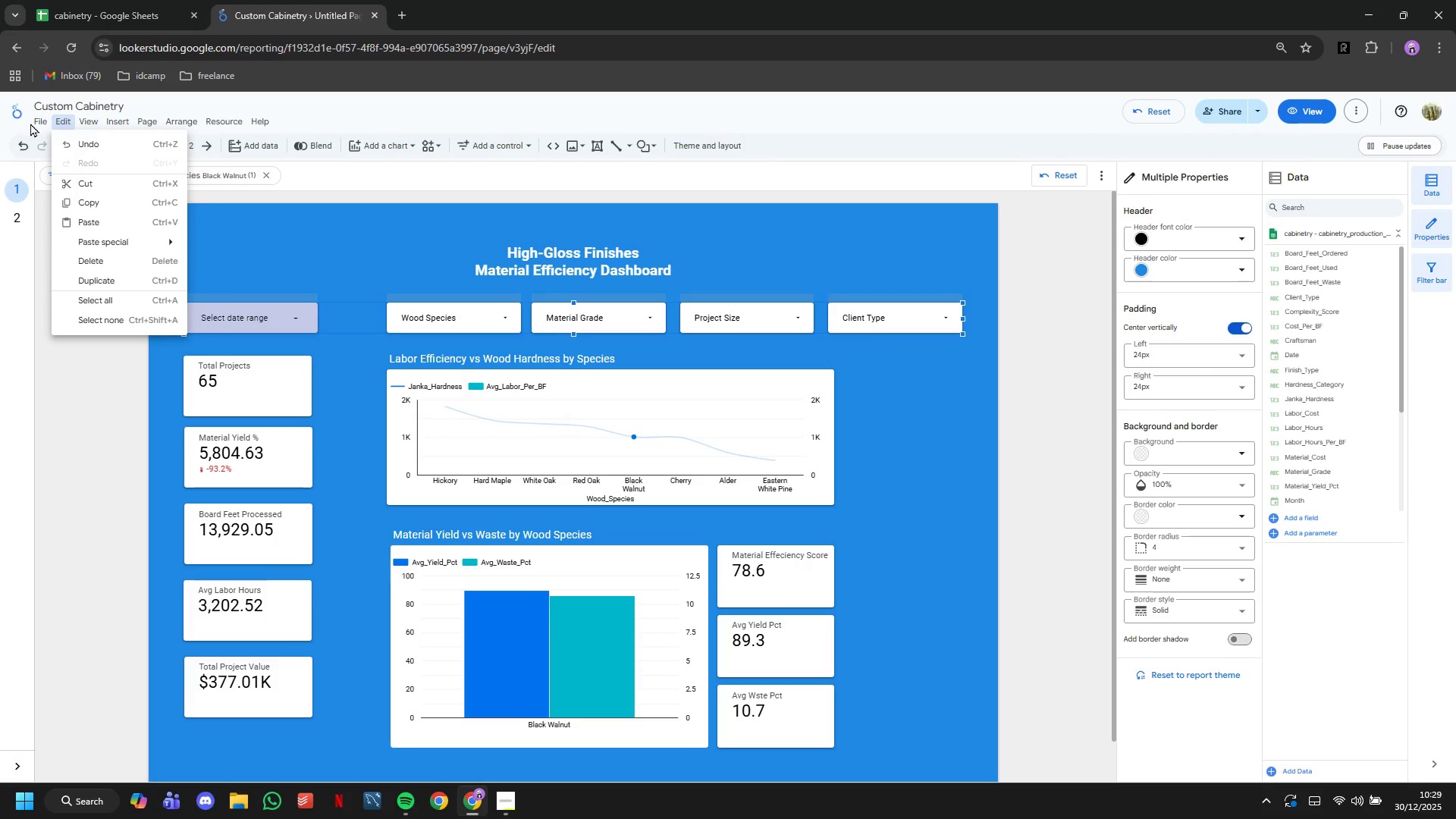 
double_click([37, 123])
 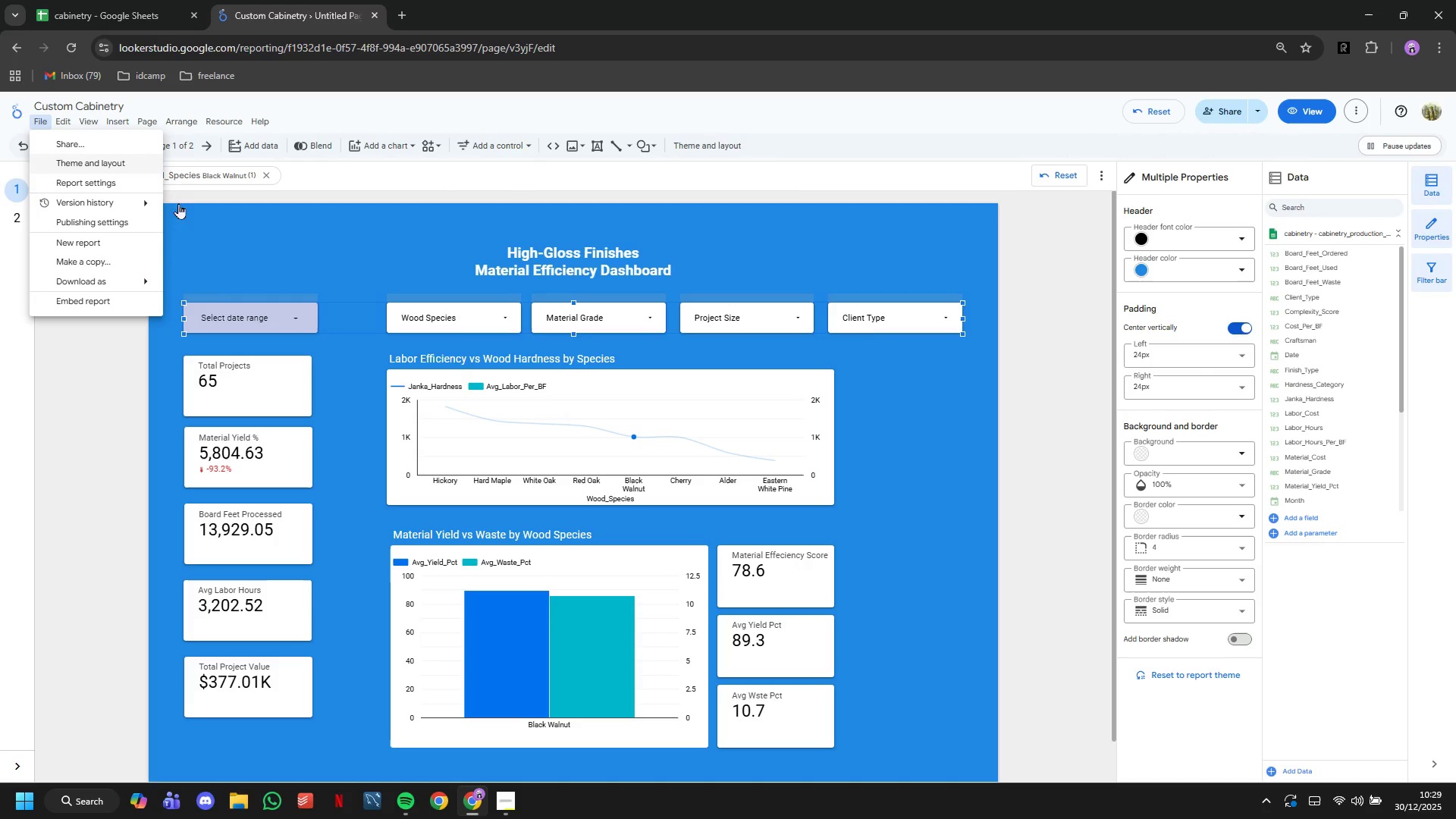 
left_click([274, 257])
 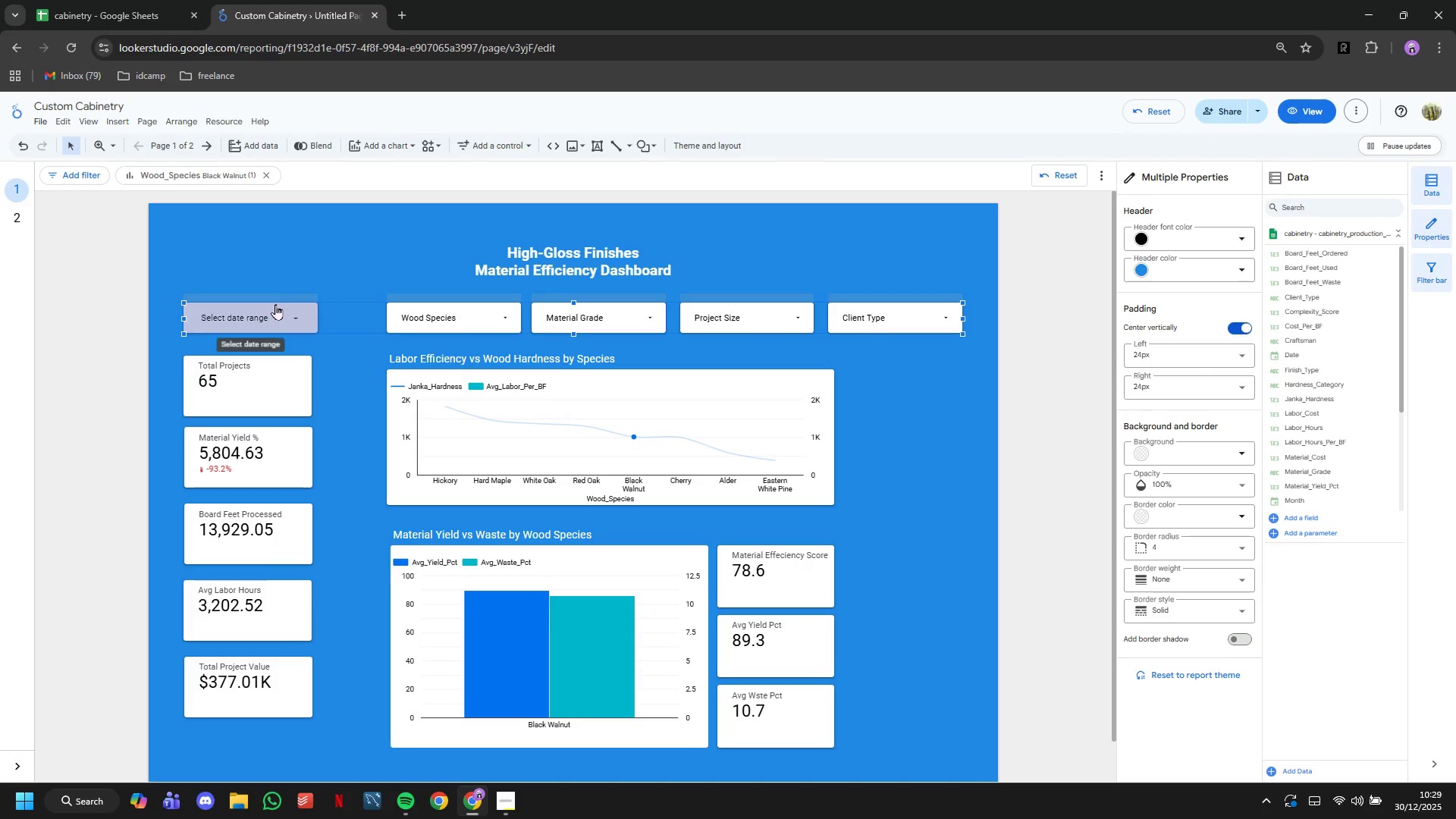 
left_click([282, 261])
 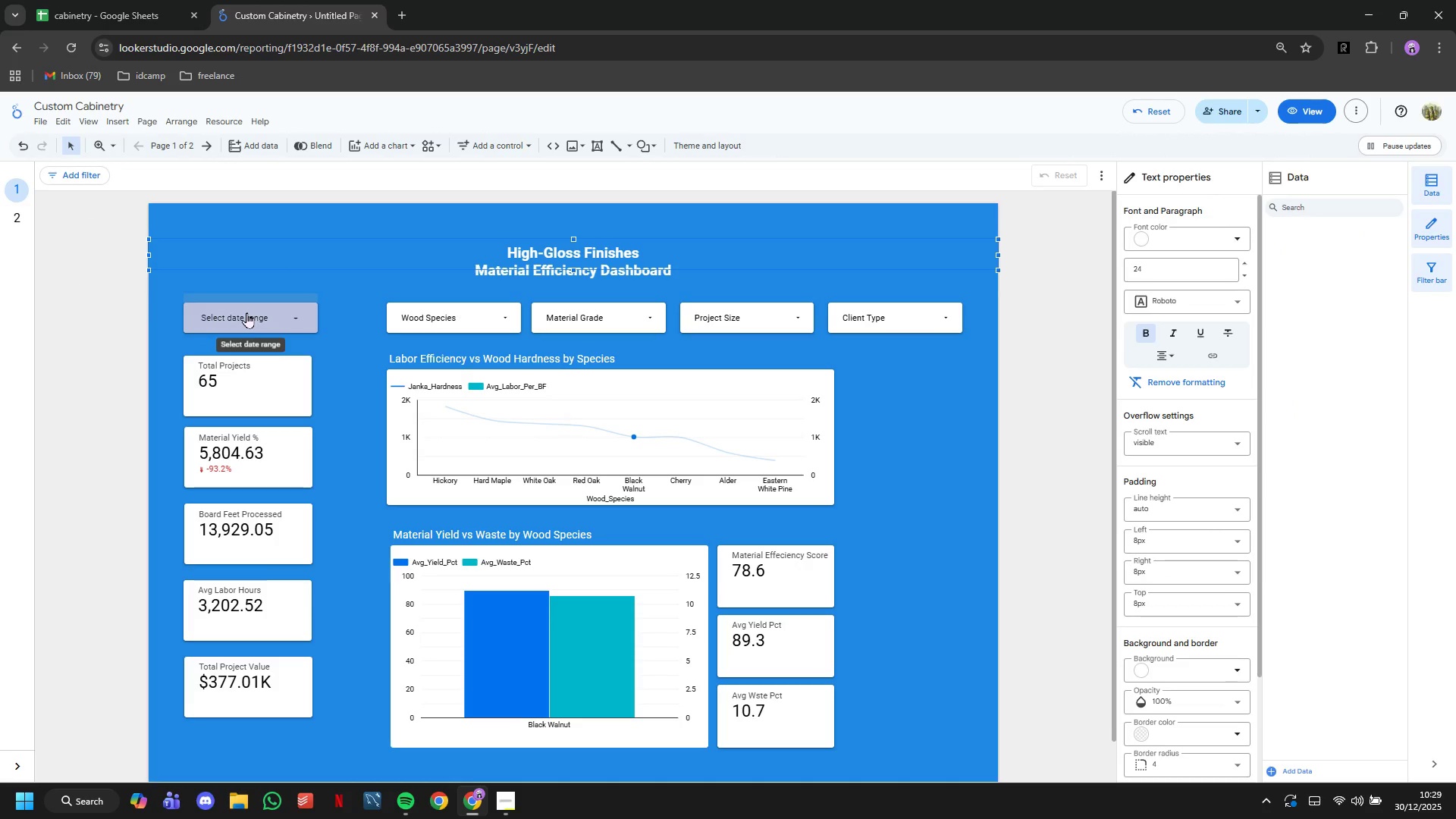 
left_click([149, 287])
 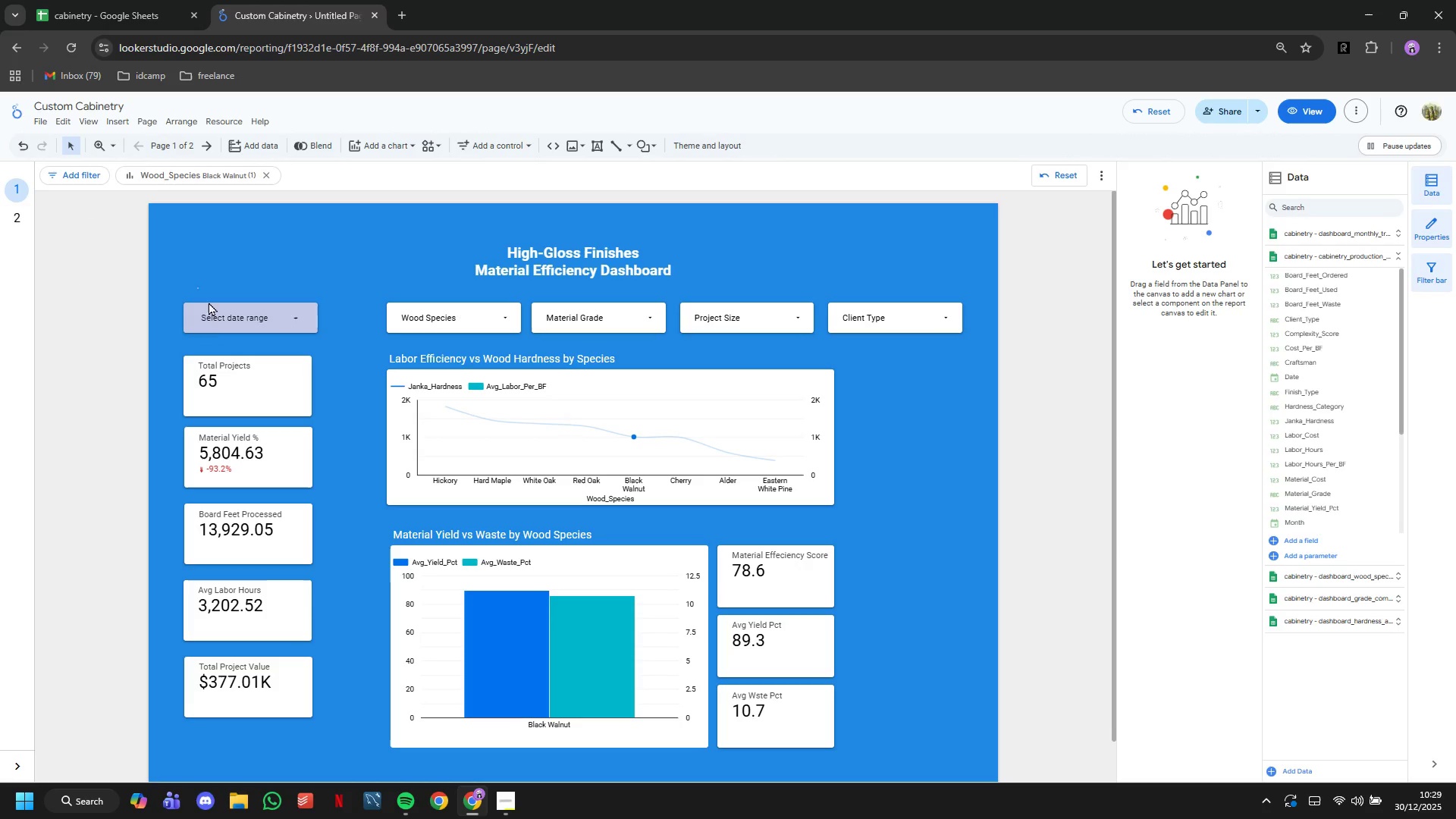 
double_click([212, 312])
 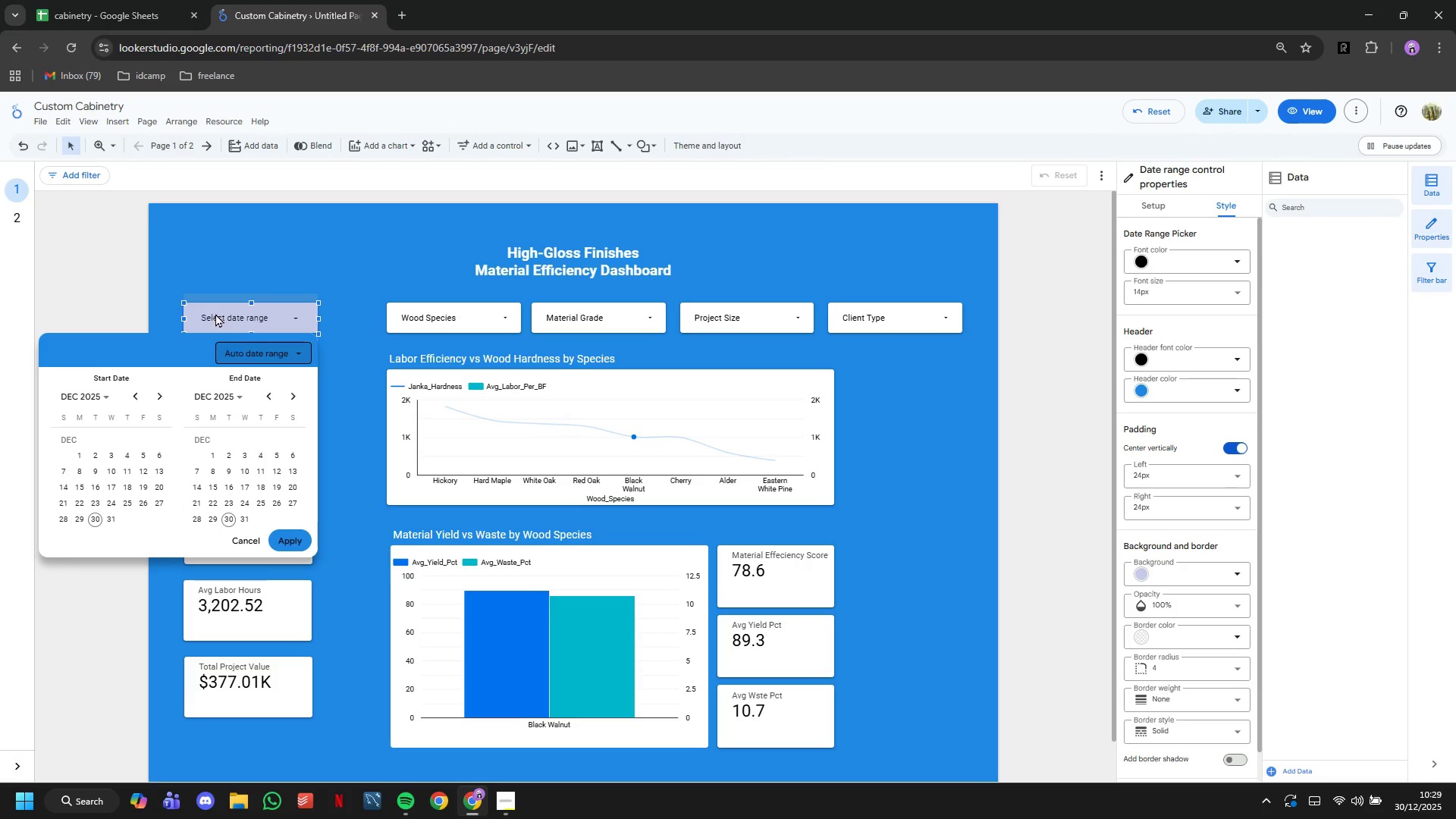 
left_click([192, 276])
 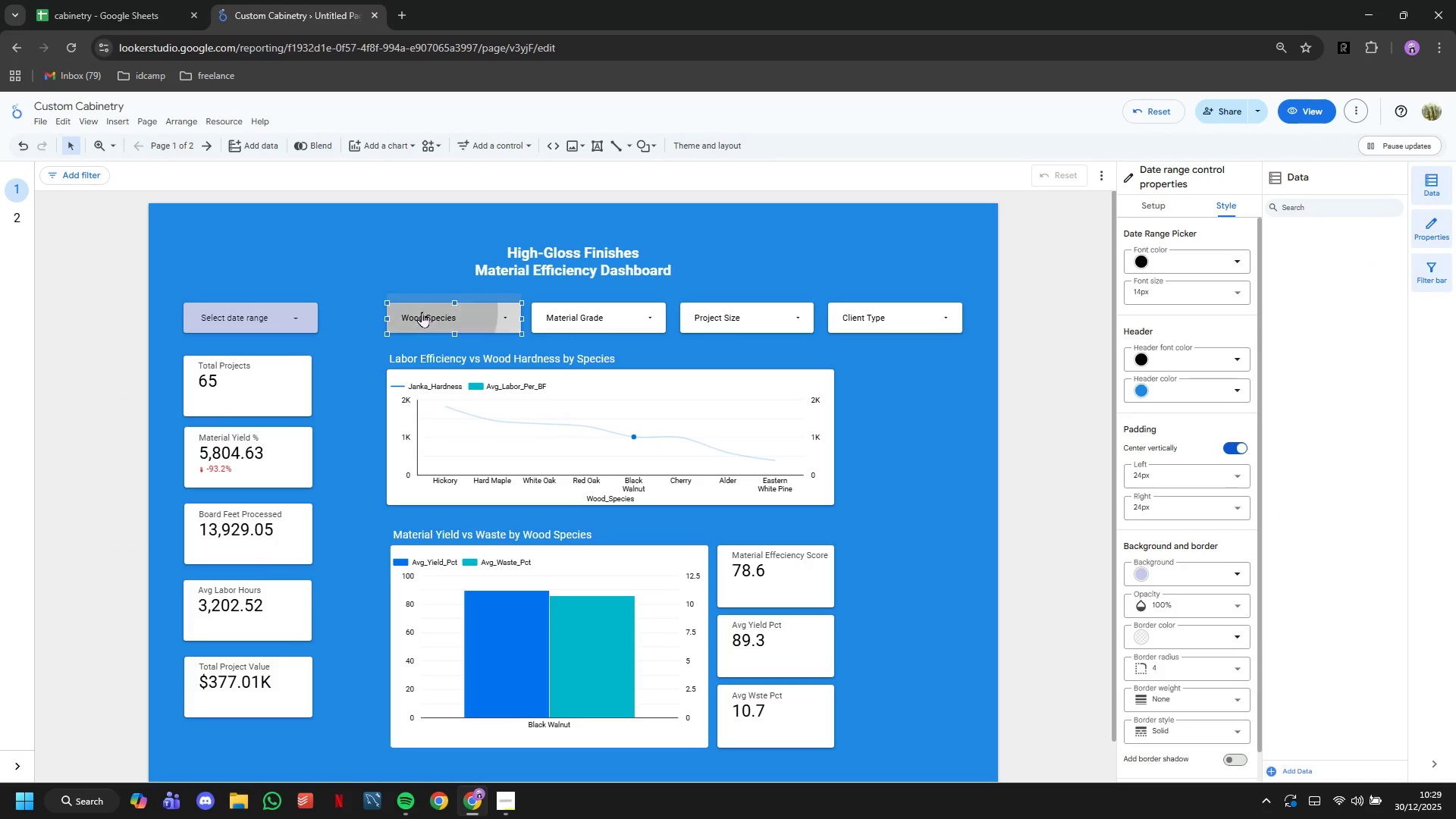 
left_click([309, 312])
 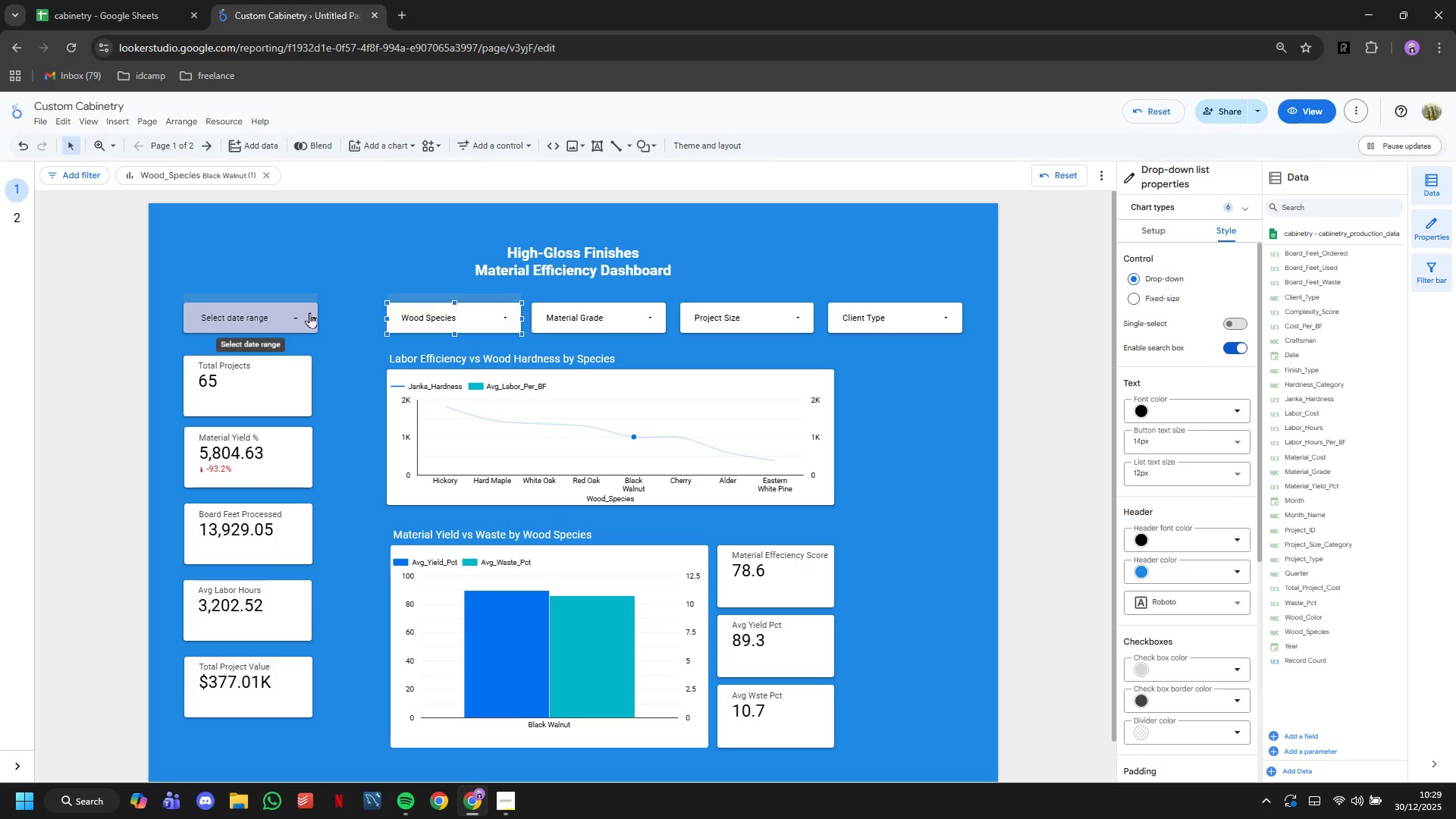 
left_click([309, 312])
 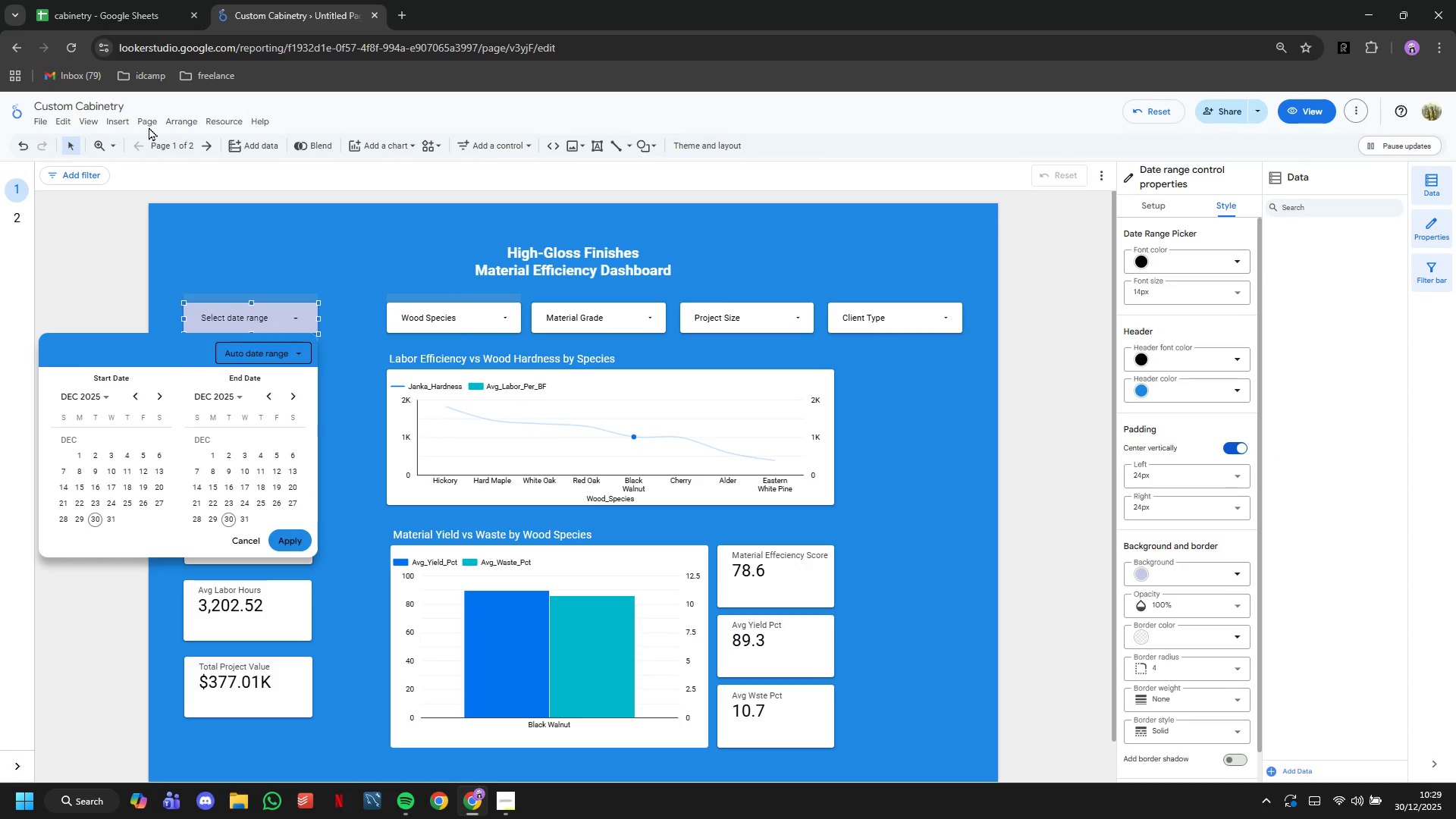 
double_click([166, 121])
 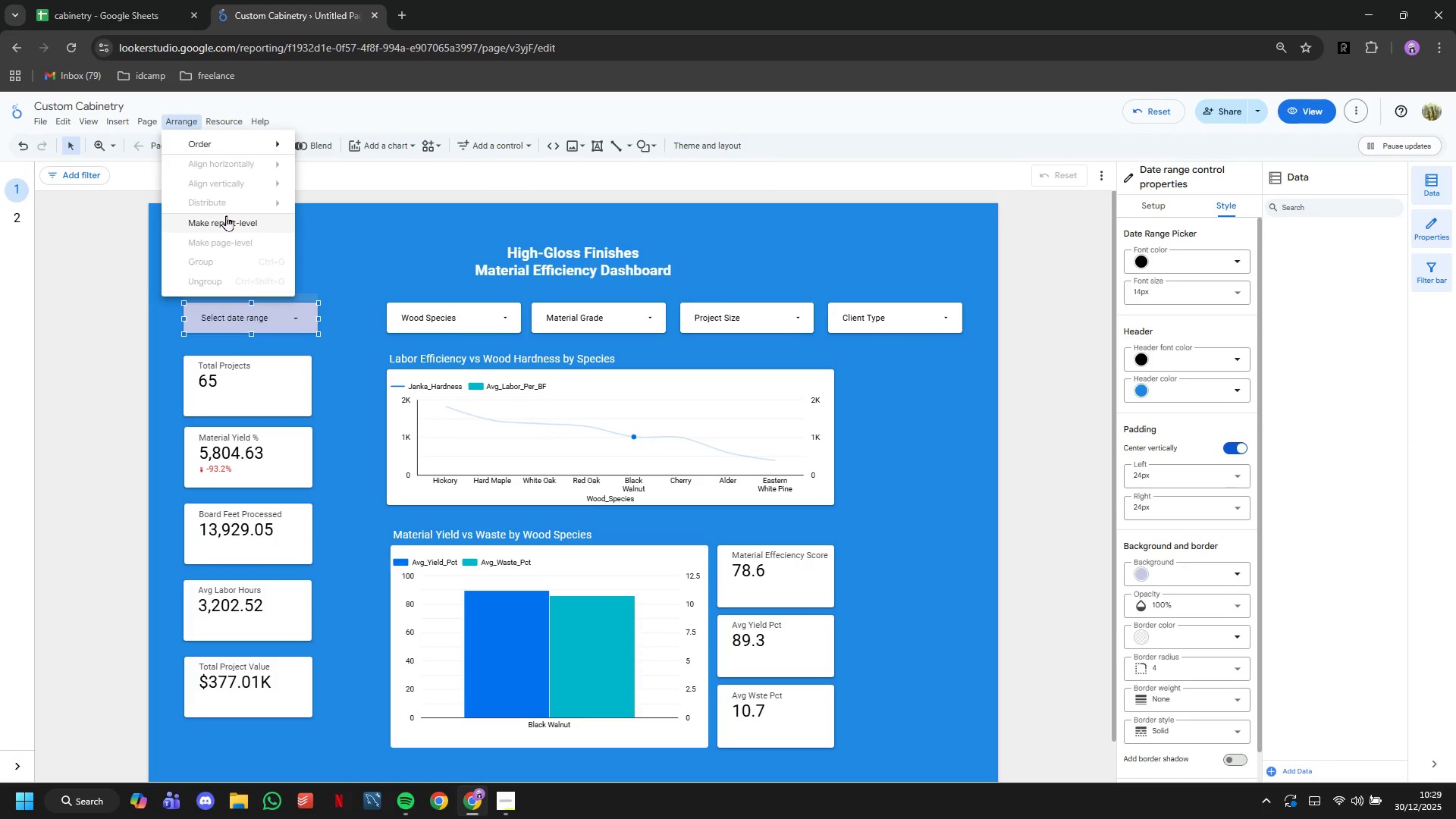 
left_click([226, 215])
 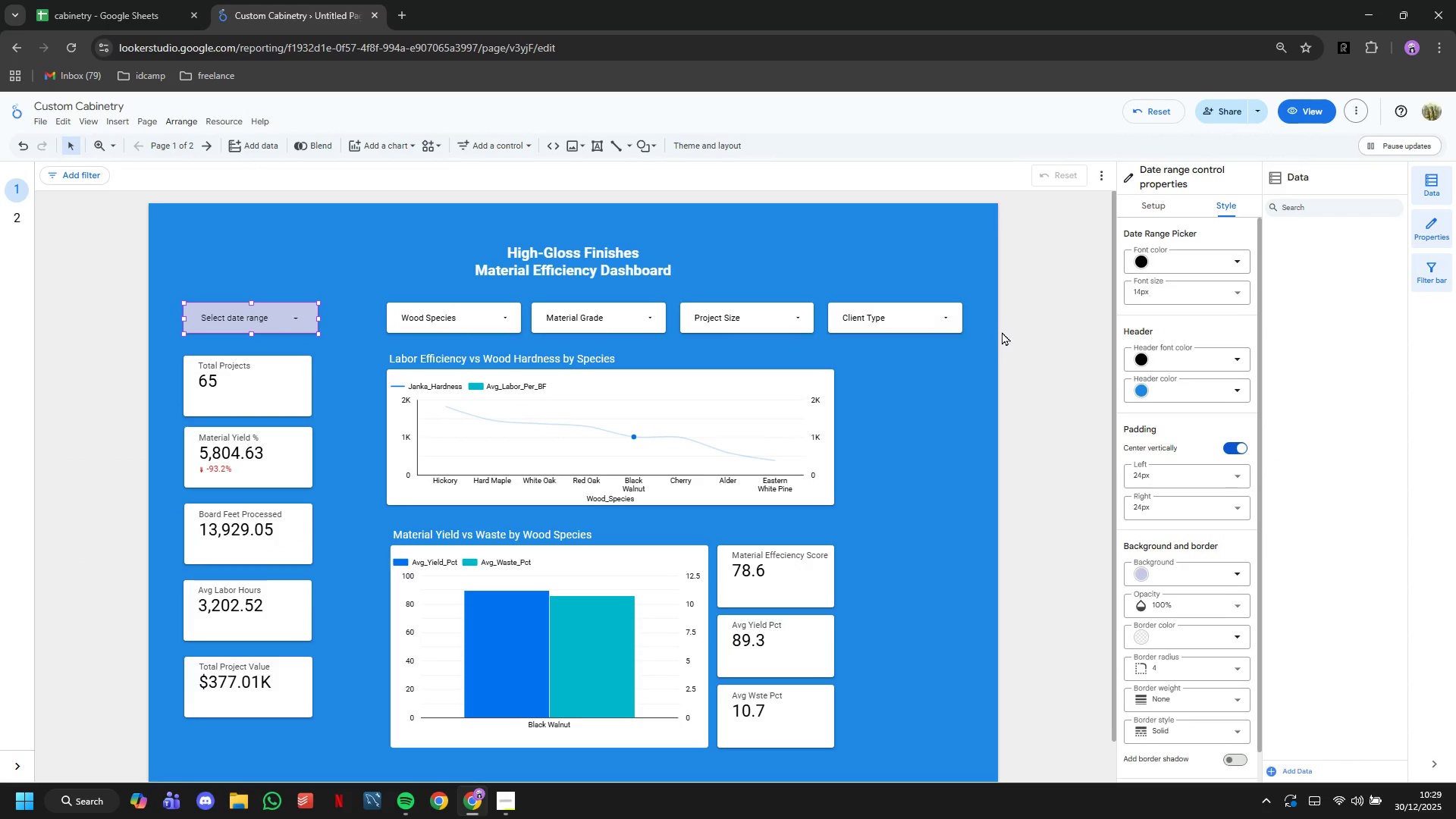 
left_click_drag(start_coordinate=[1016, 328], to_coordinate=[438, 317])
 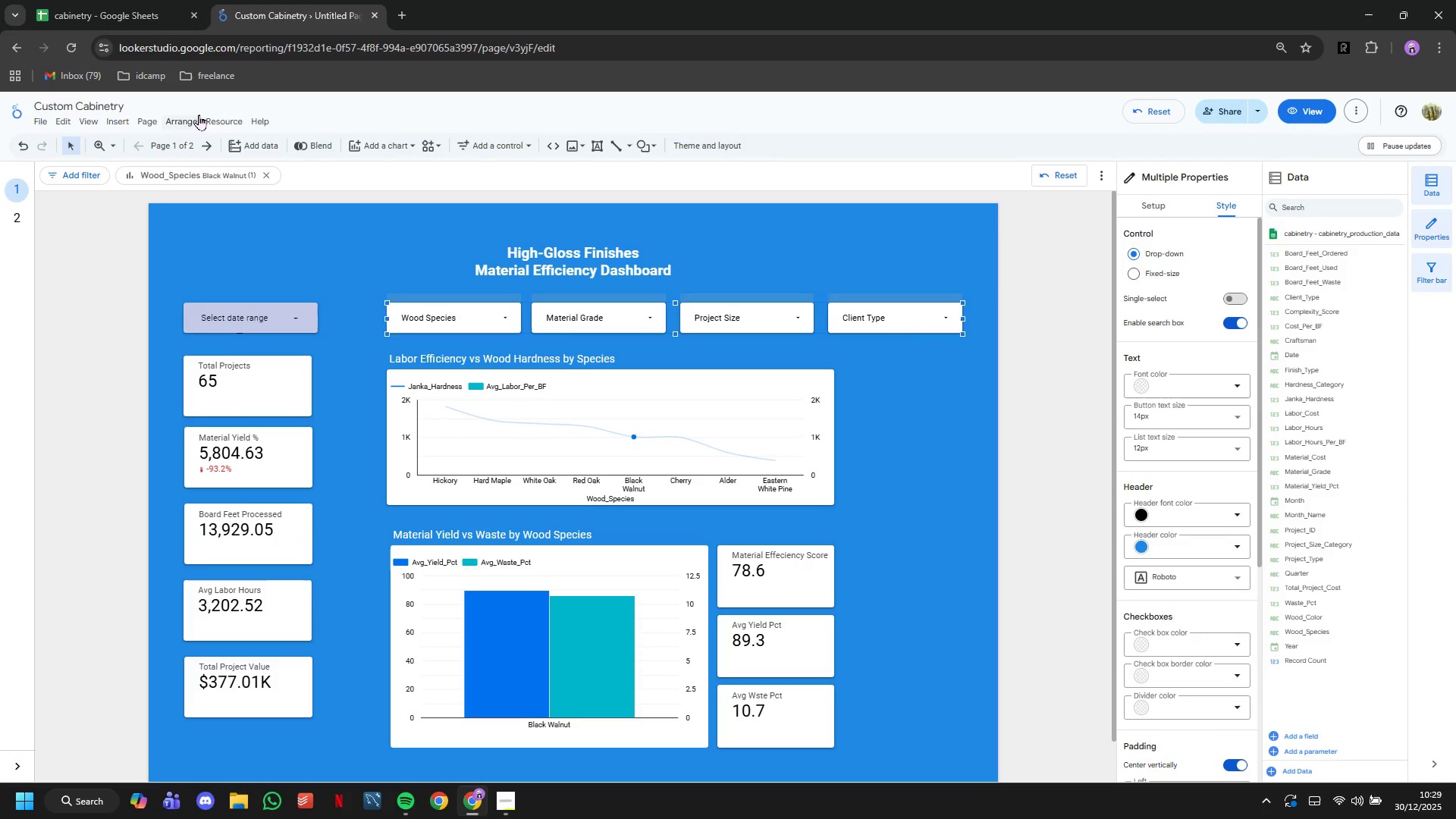 
left_click([196, 114])
 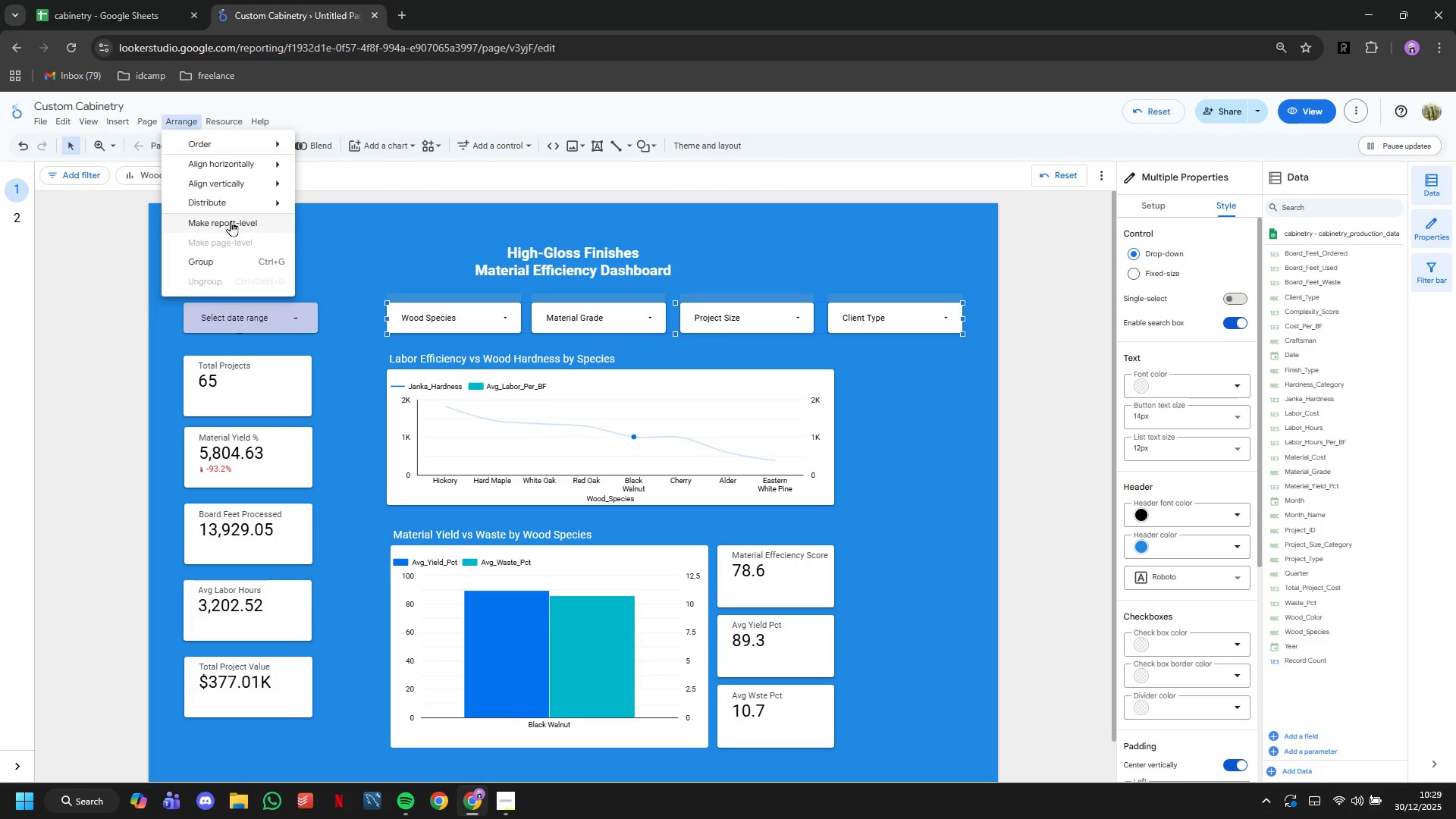 
left_click([231, 221])
 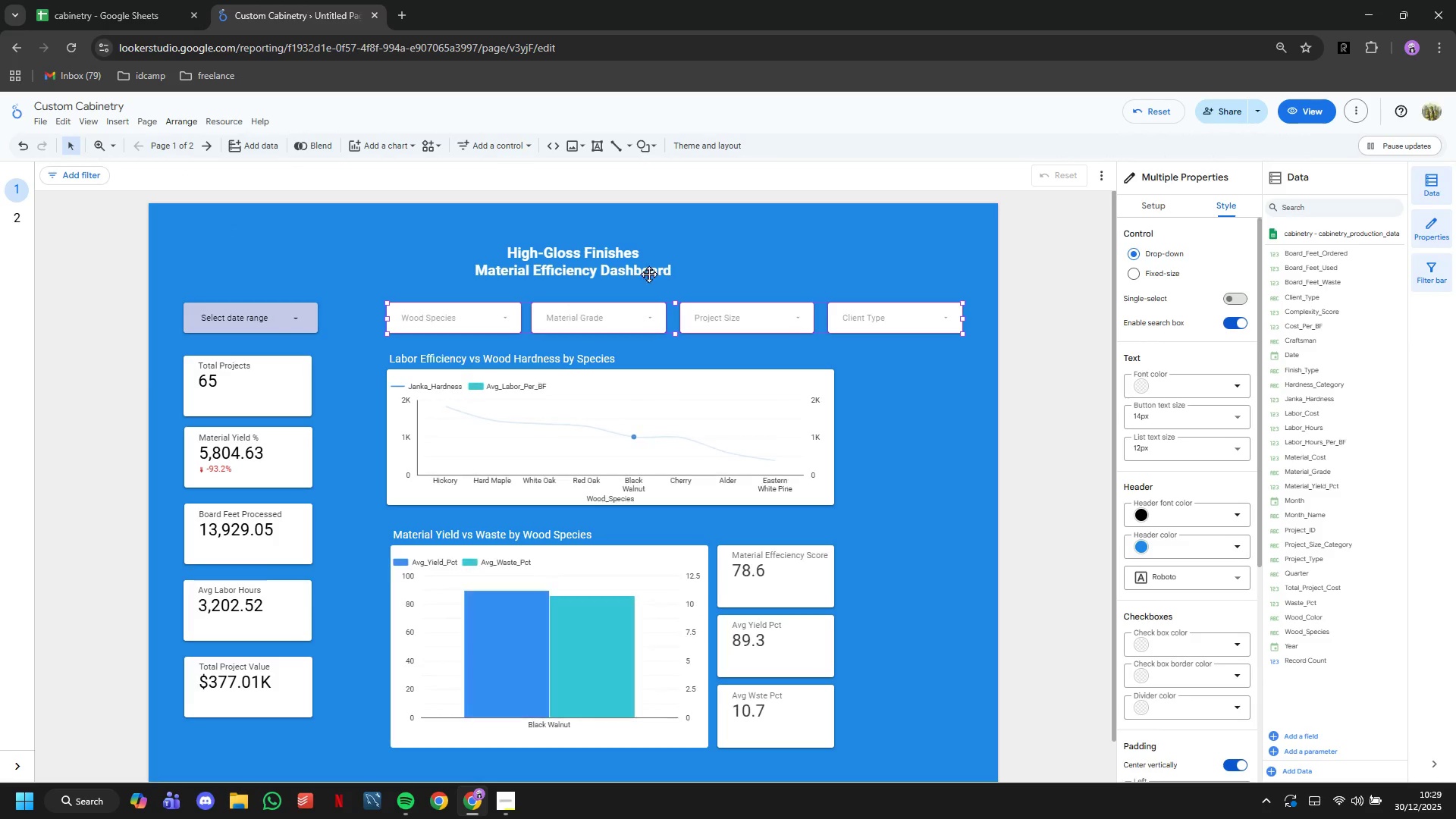 
left_click([614, 262])
 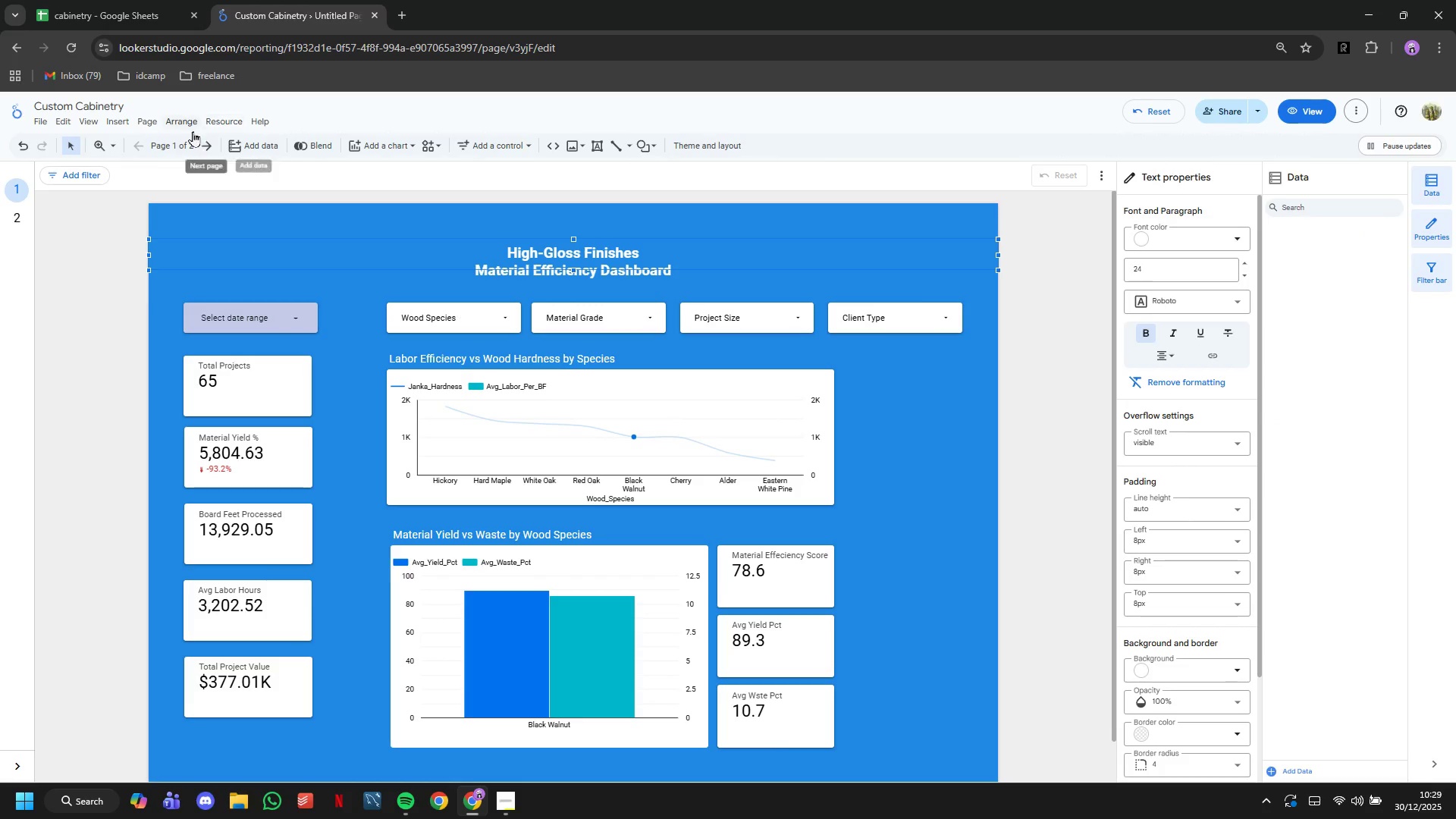 
left_click([182, 126])
 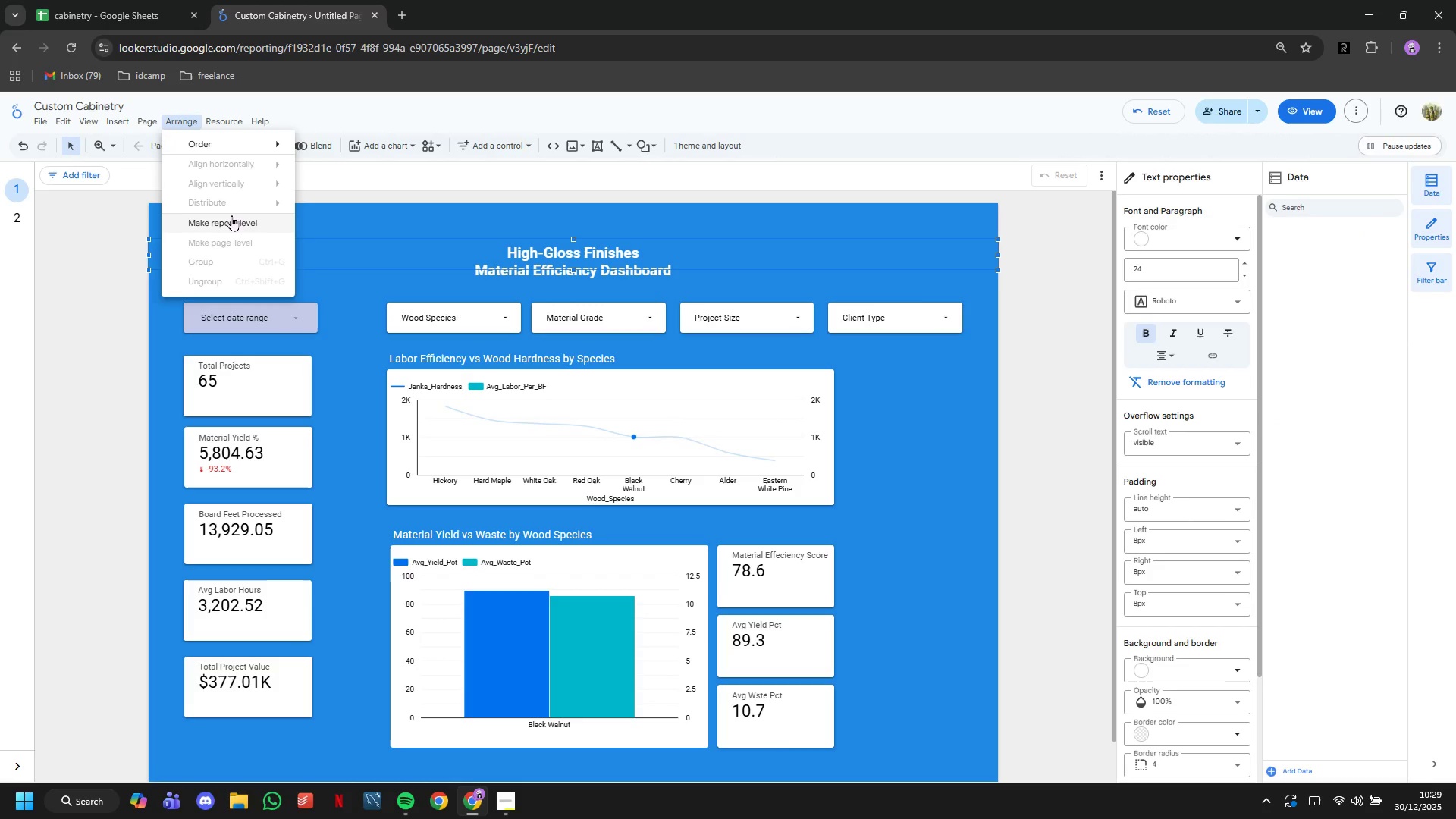 
left_click([232, 220])
 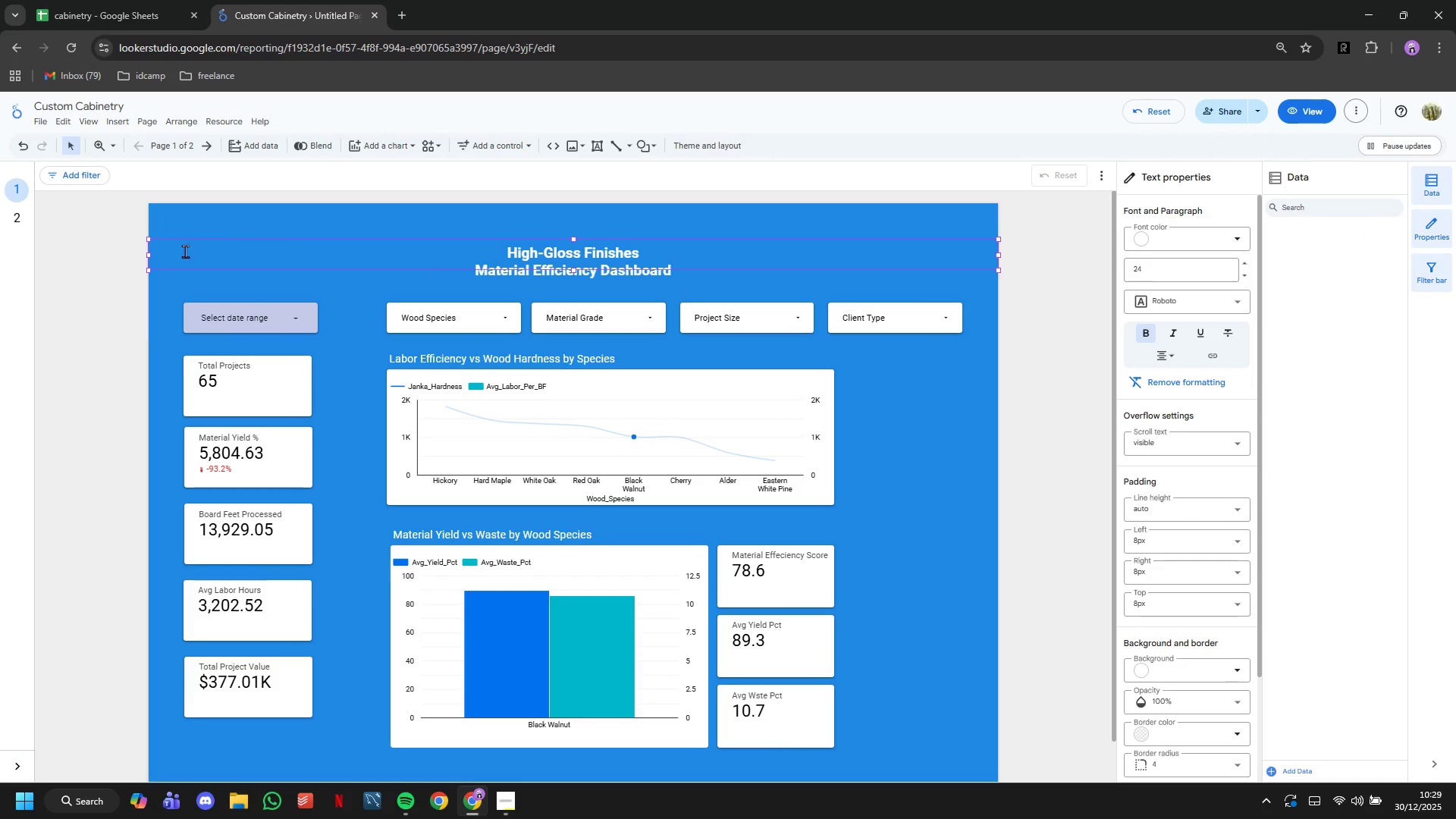 
left_click([178, 297])
 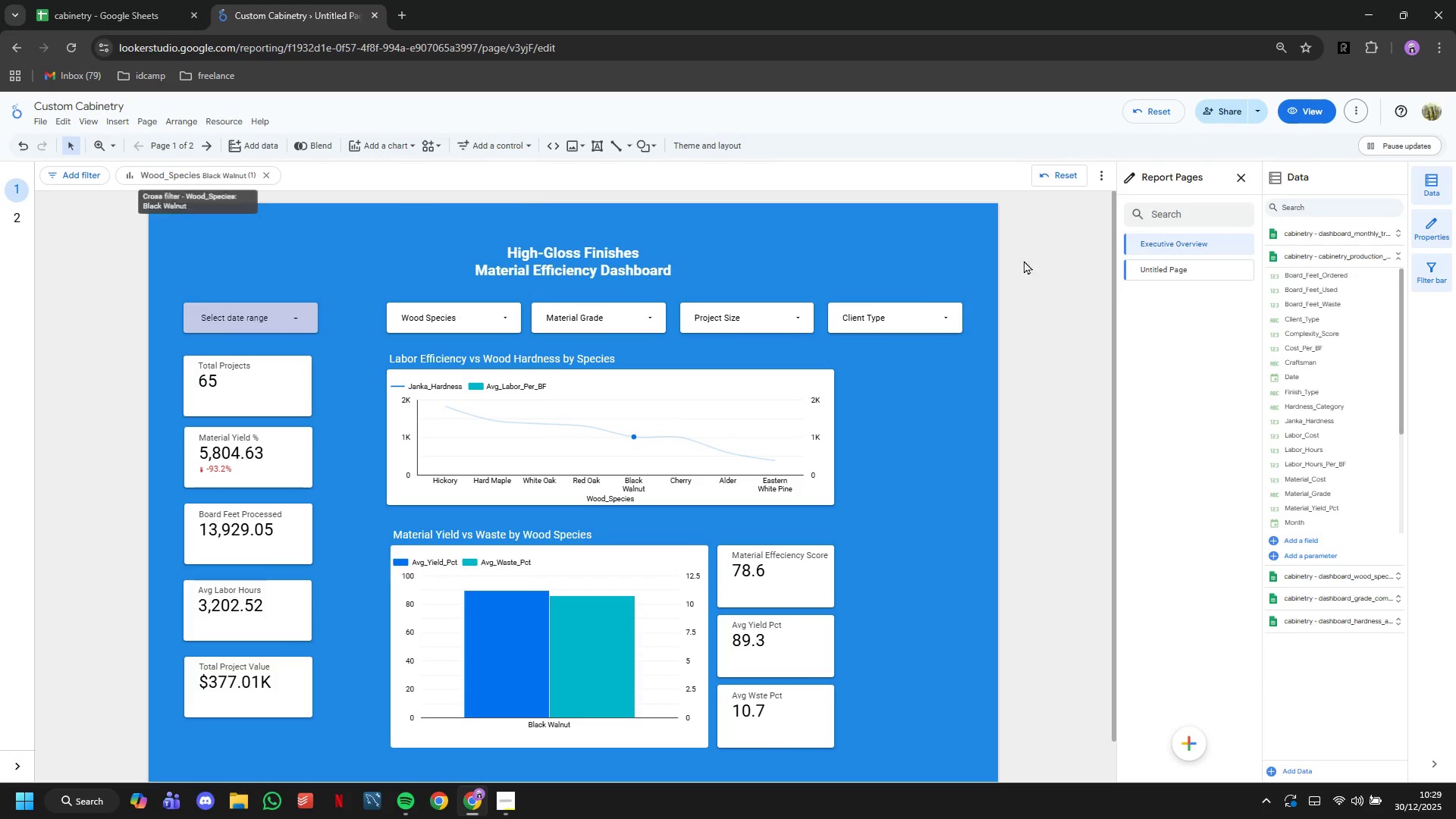 
left_click([1238, 272])
 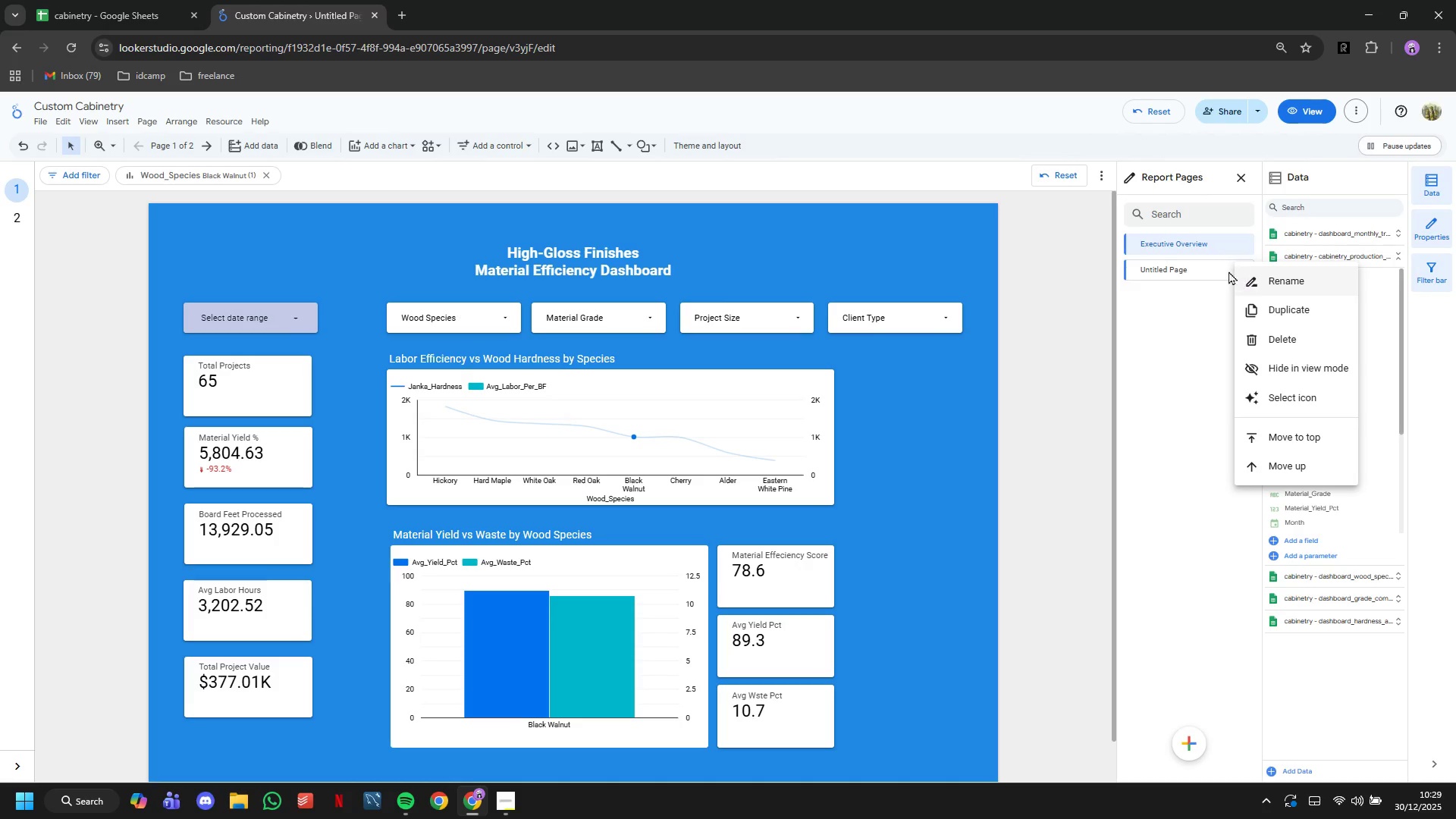 
left_click([1217, 269])
 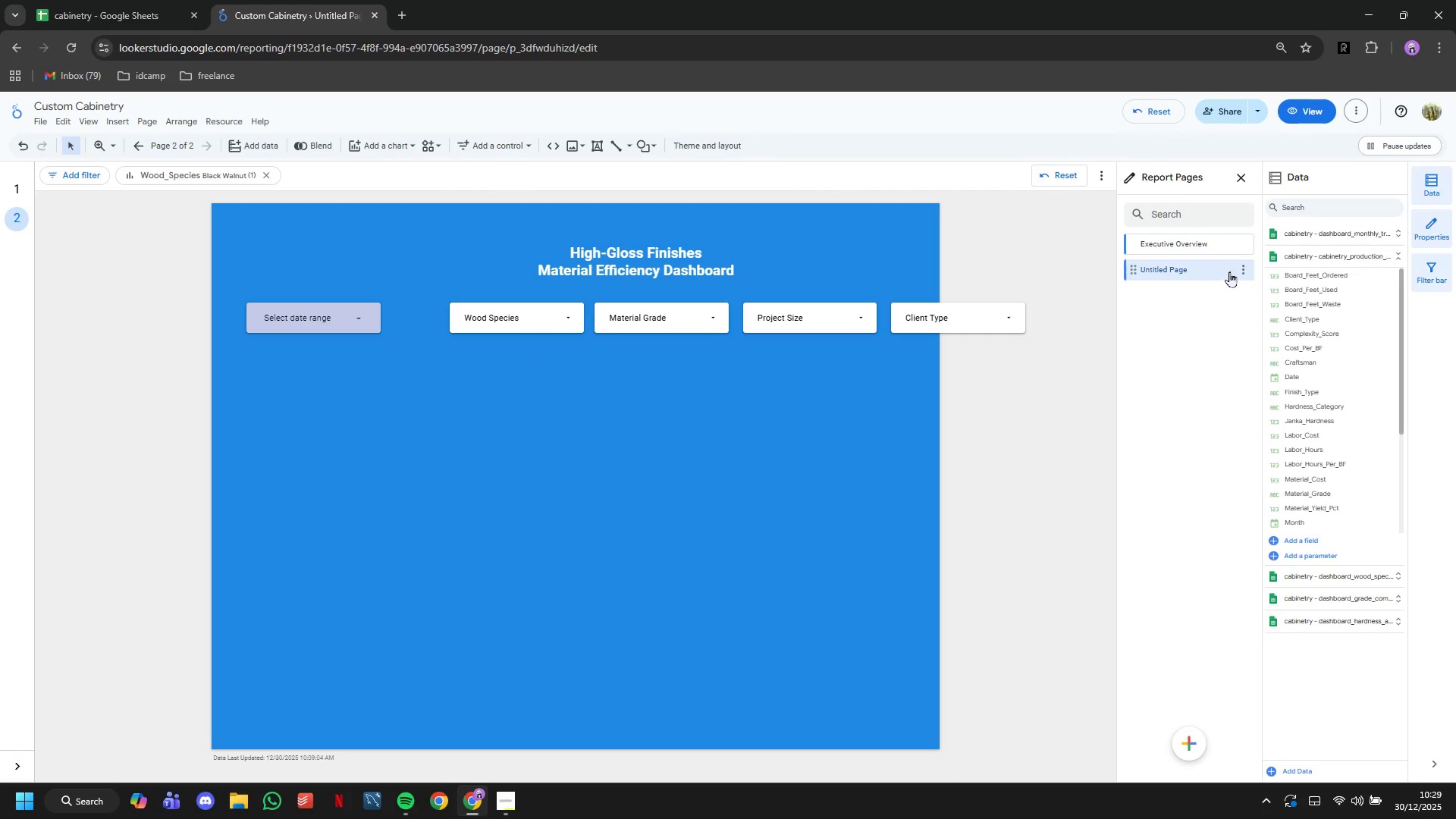 
left_click([1240, 271])
 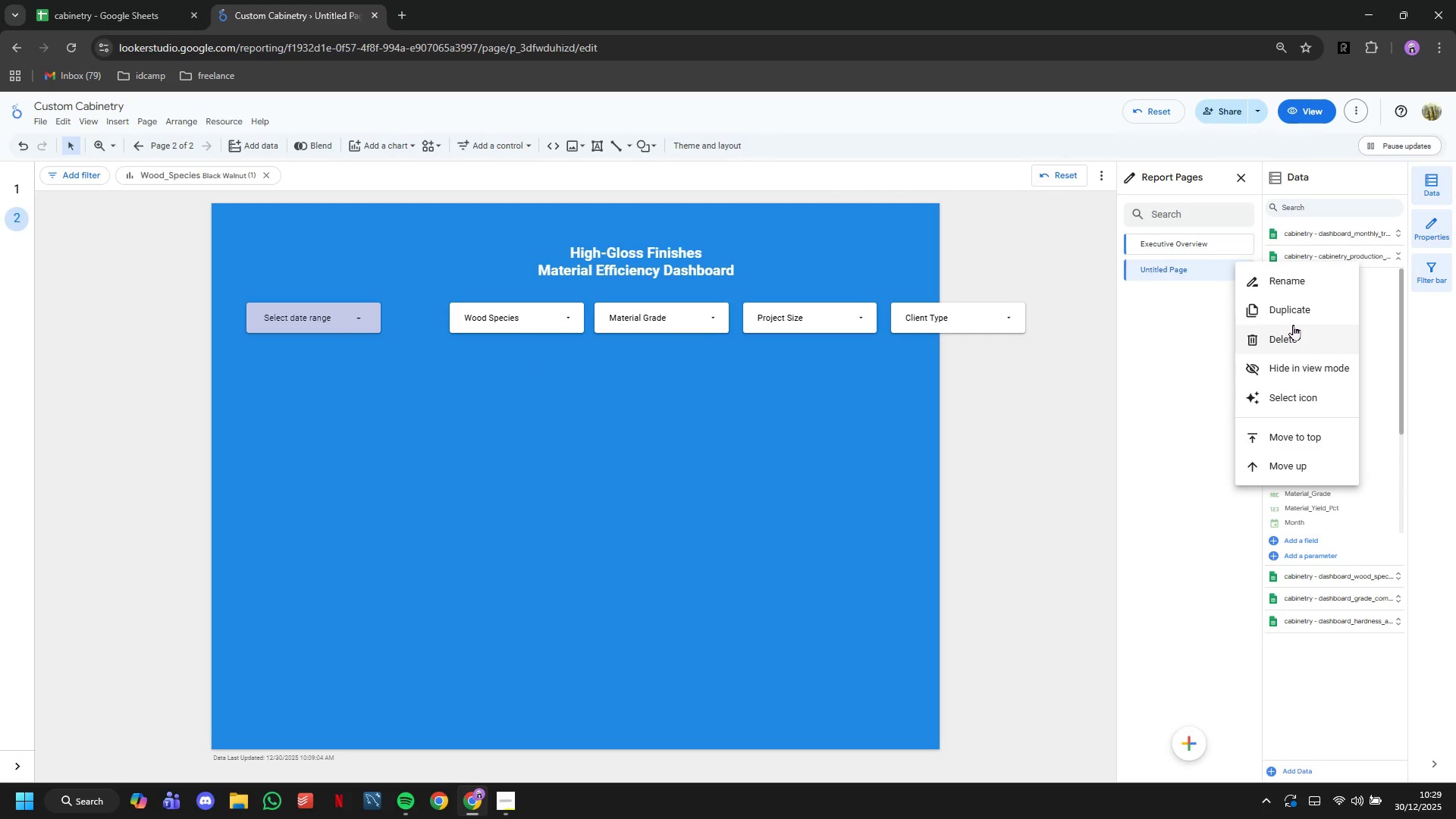 
left_click([1294, 326])
 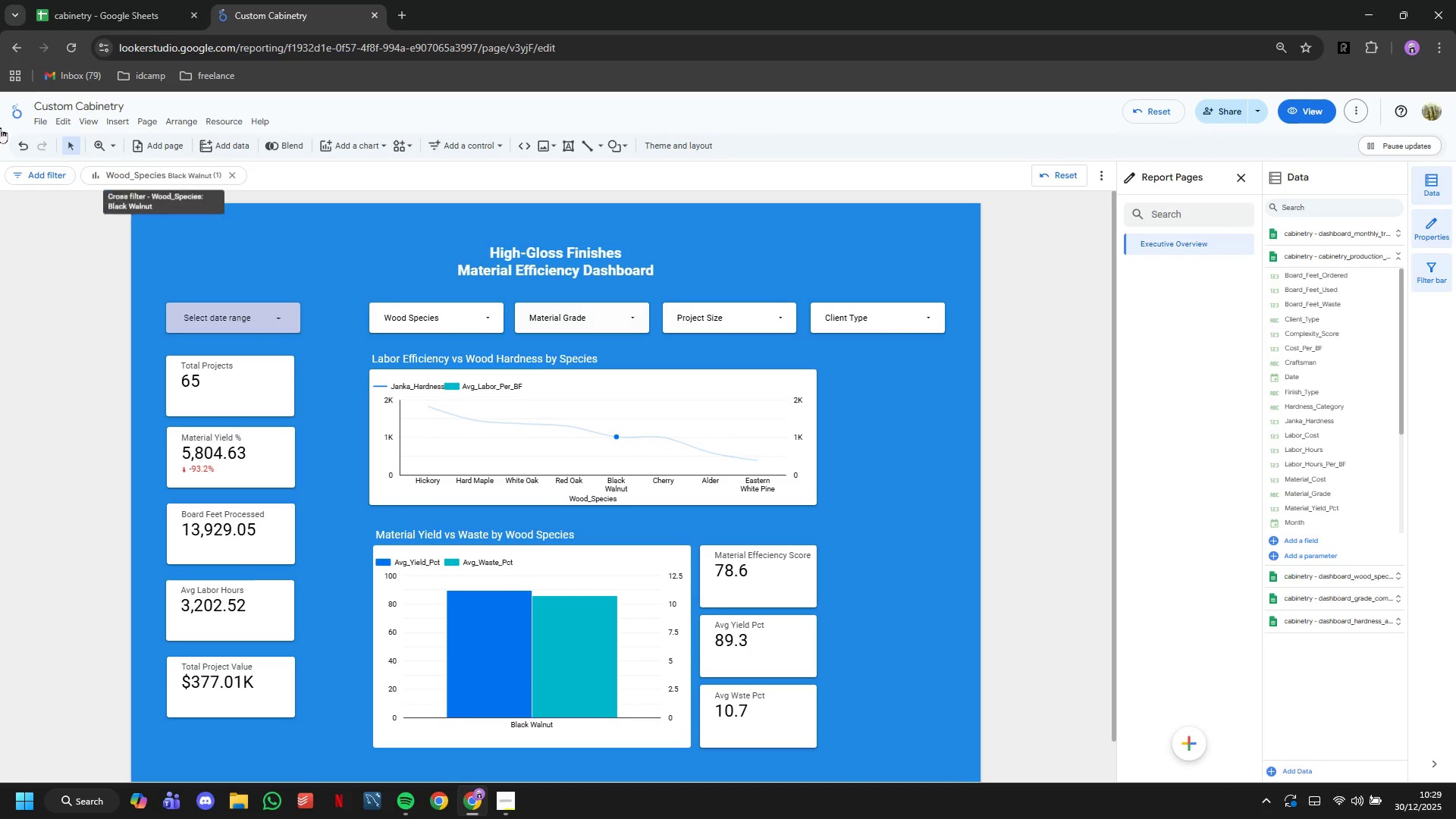 
wait(7.88)
 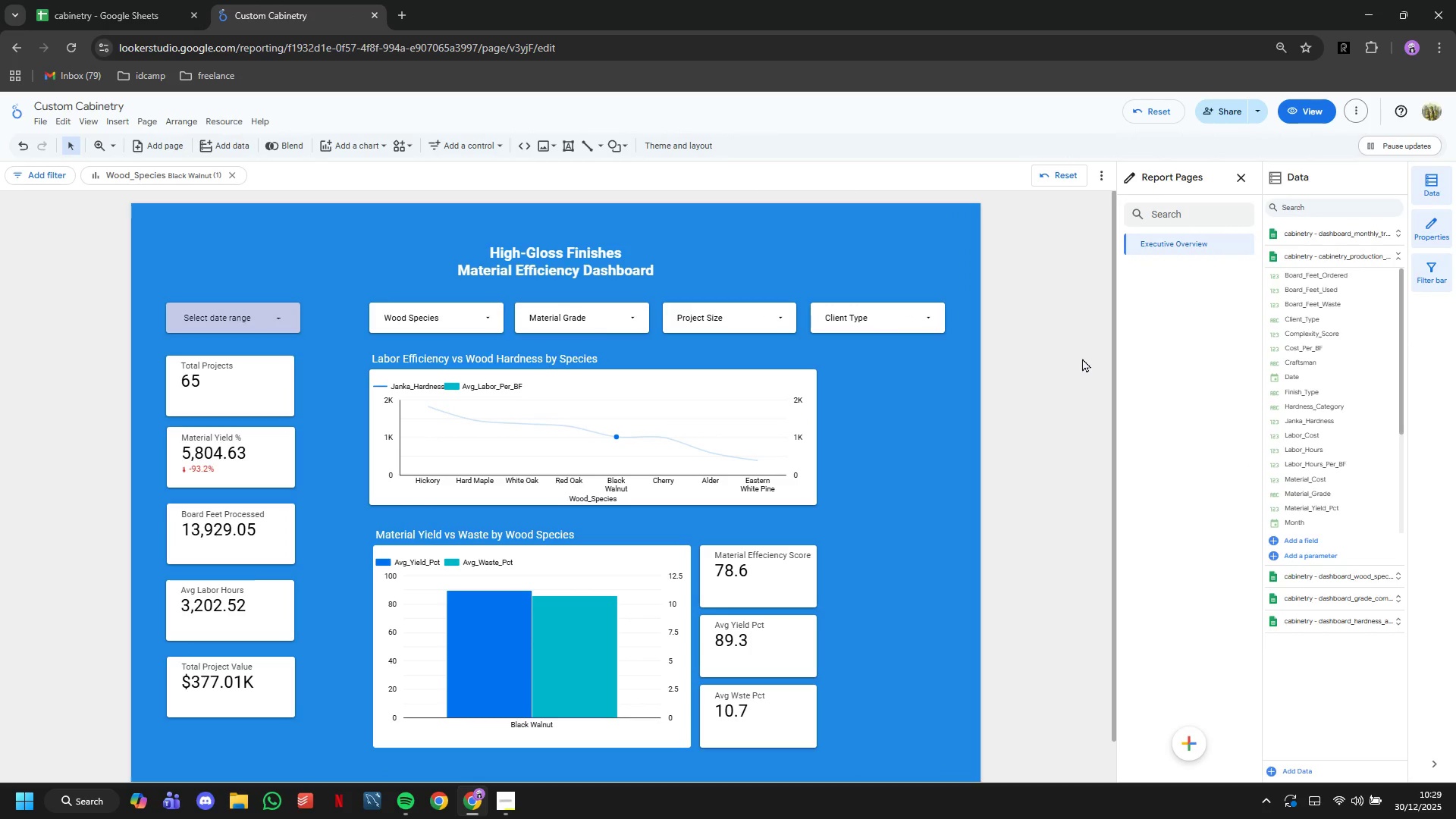 
right_click([1225, 242])
 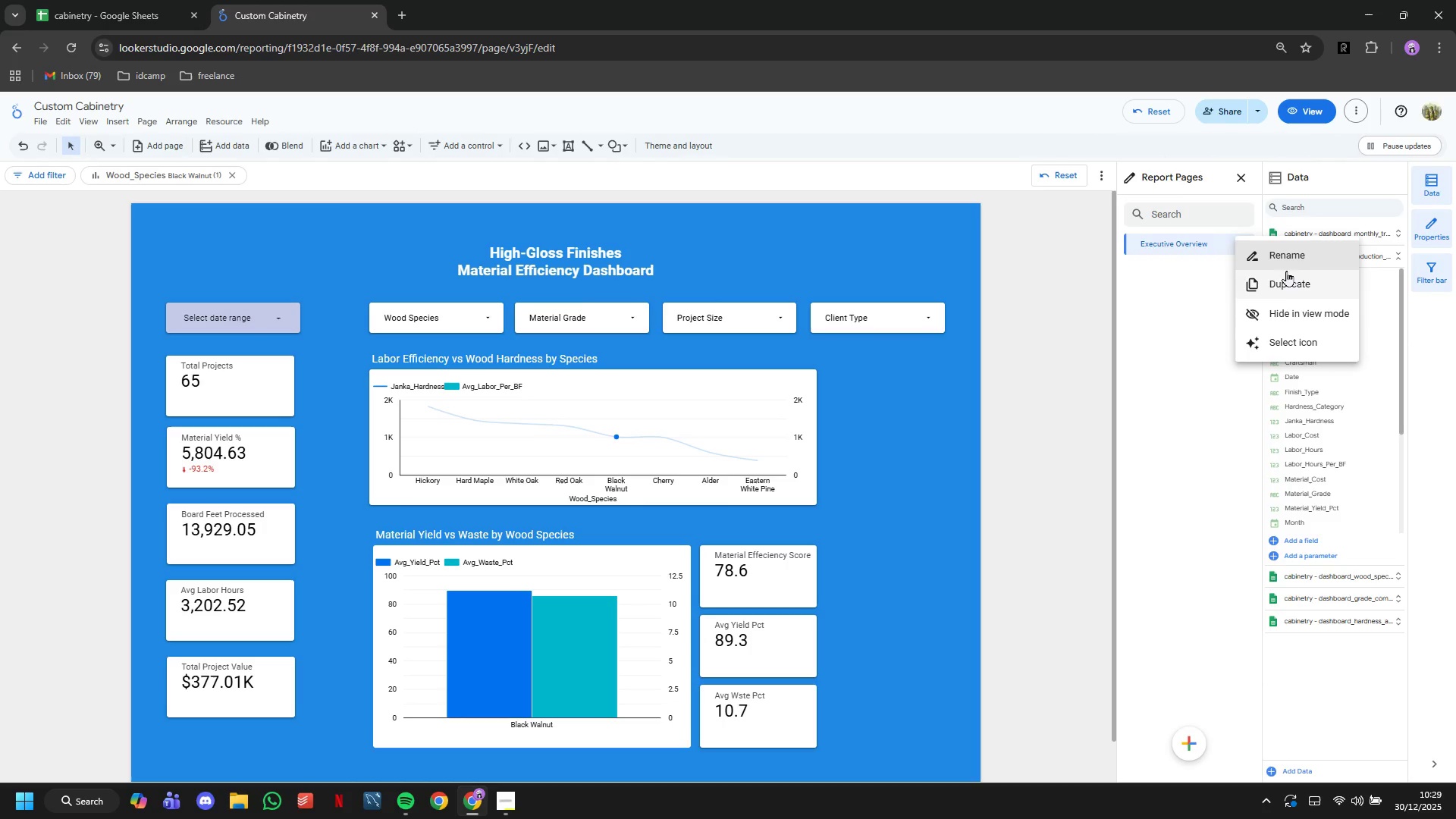 
left_click([1287, 276])
 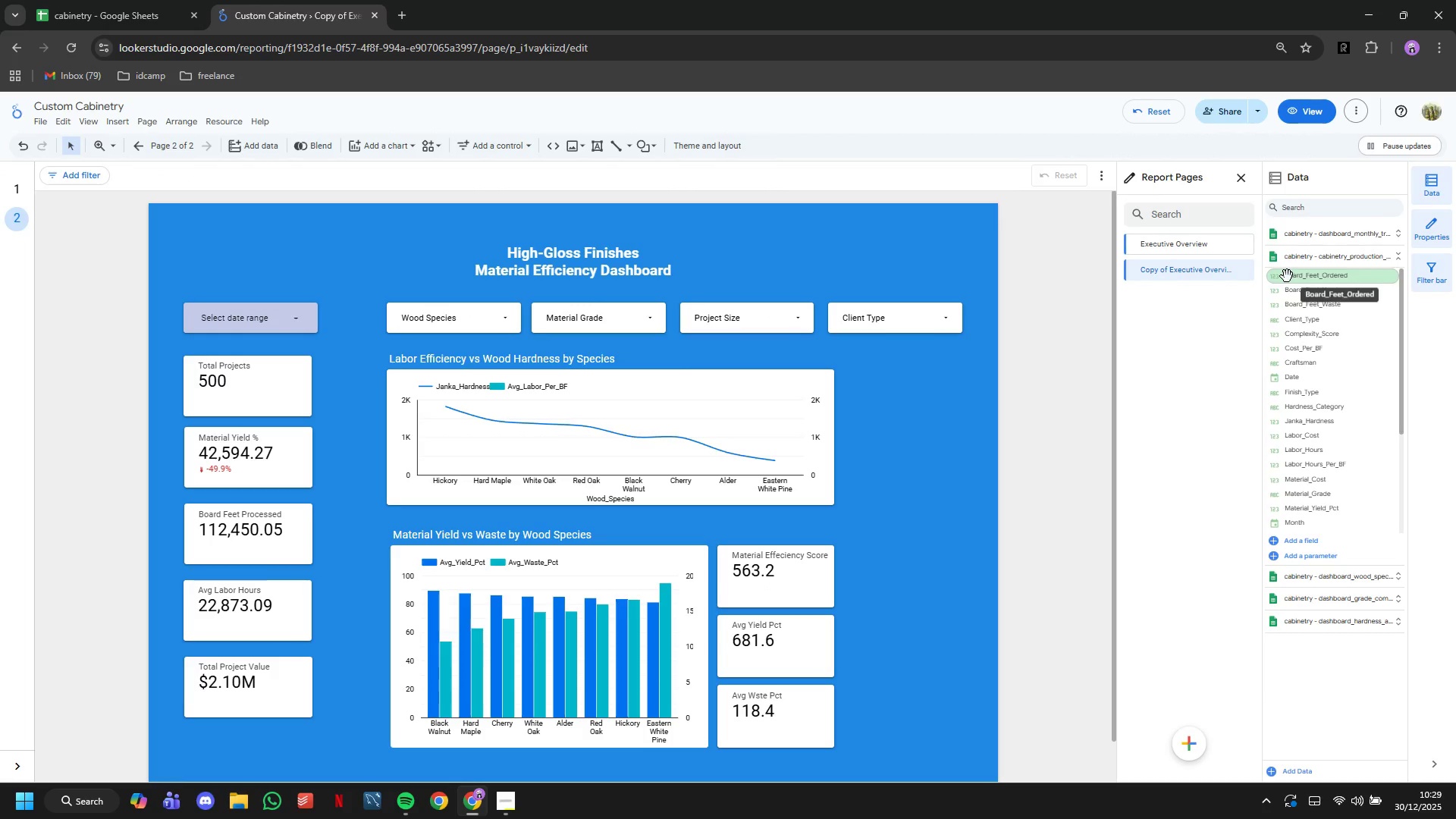 
wait(9.52)
 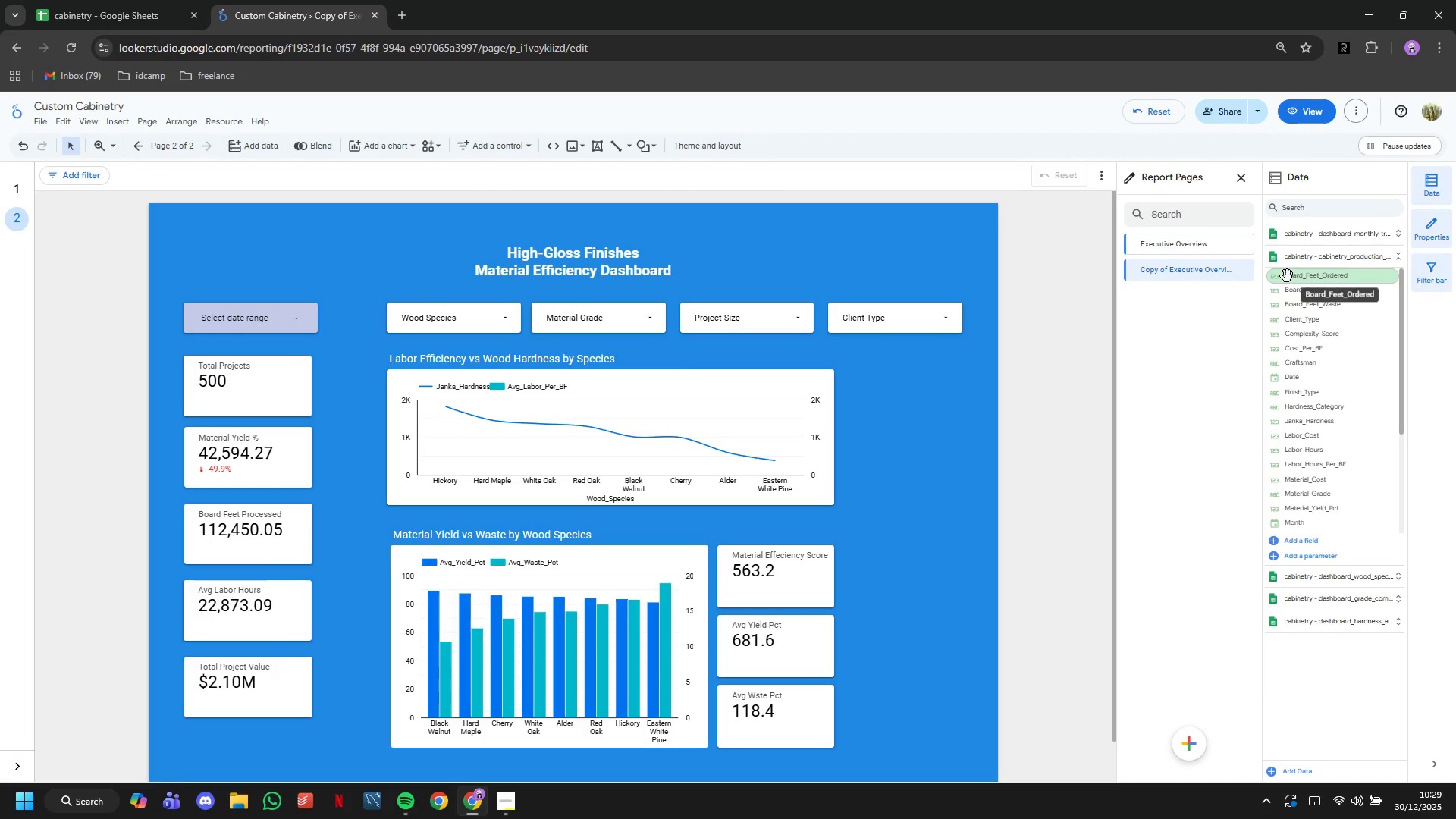 
left_click_drag(start_coordinate=[950, 742], to_coordinate=[194, 372])
 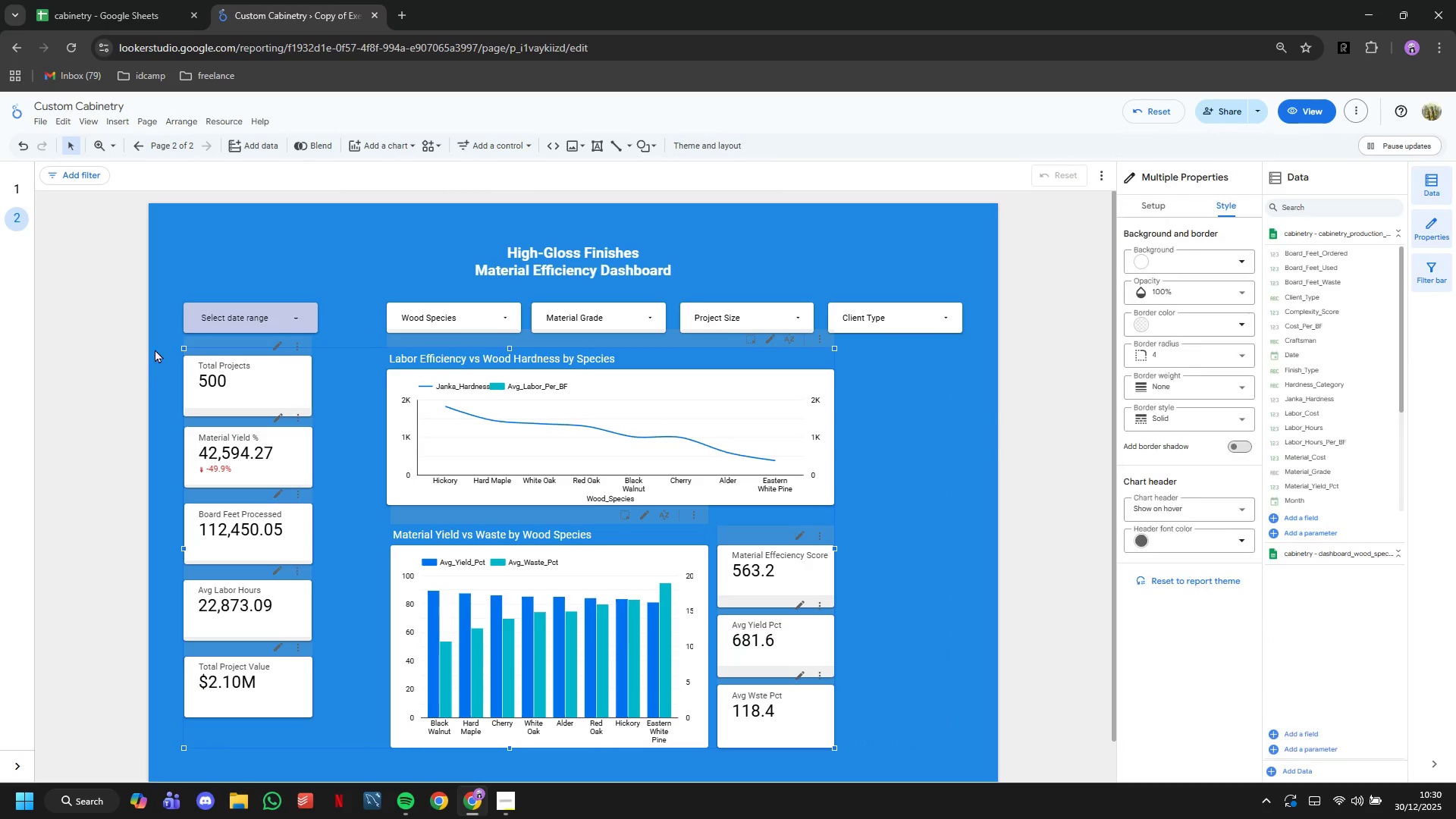 
key(Backspace)
 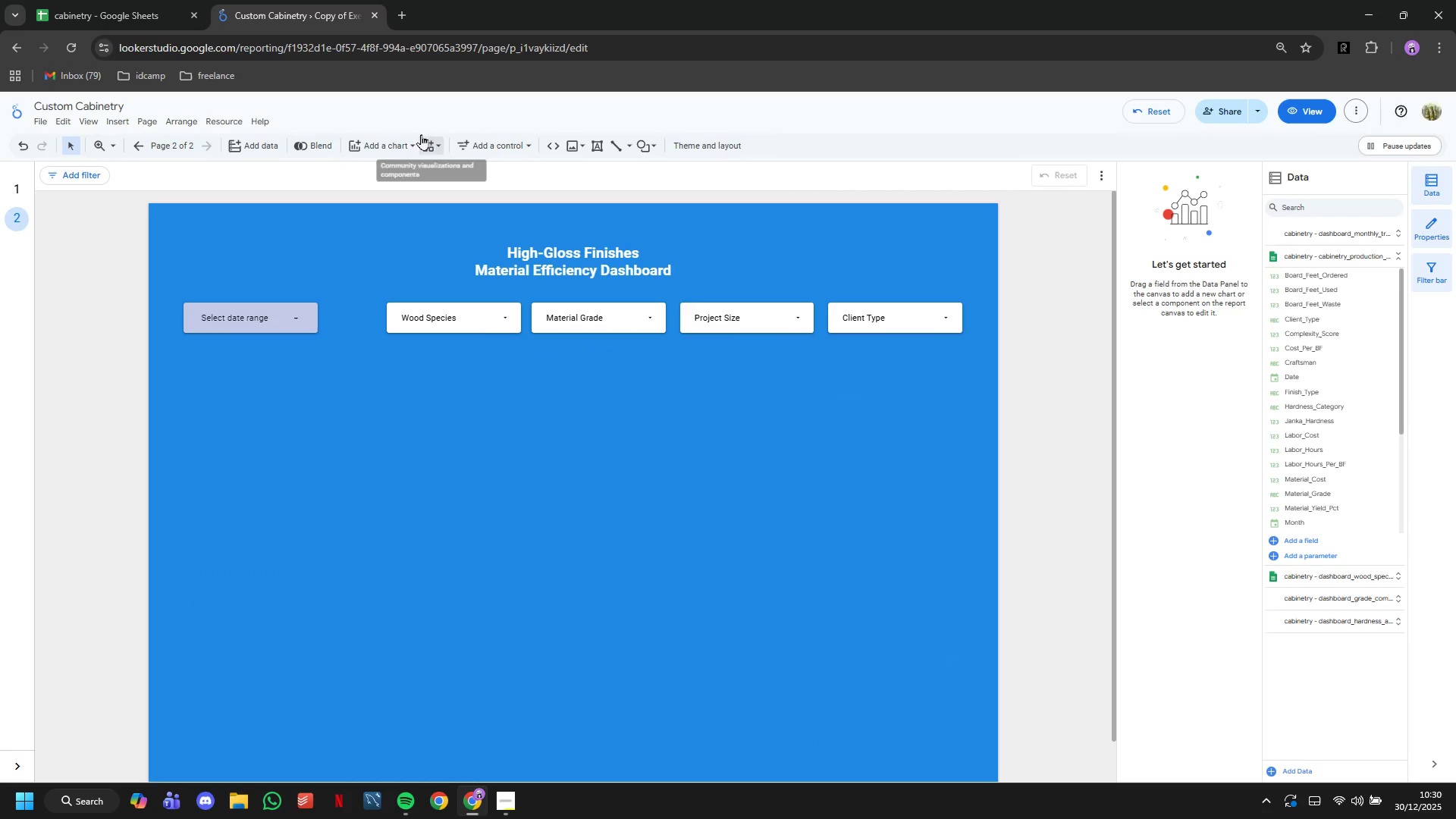 
left_click([397, 149])
 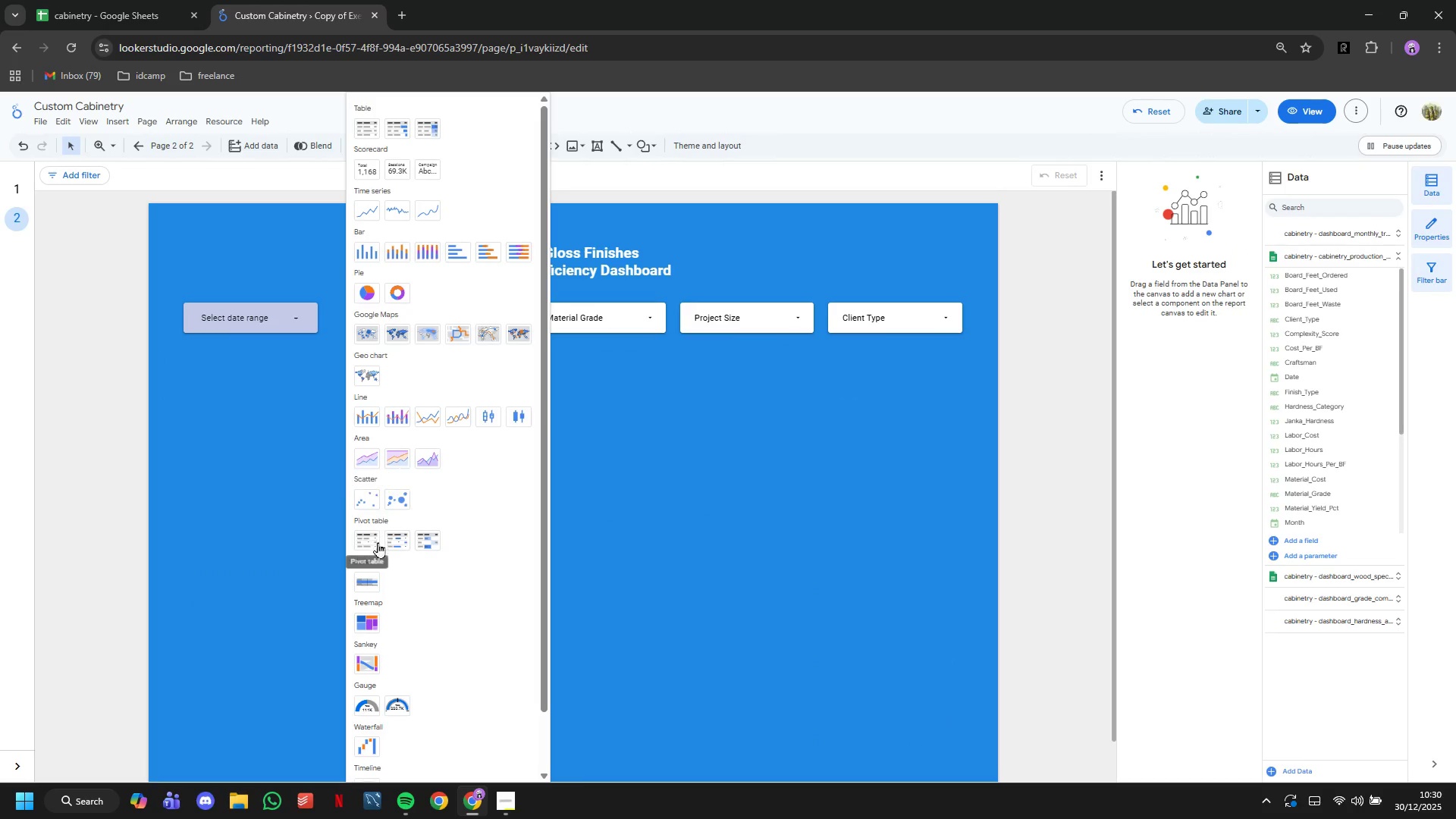 
left_click([396, 545])
 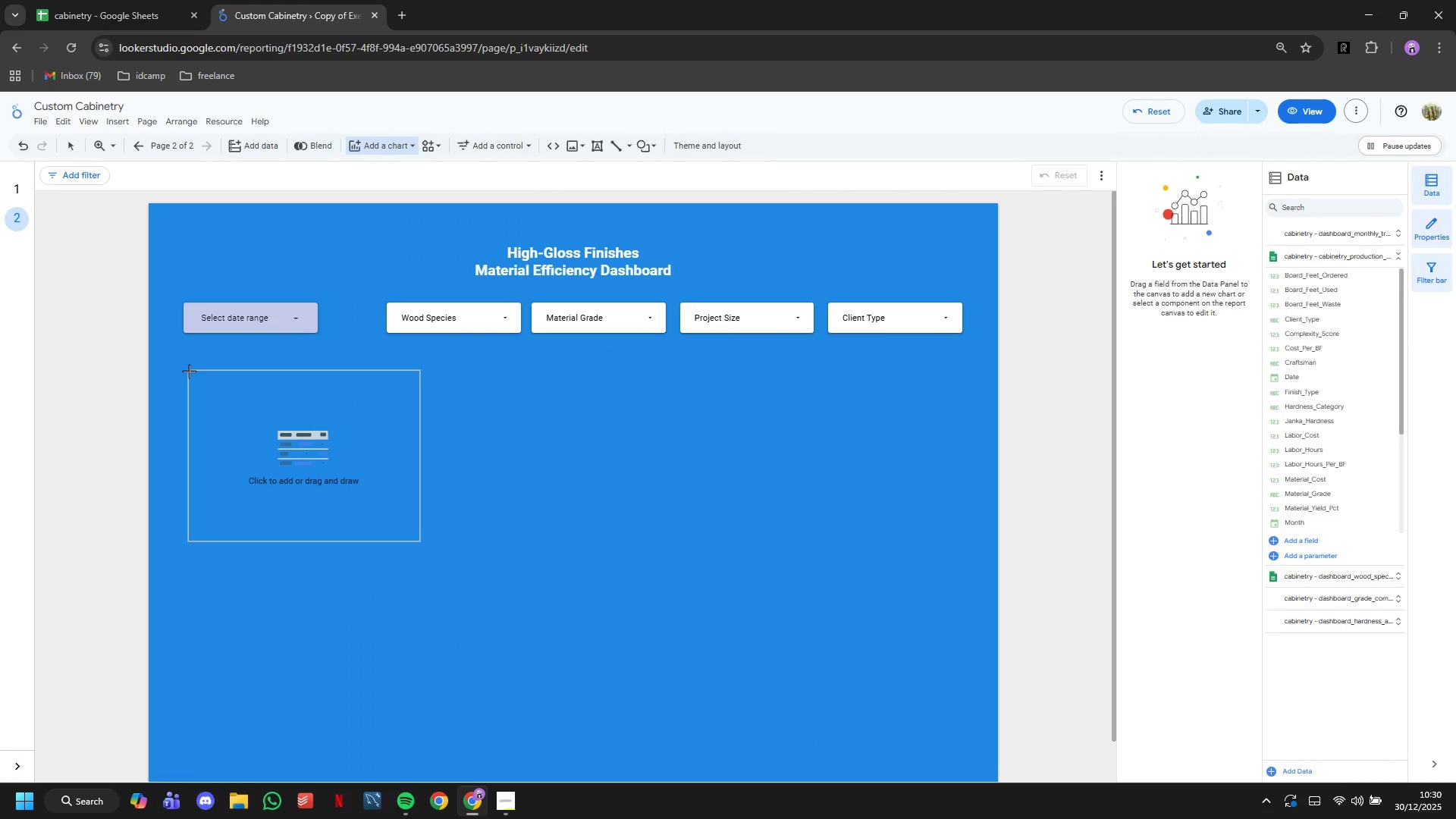 
left_click([185, 370])
 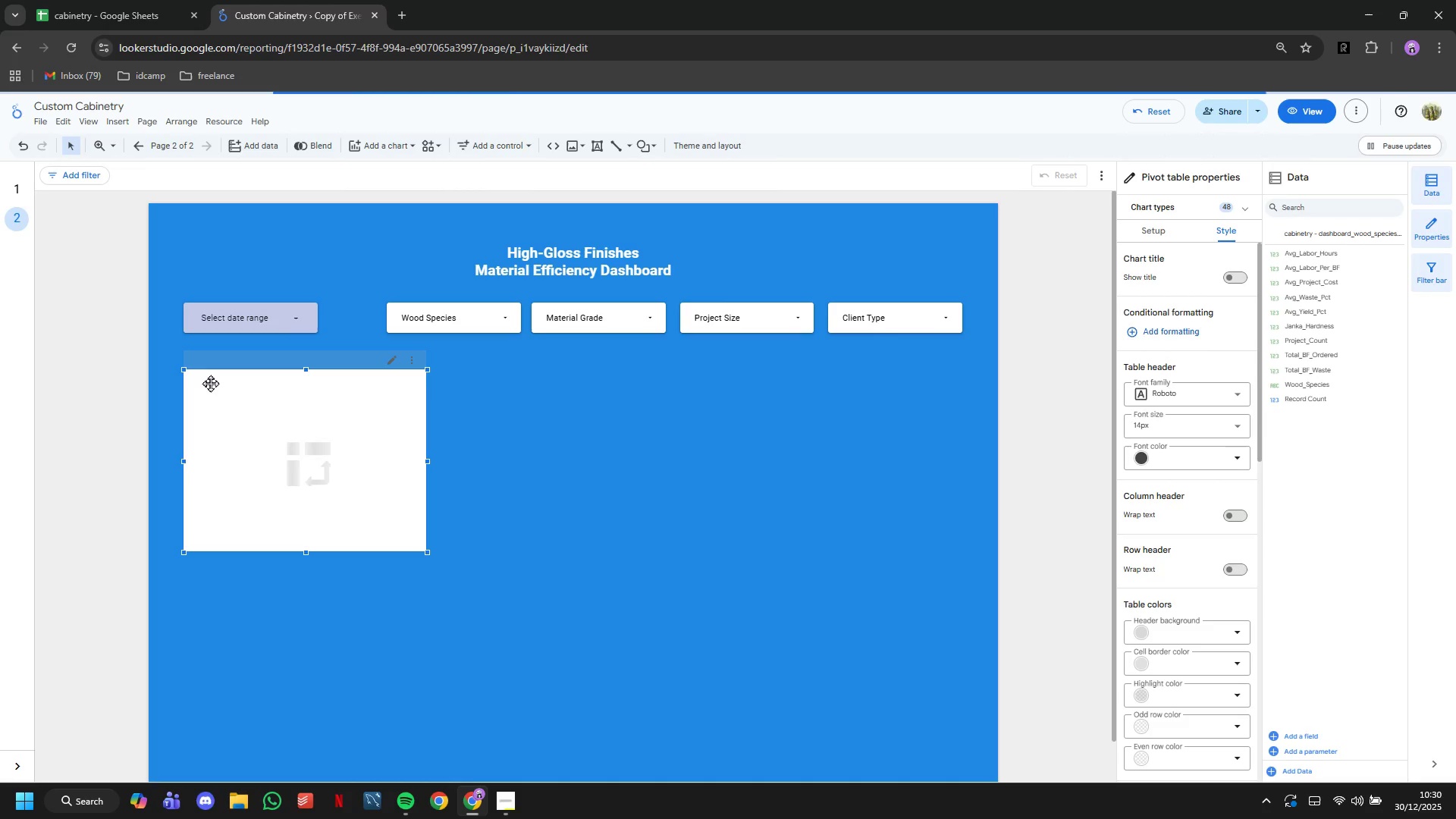 
left_click([1139, 226])
 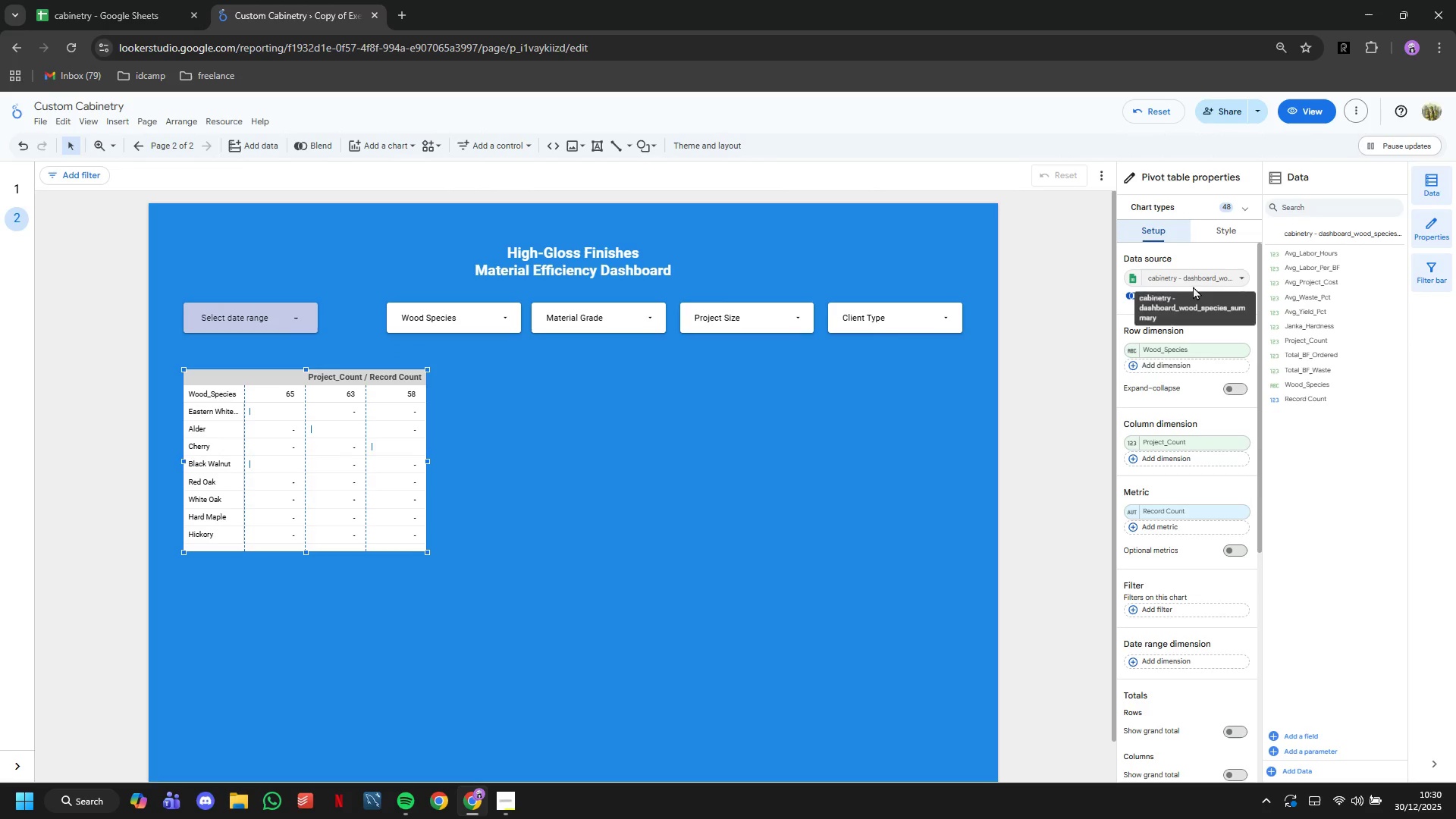 
left_click([1190, 277])
 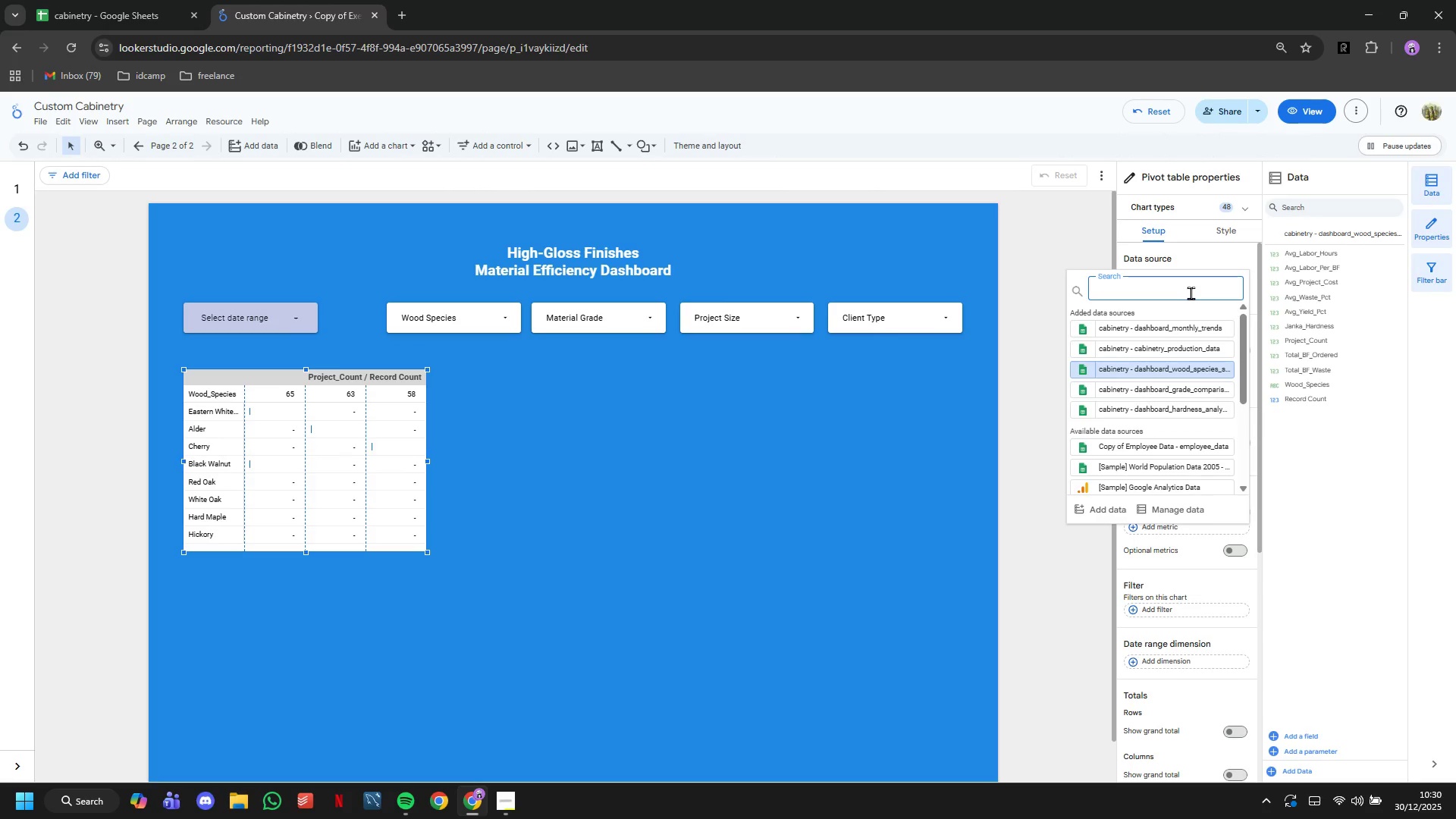 
type(hard)
 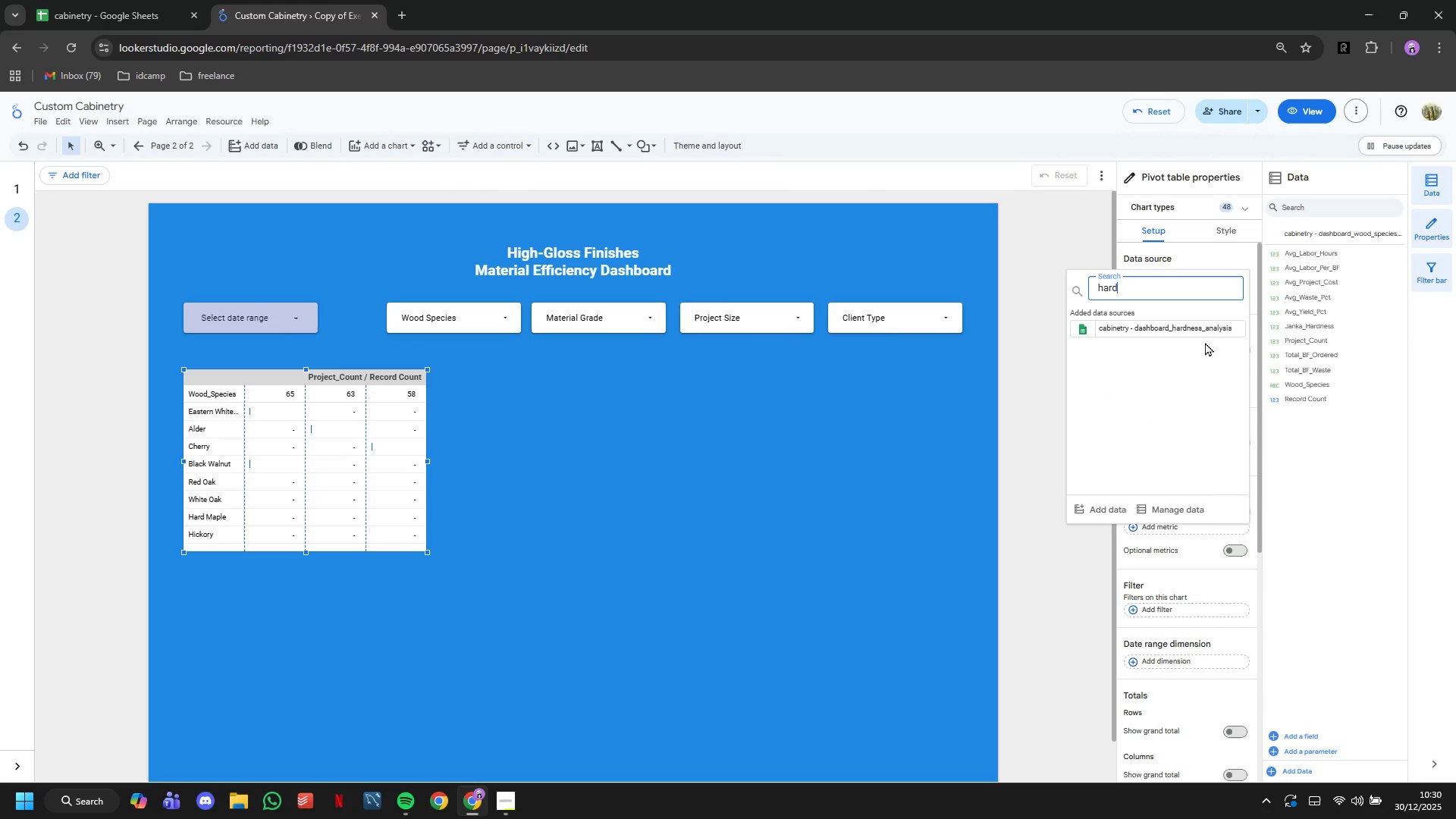 
left_click([1194, 327])
 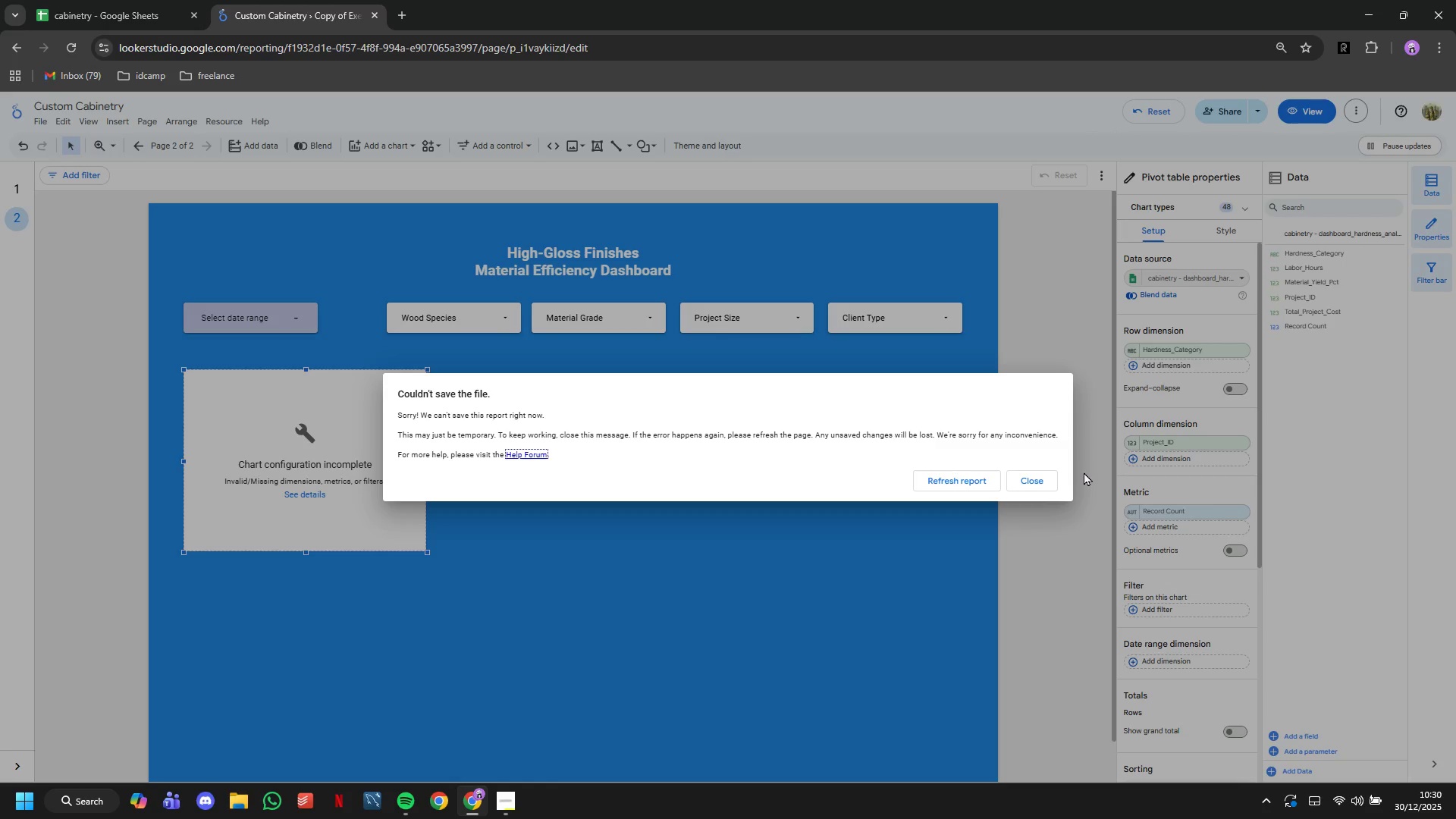 
wait(5.06)
 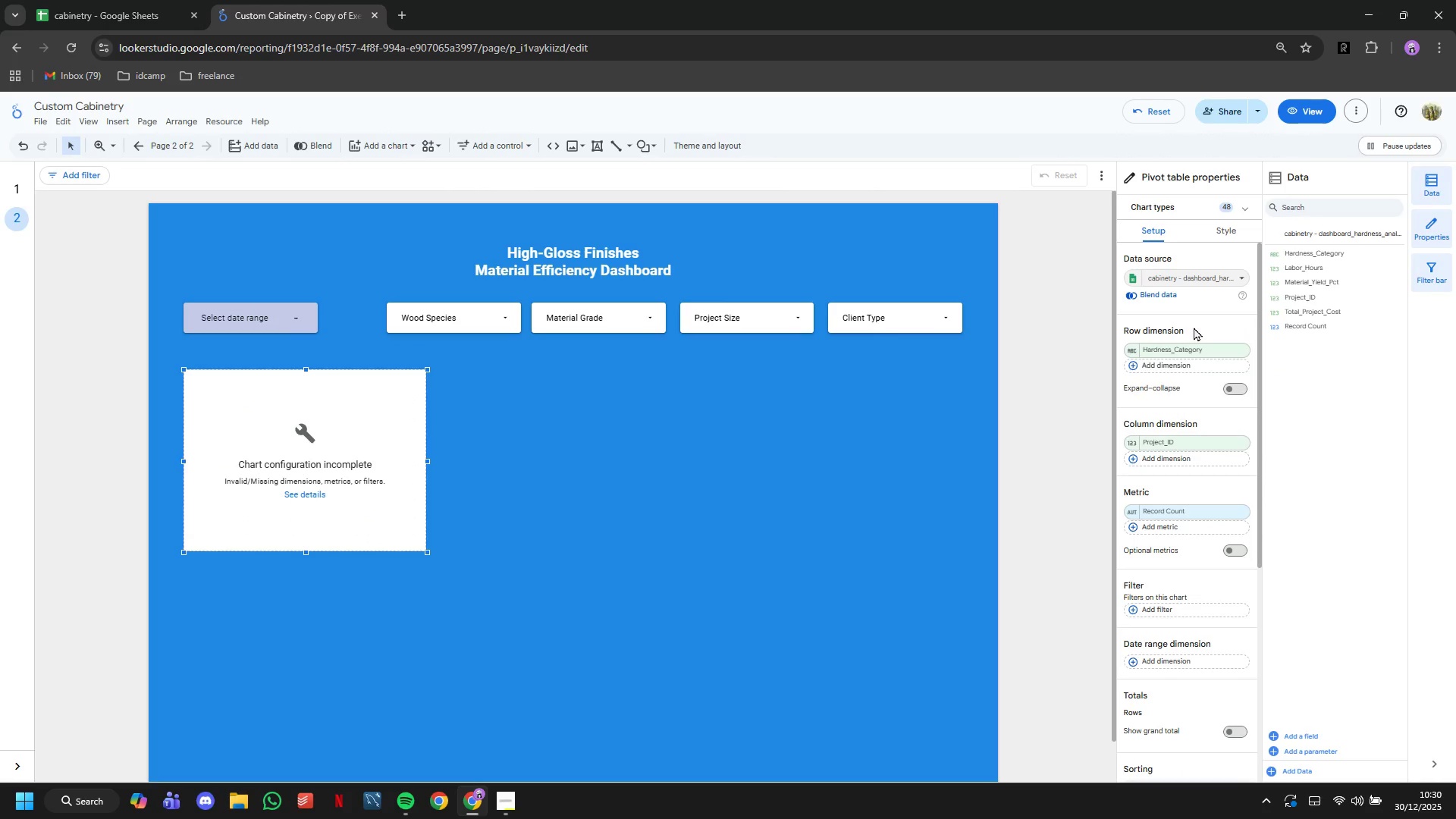 
left_click([1046, 476])
 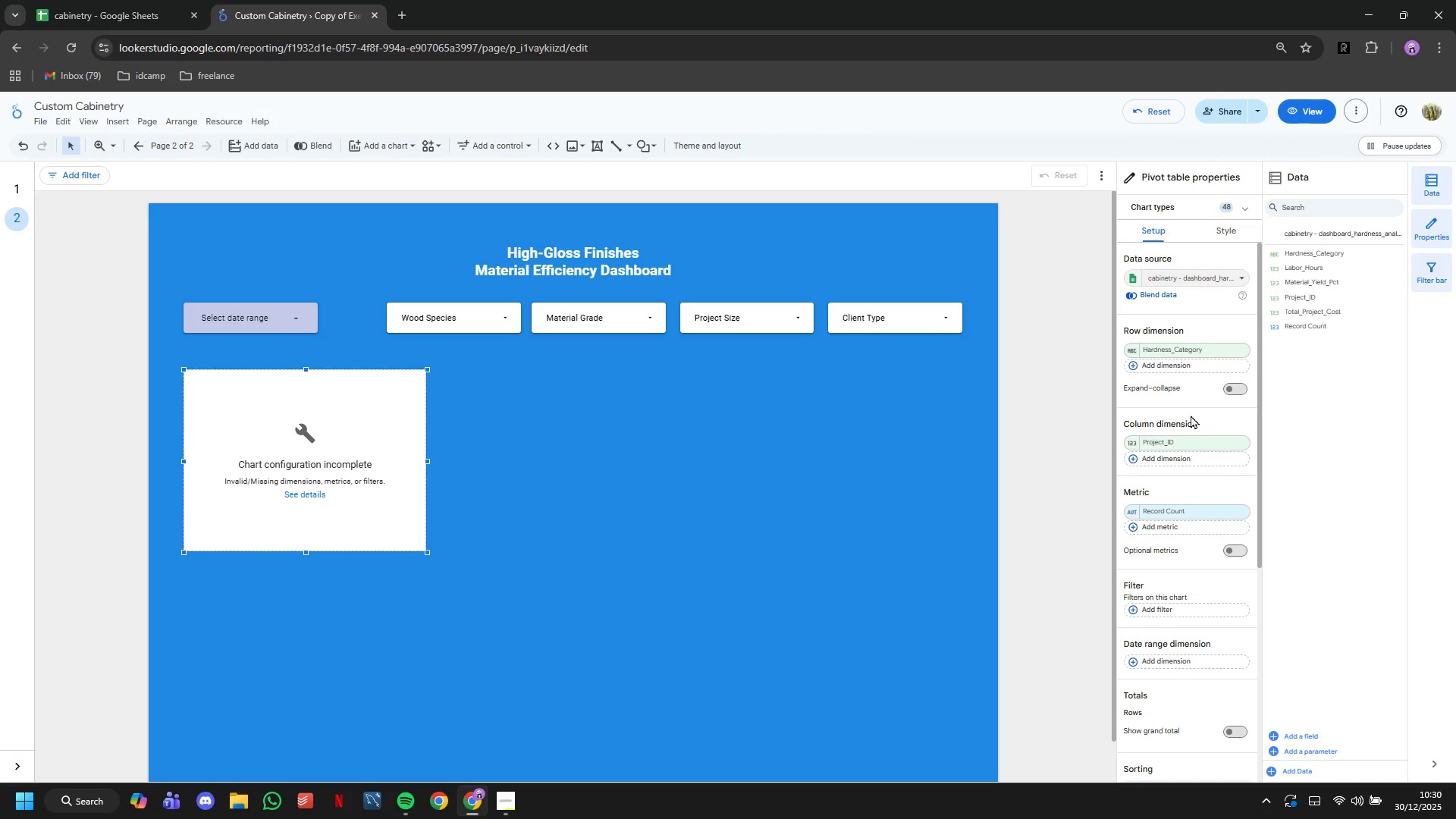 
left_click([1187, 456])
 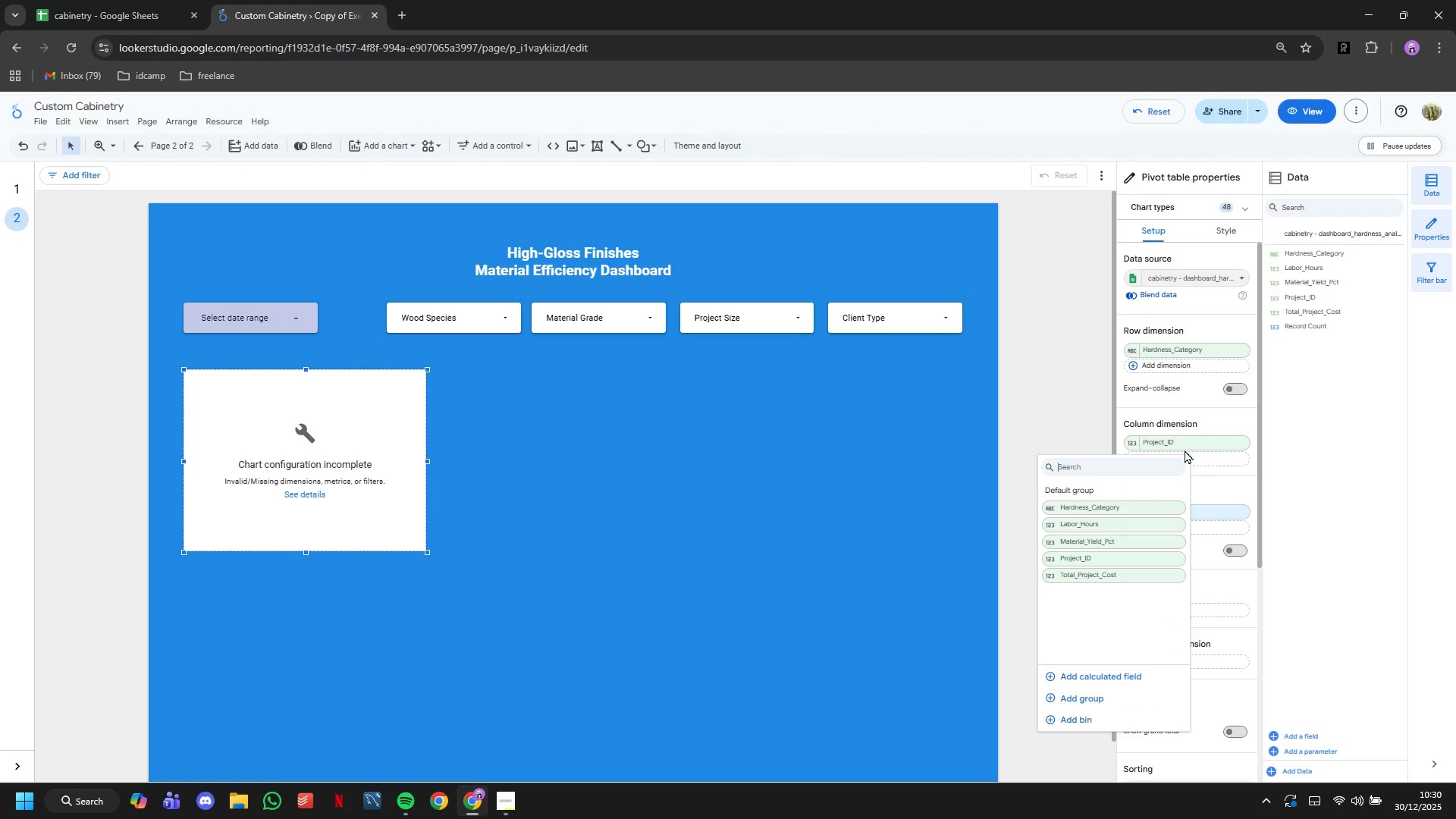 
left_click([1171, 410])
 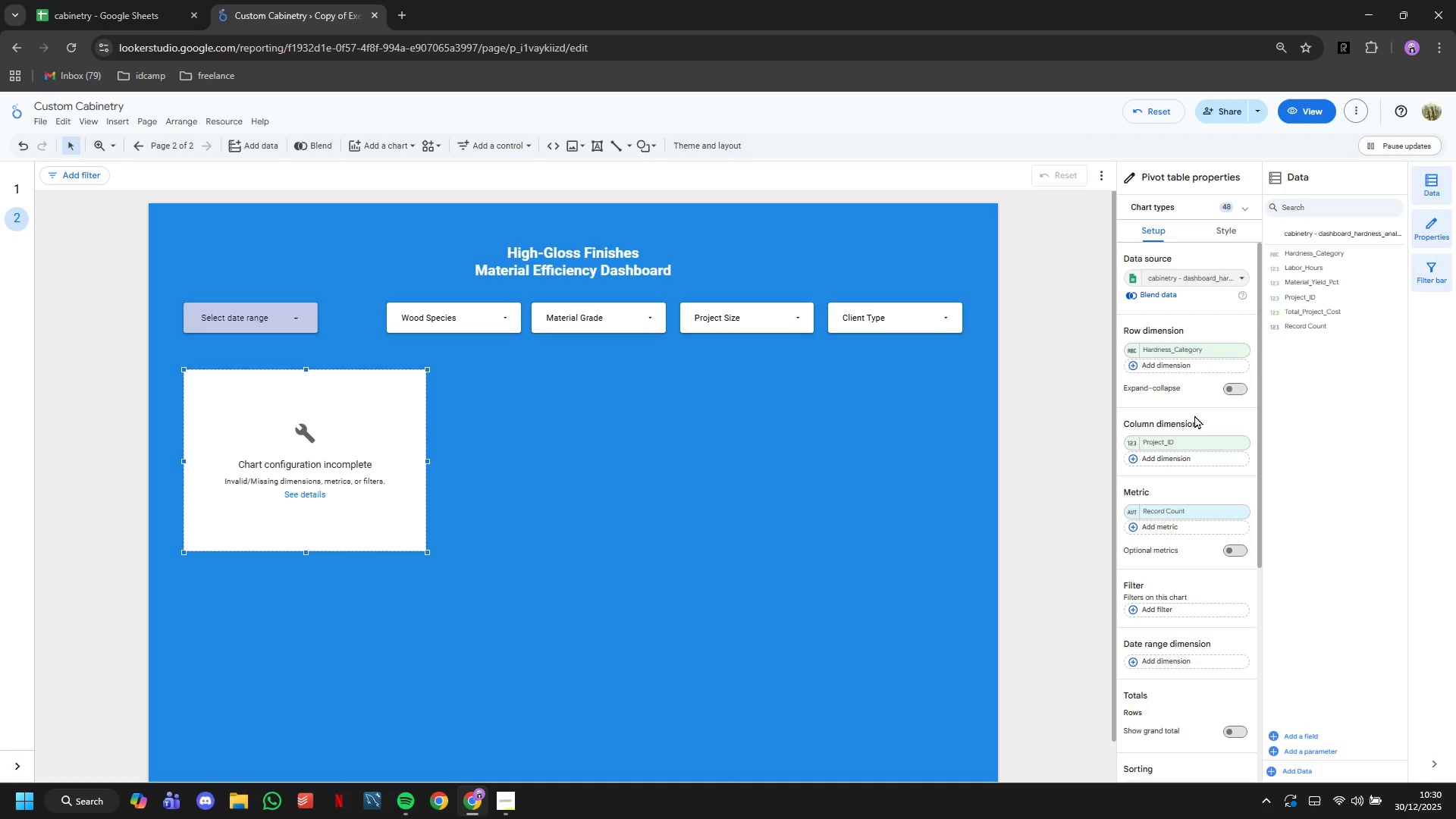 
wait(6.12)
 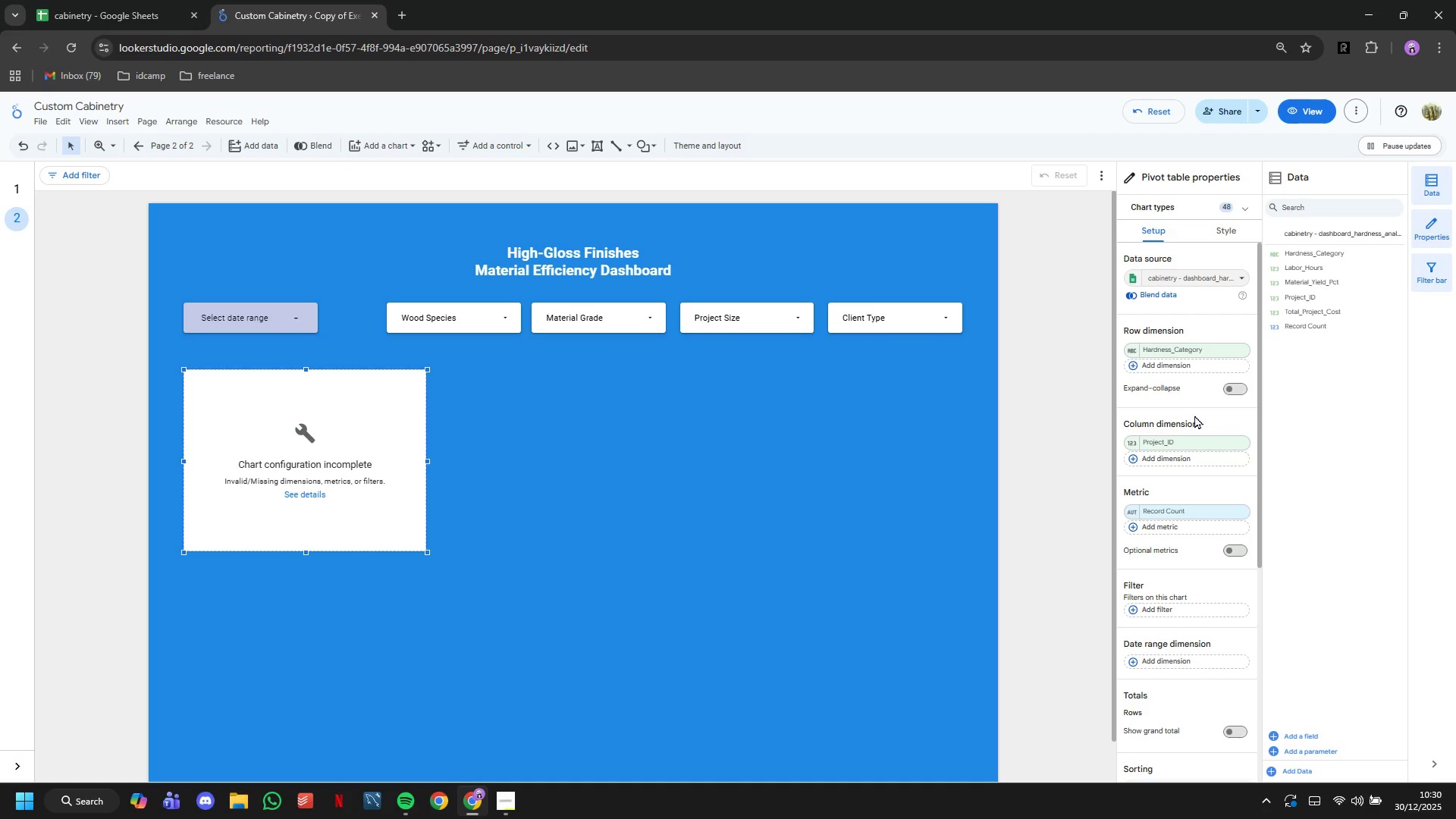 
left_click([1245, 444])
 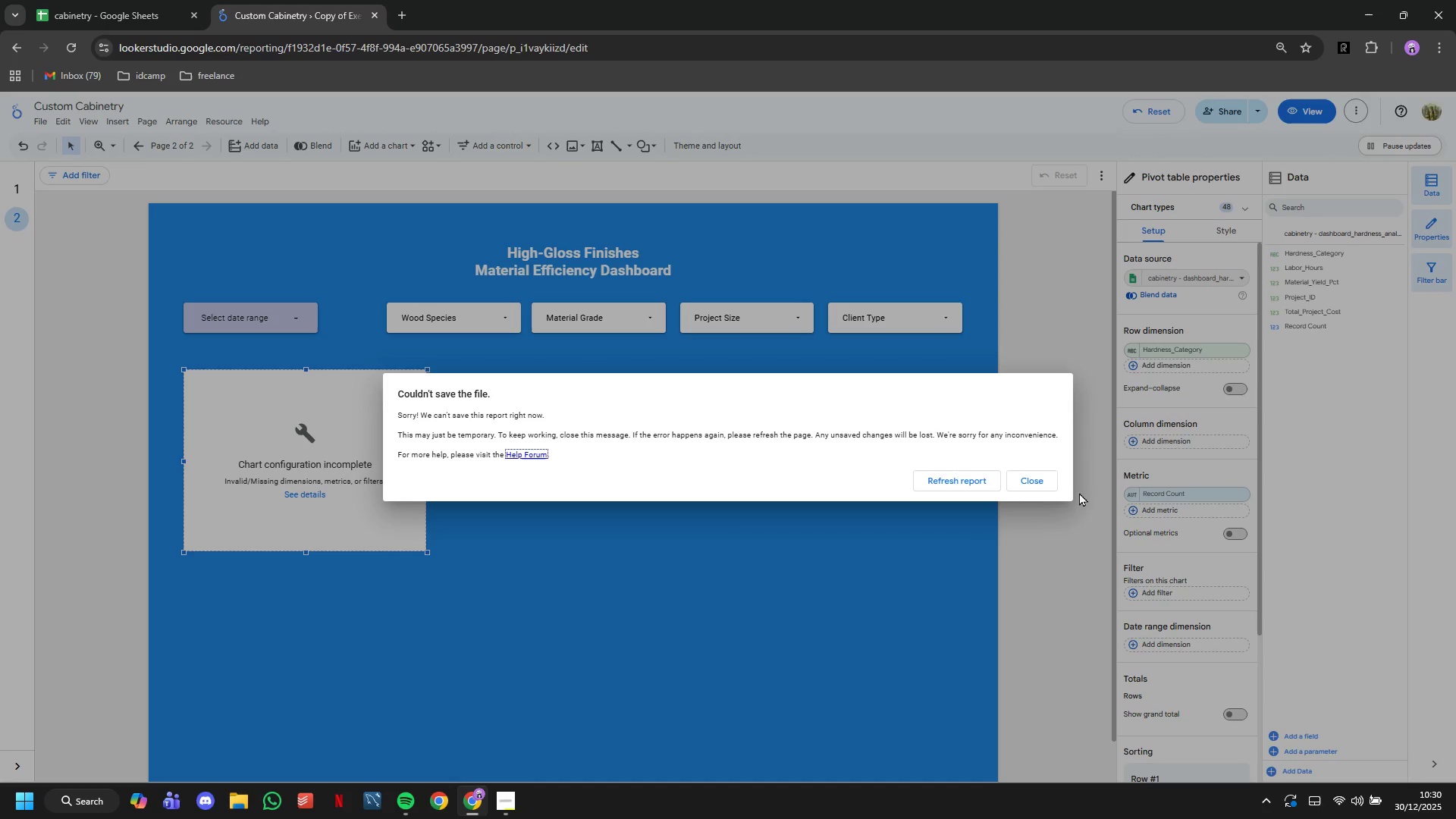 
left_click([1018, 482])
 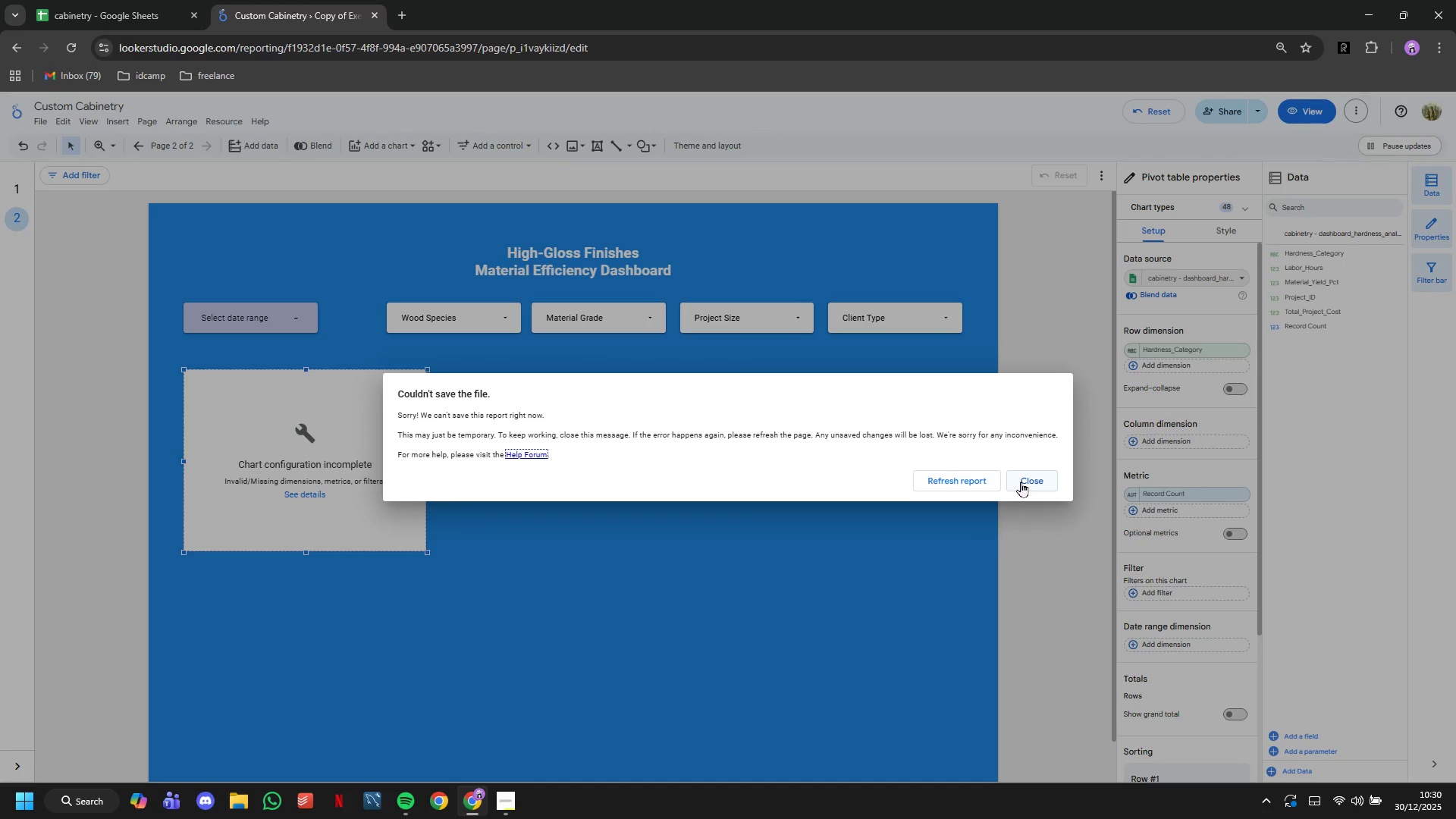 
left_click([1021, 482])
 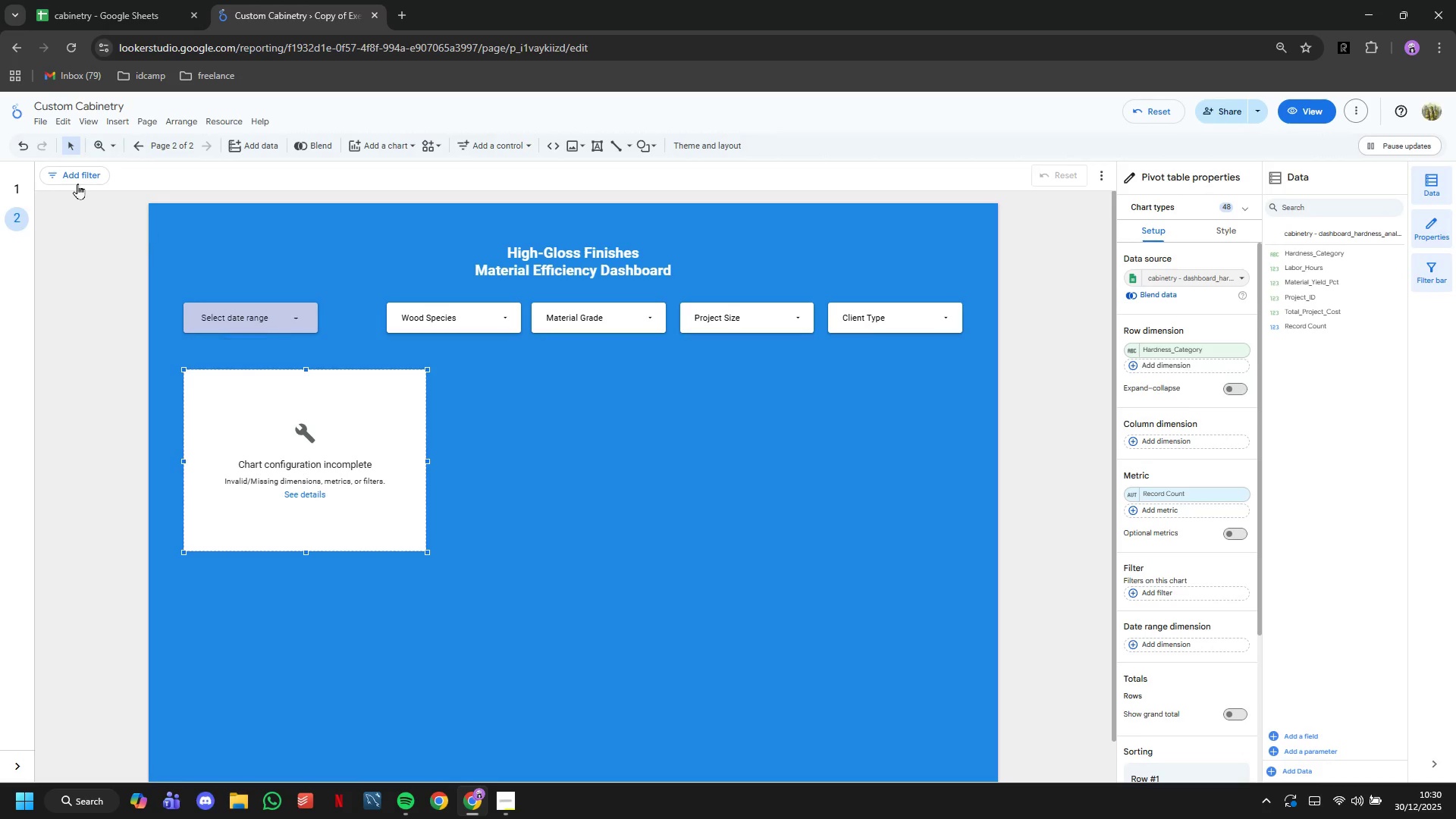 
left_click([13, 187])
 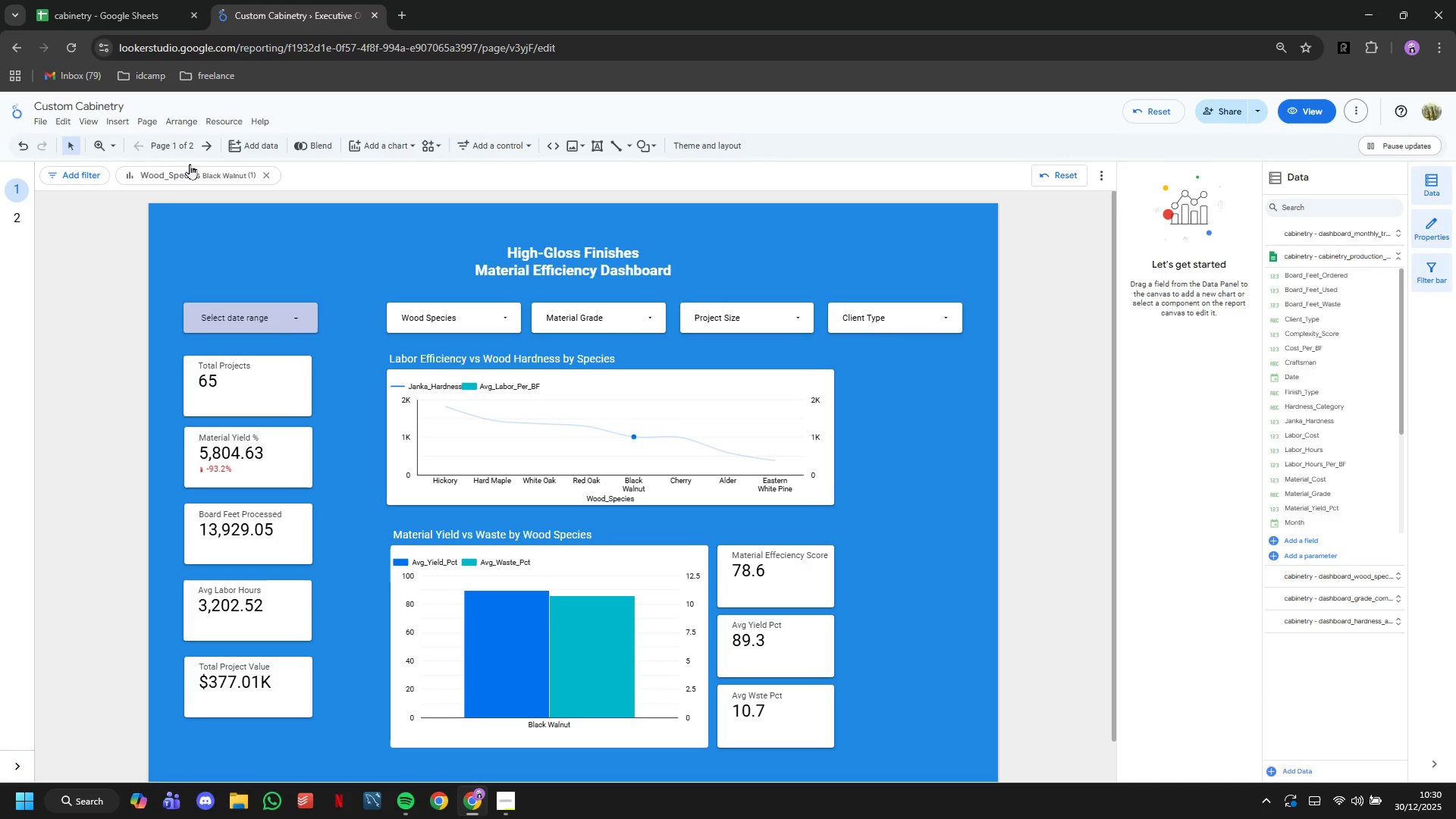 
left_click([265, 174])
 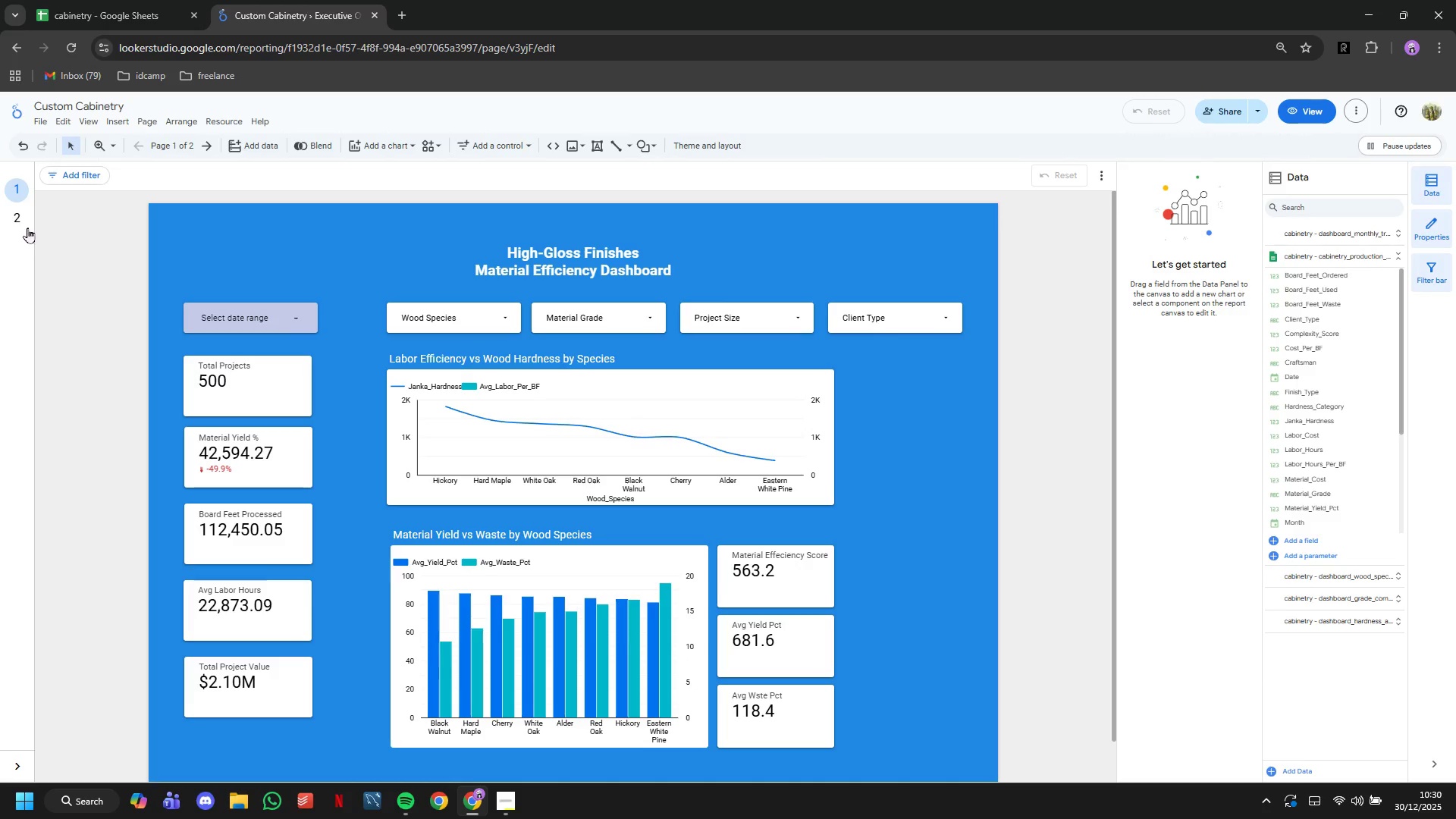 
left_click([22, 224])
 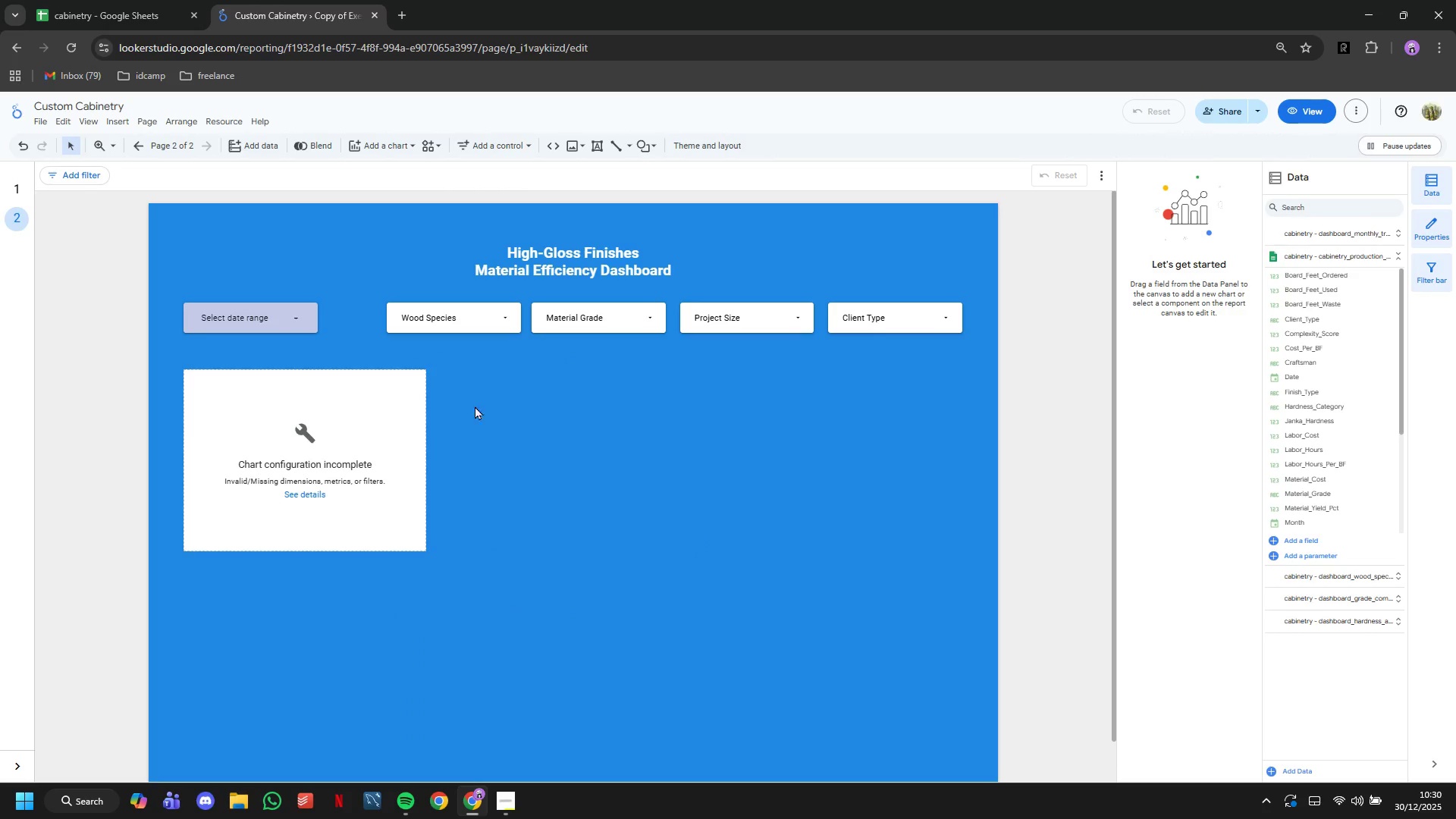 
left_click([416, 395])
 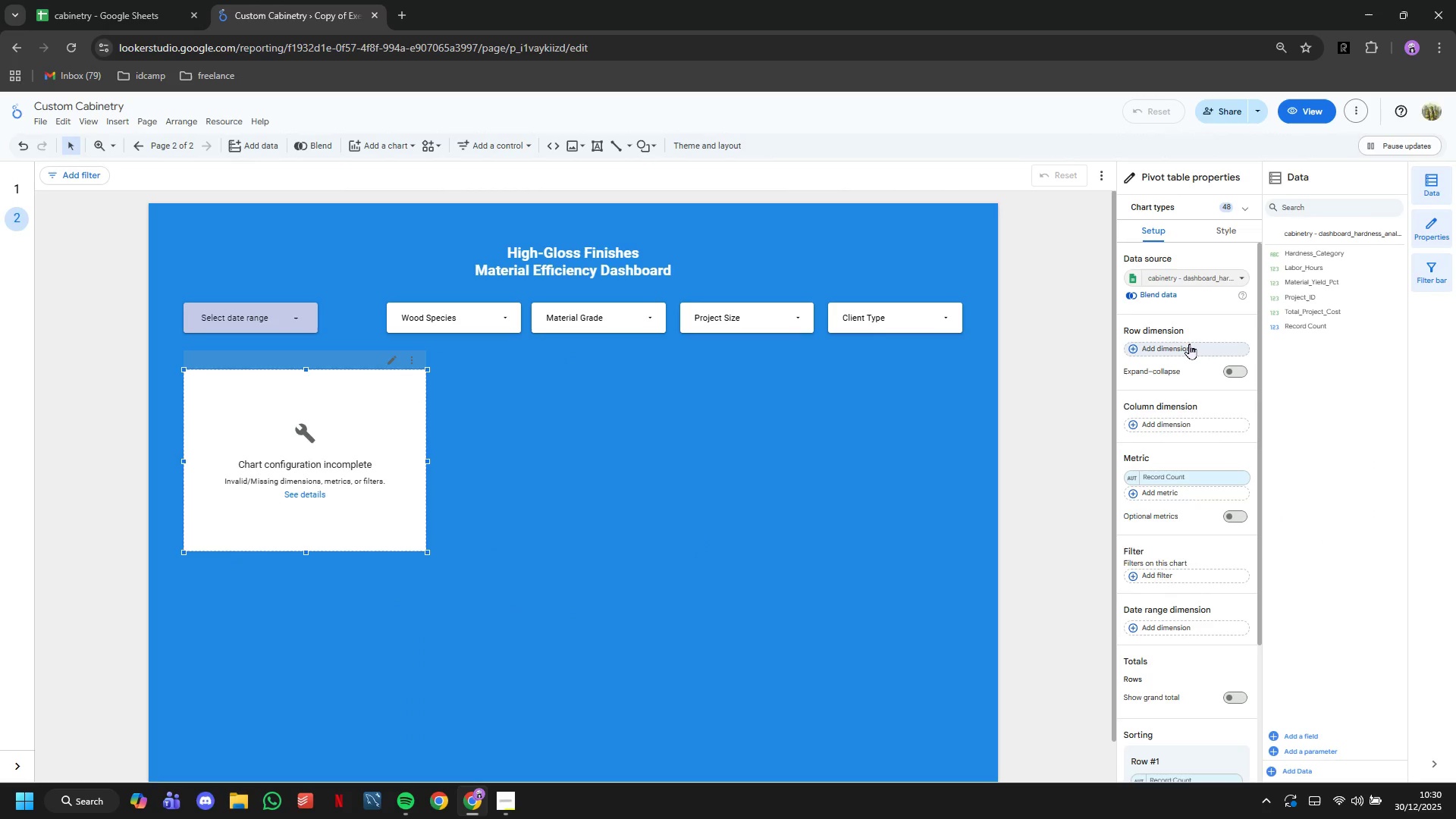 
left_click([1189, 344])
 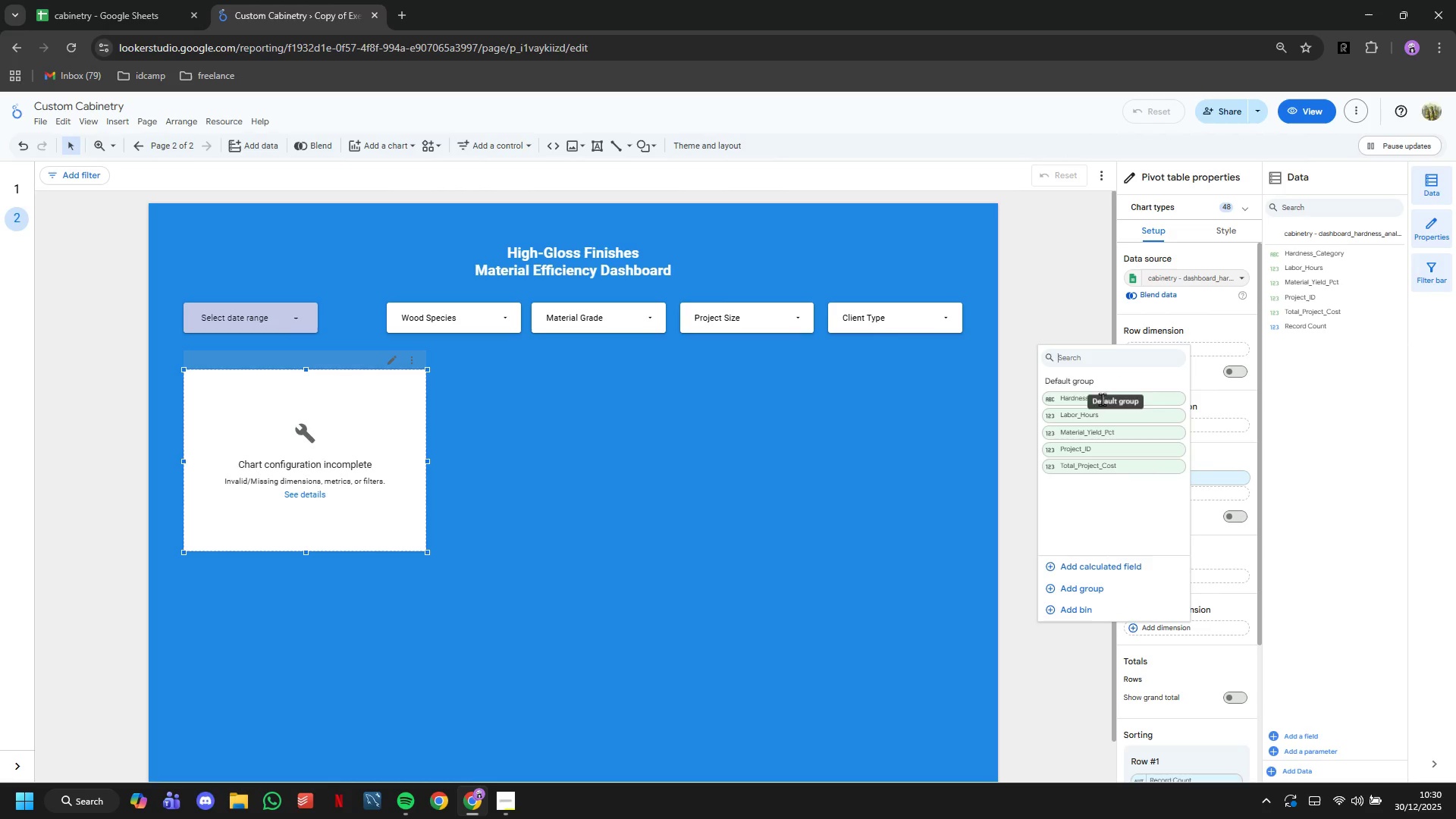 
left_click([1075, 397])
 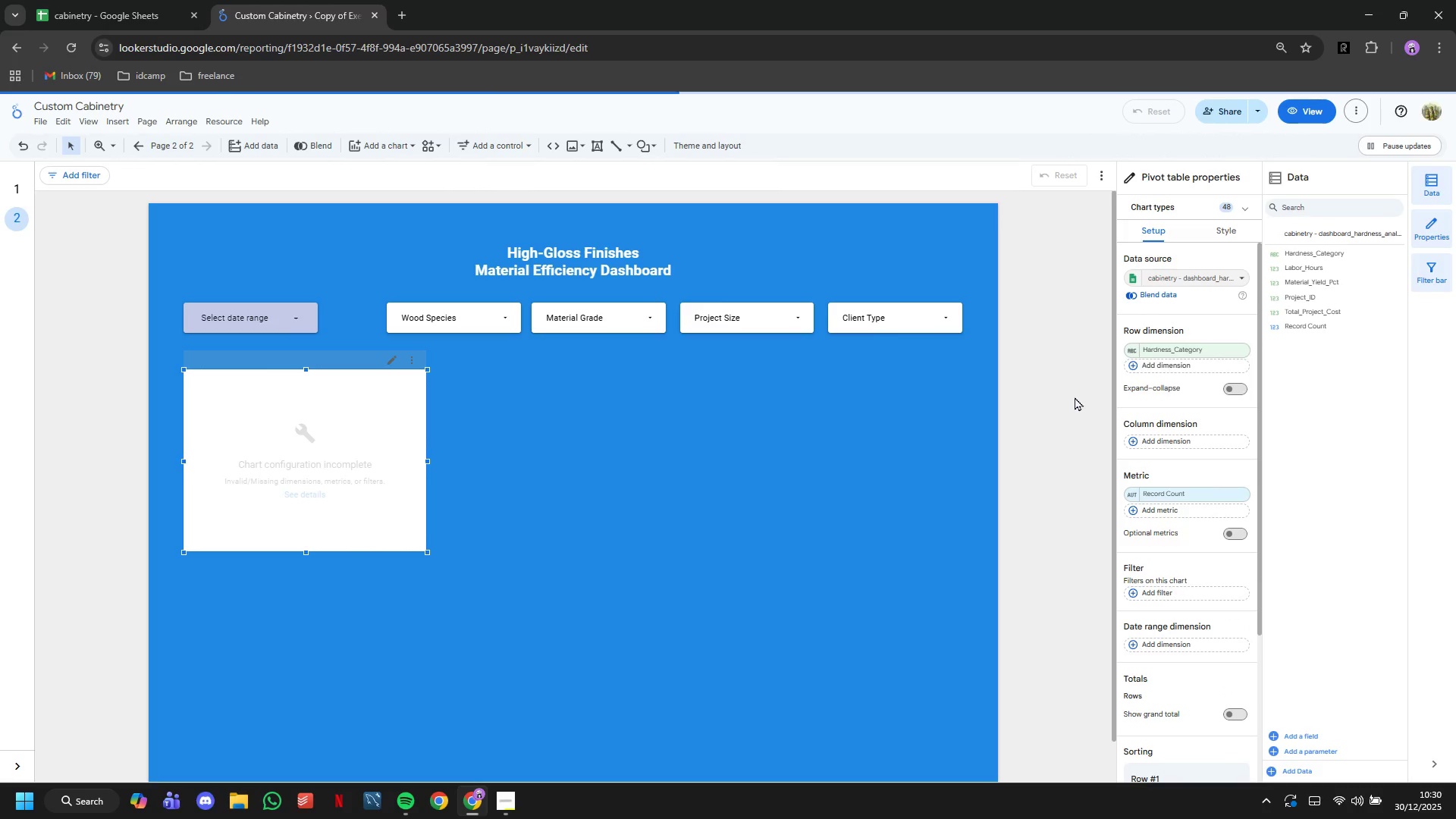 
wait(7.06)
 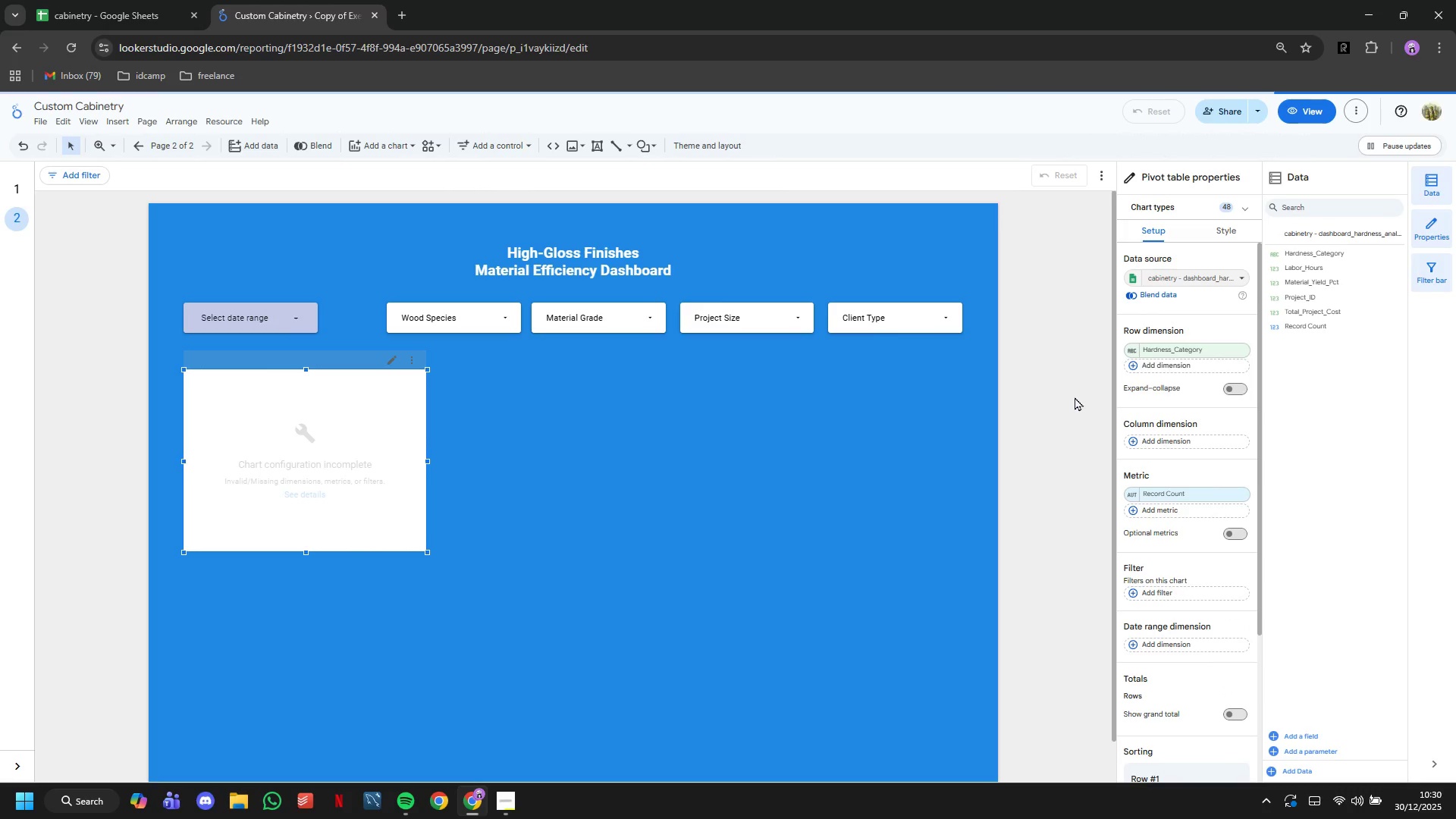 
left_click([1181, 489])
 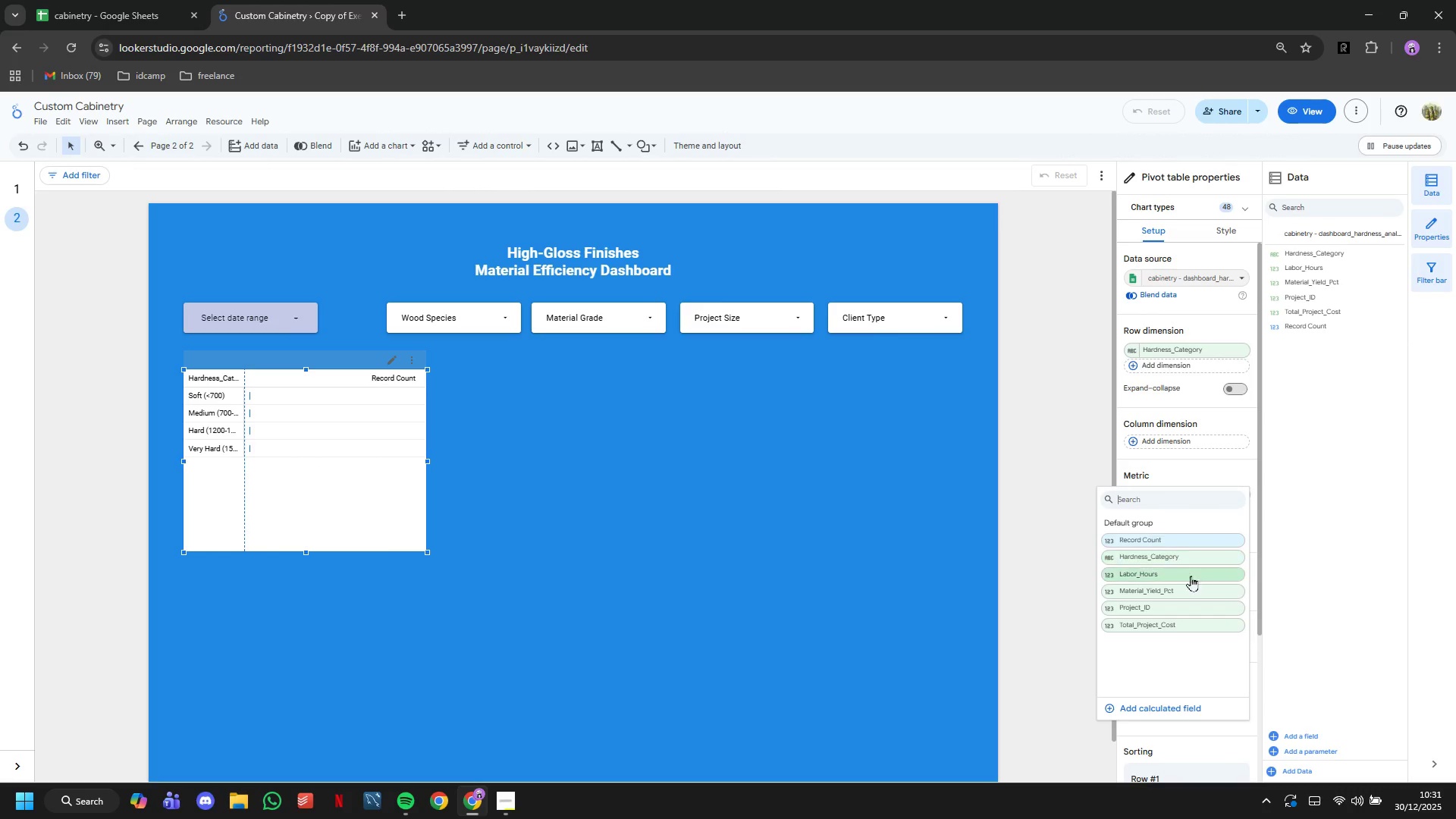 
left_click([1181, 606])
 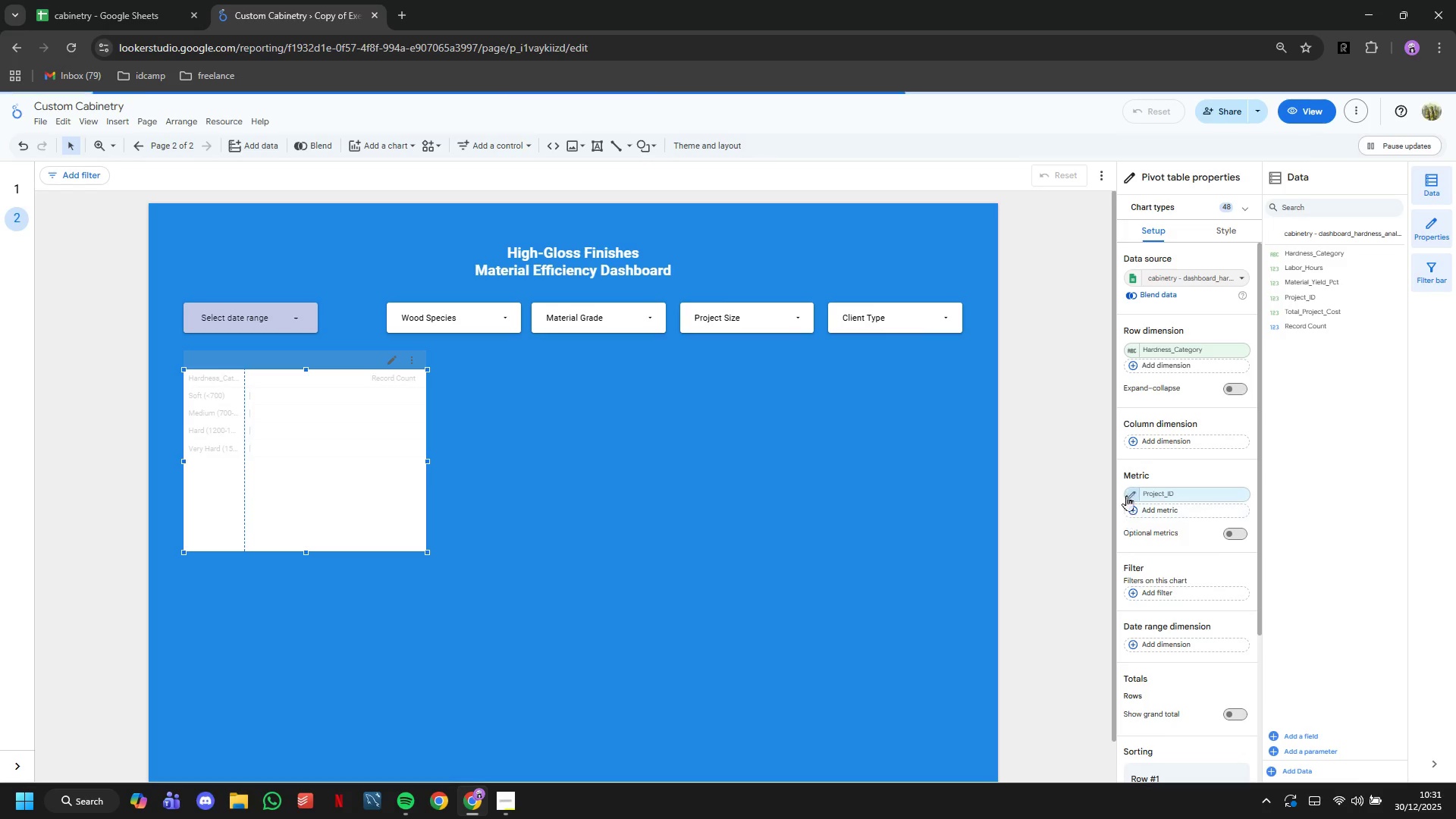 
left_click([1131, 492])
 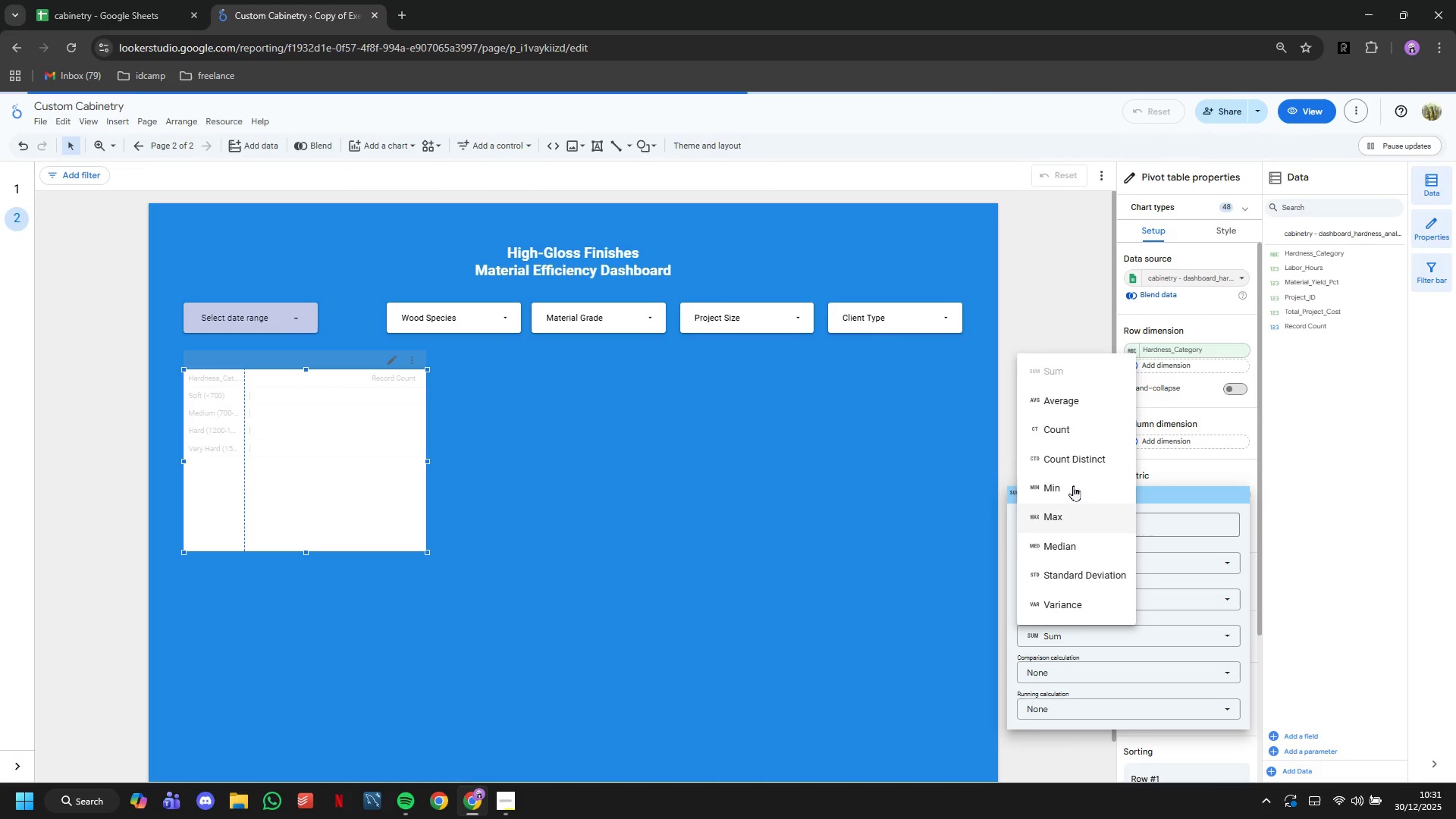 
left_click([1068, 436])
 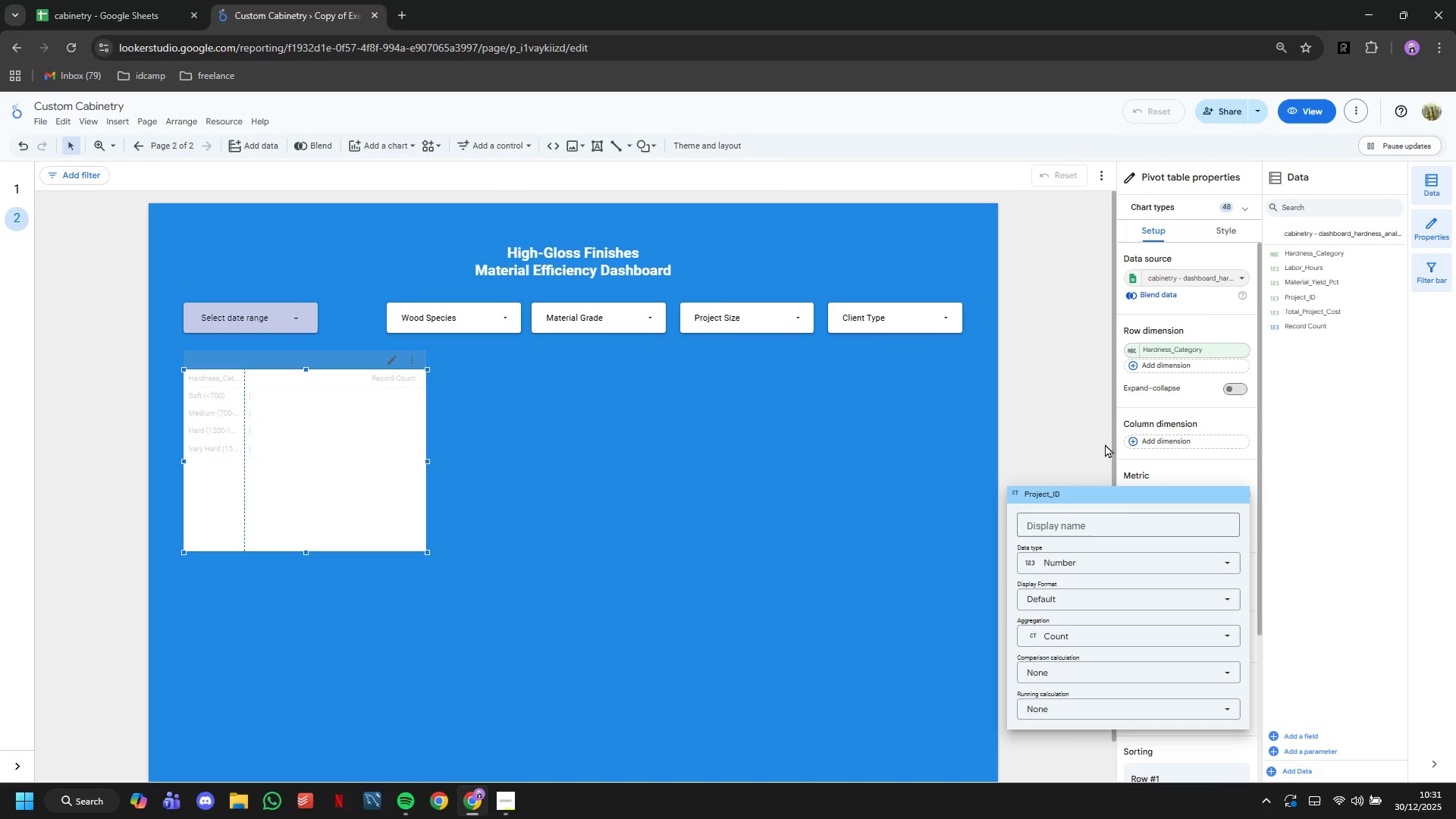 
left_click([1036, 400])
 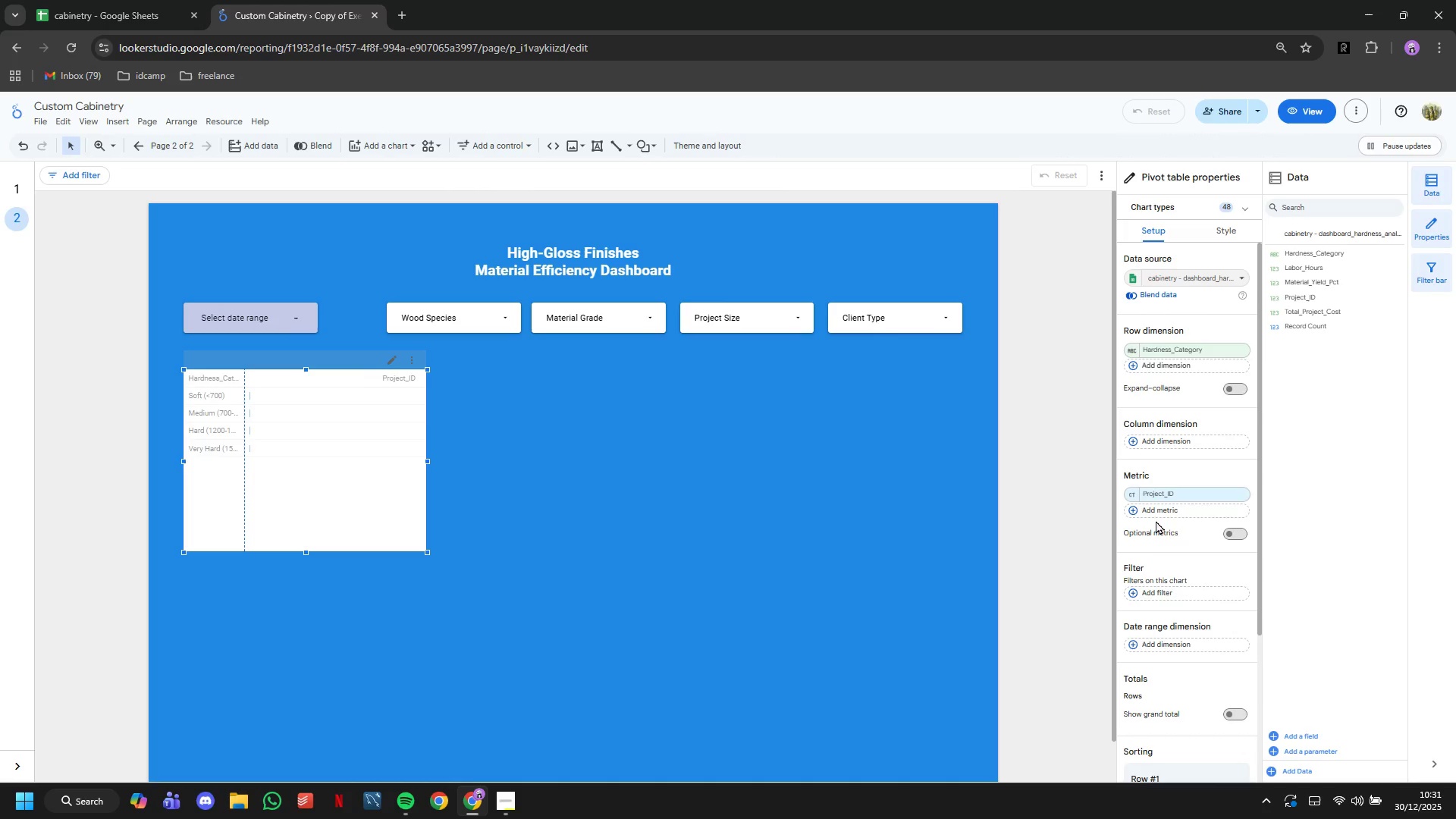 
left_click([1153, 512])
 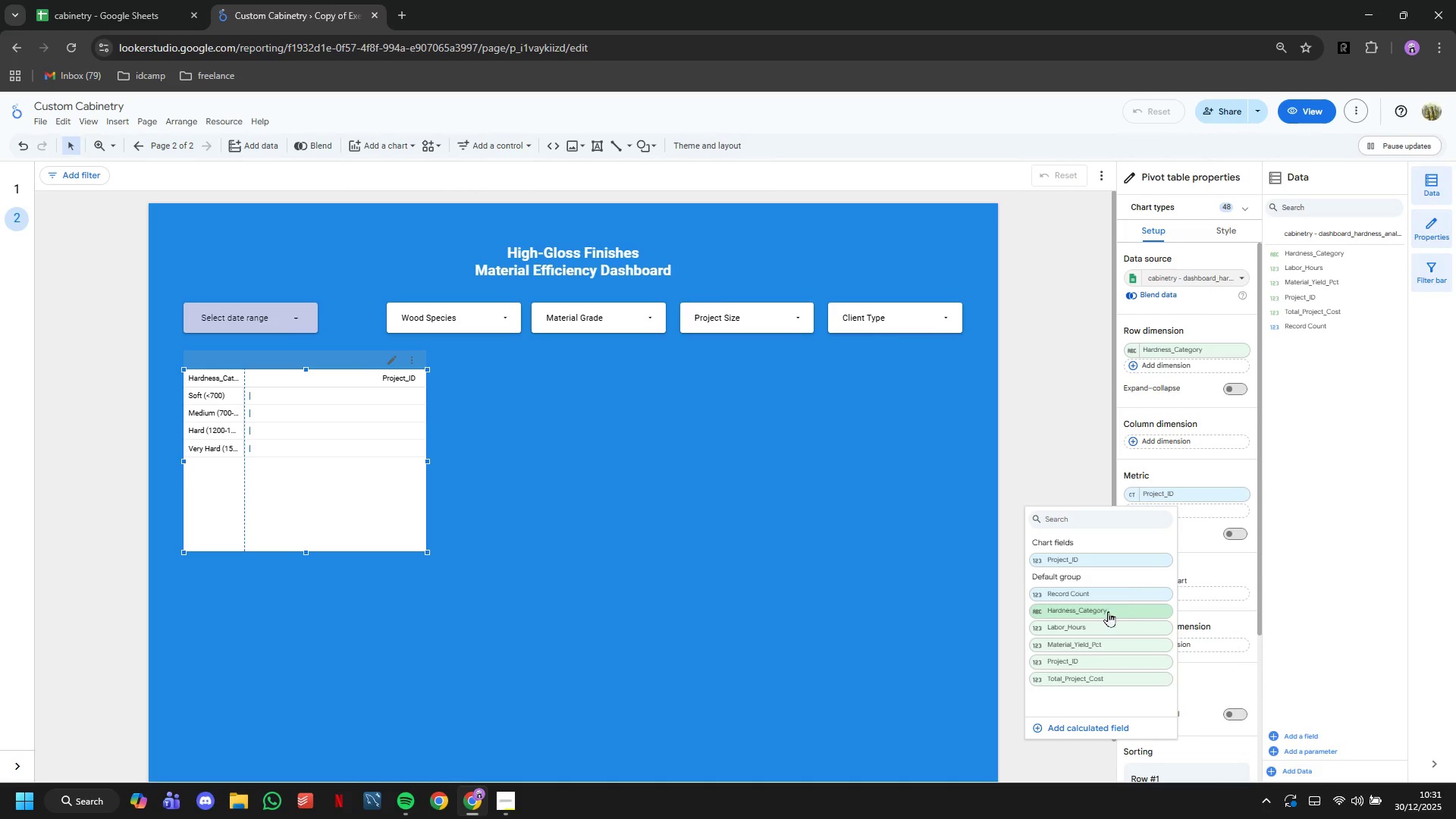 
left_click([1099, 626])
 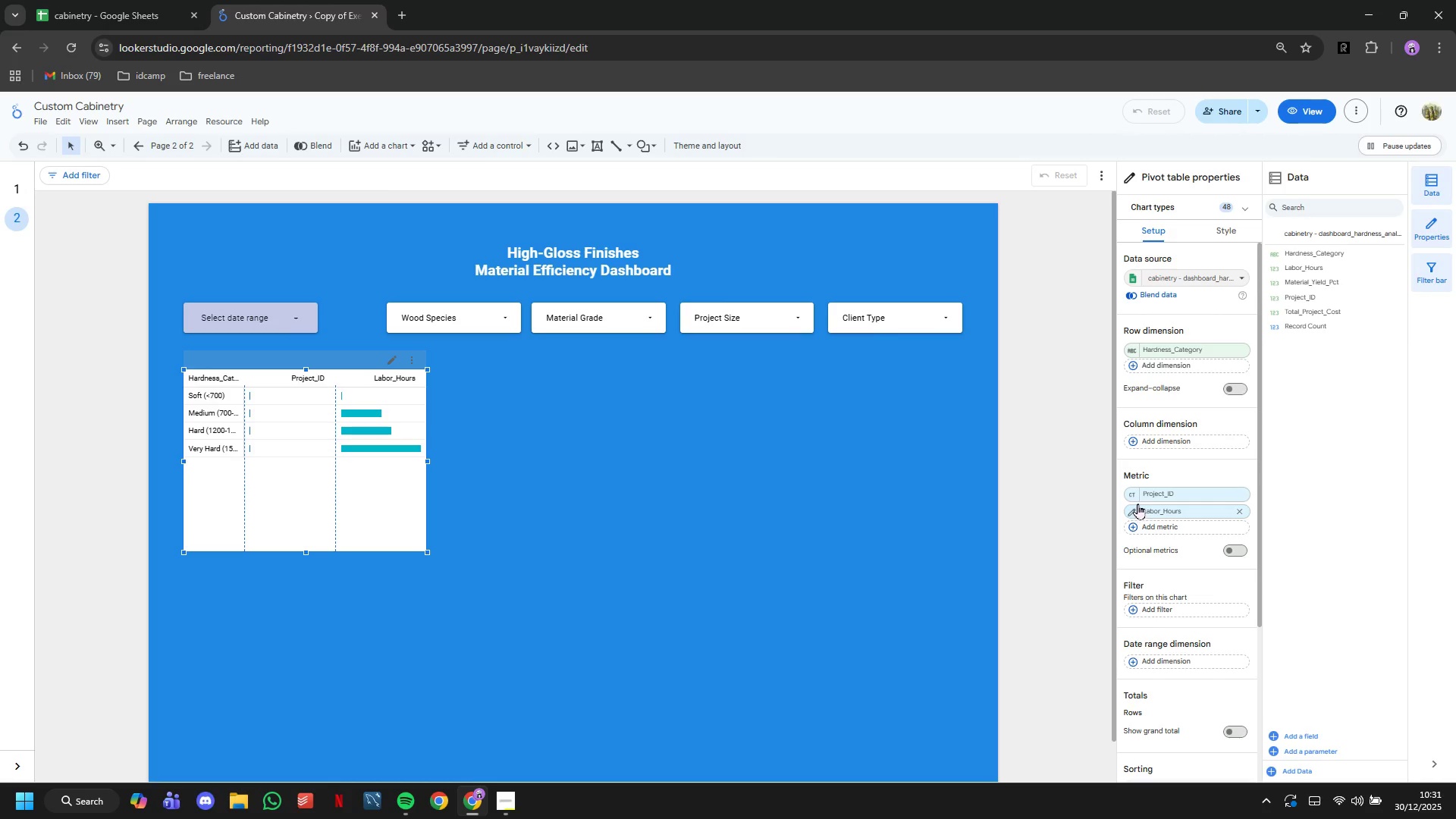 
left_click([1133, 512])
 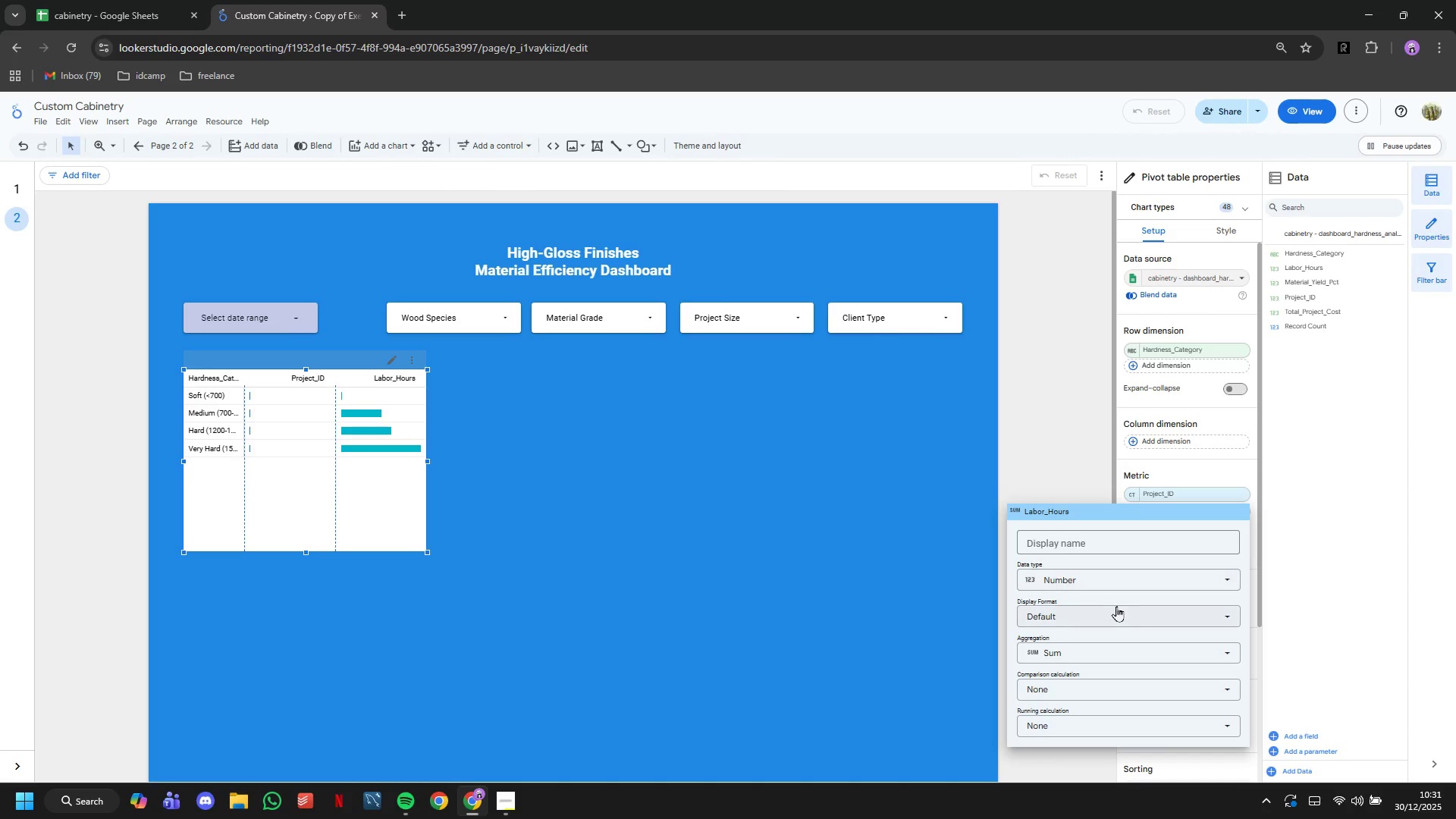 
left_click([1109, 607])
 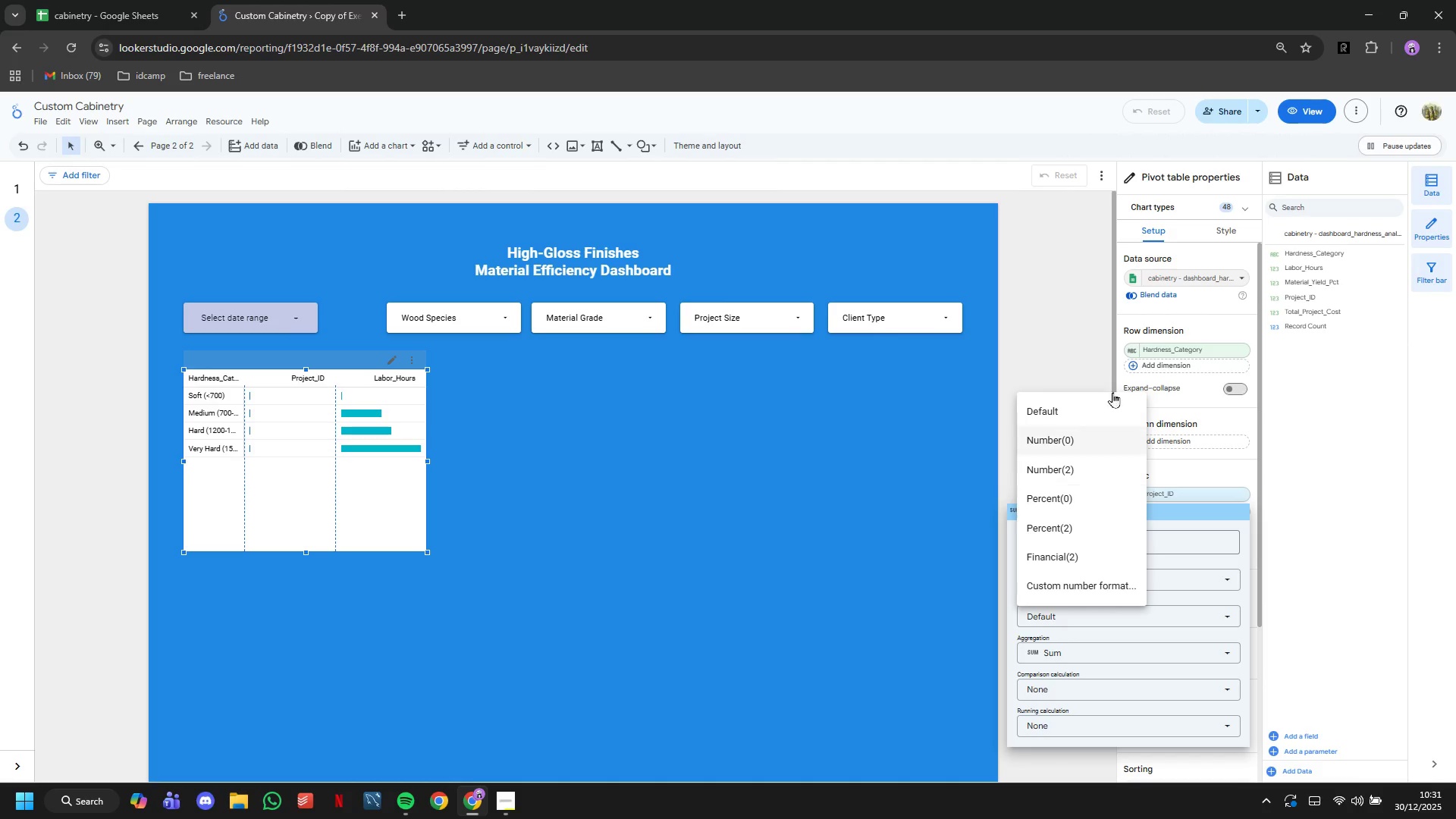 
left_click([1075, 336])
 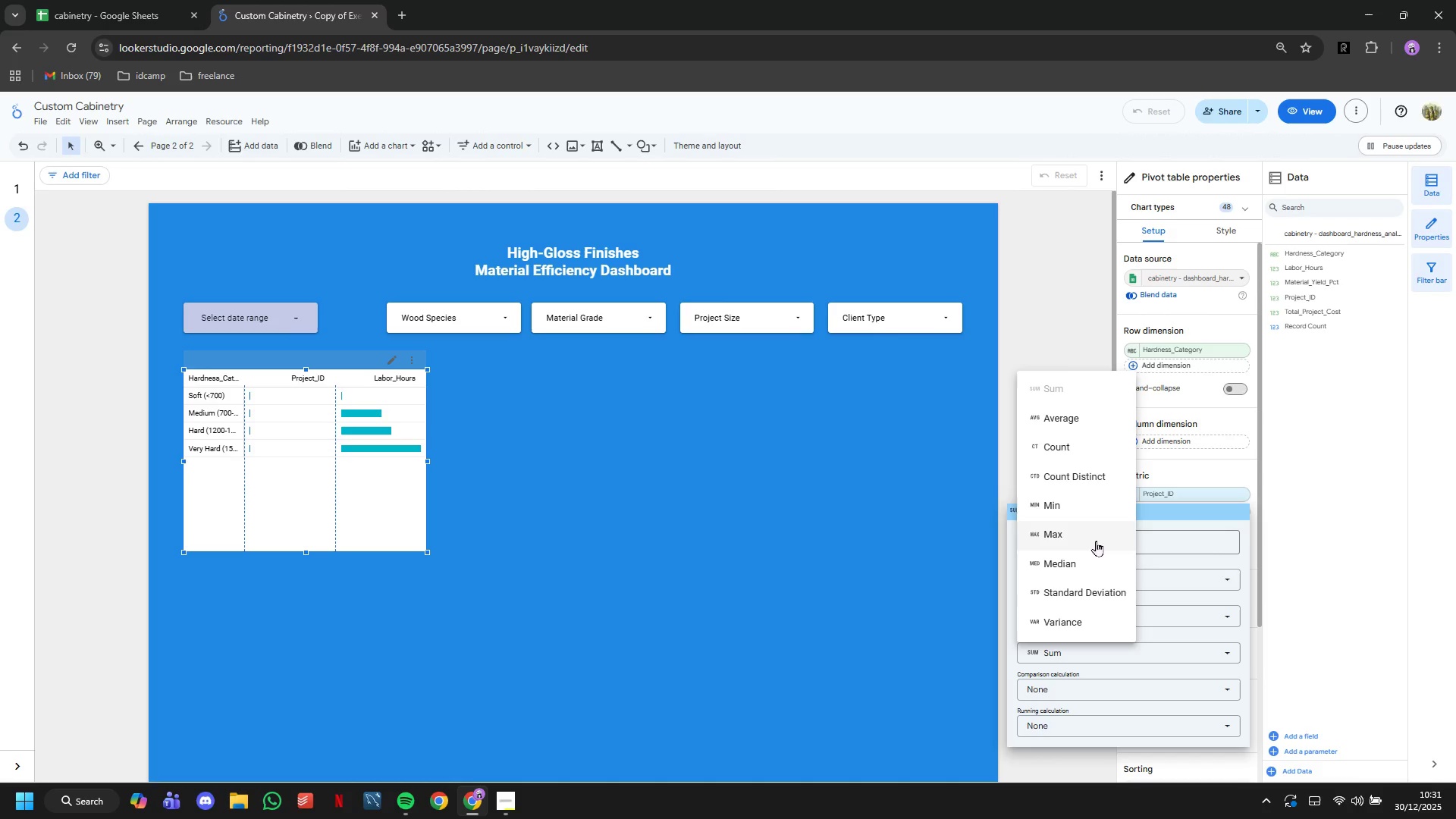 
left_click([1085, 423])
 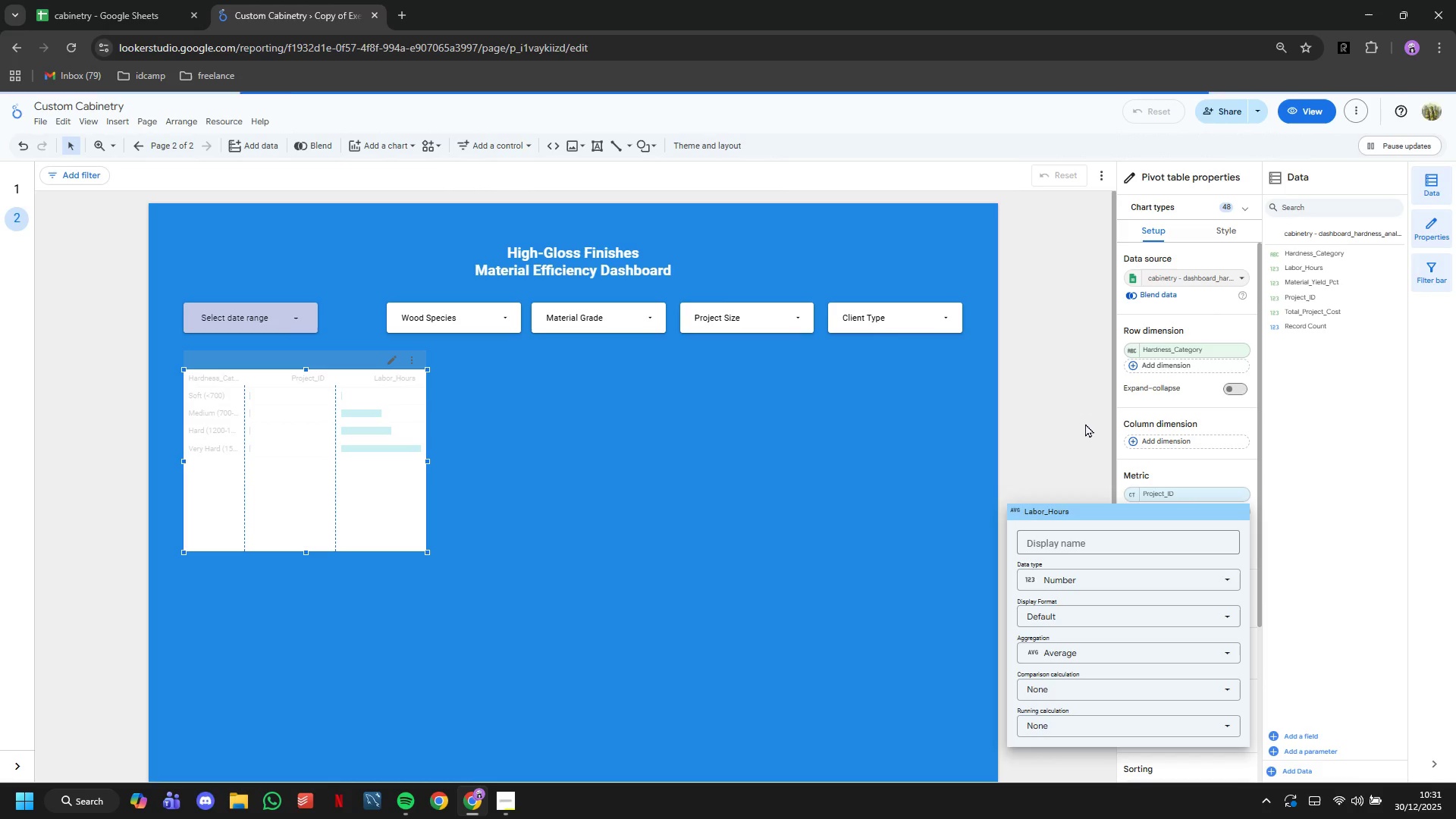 
left_click([1085, 423])
 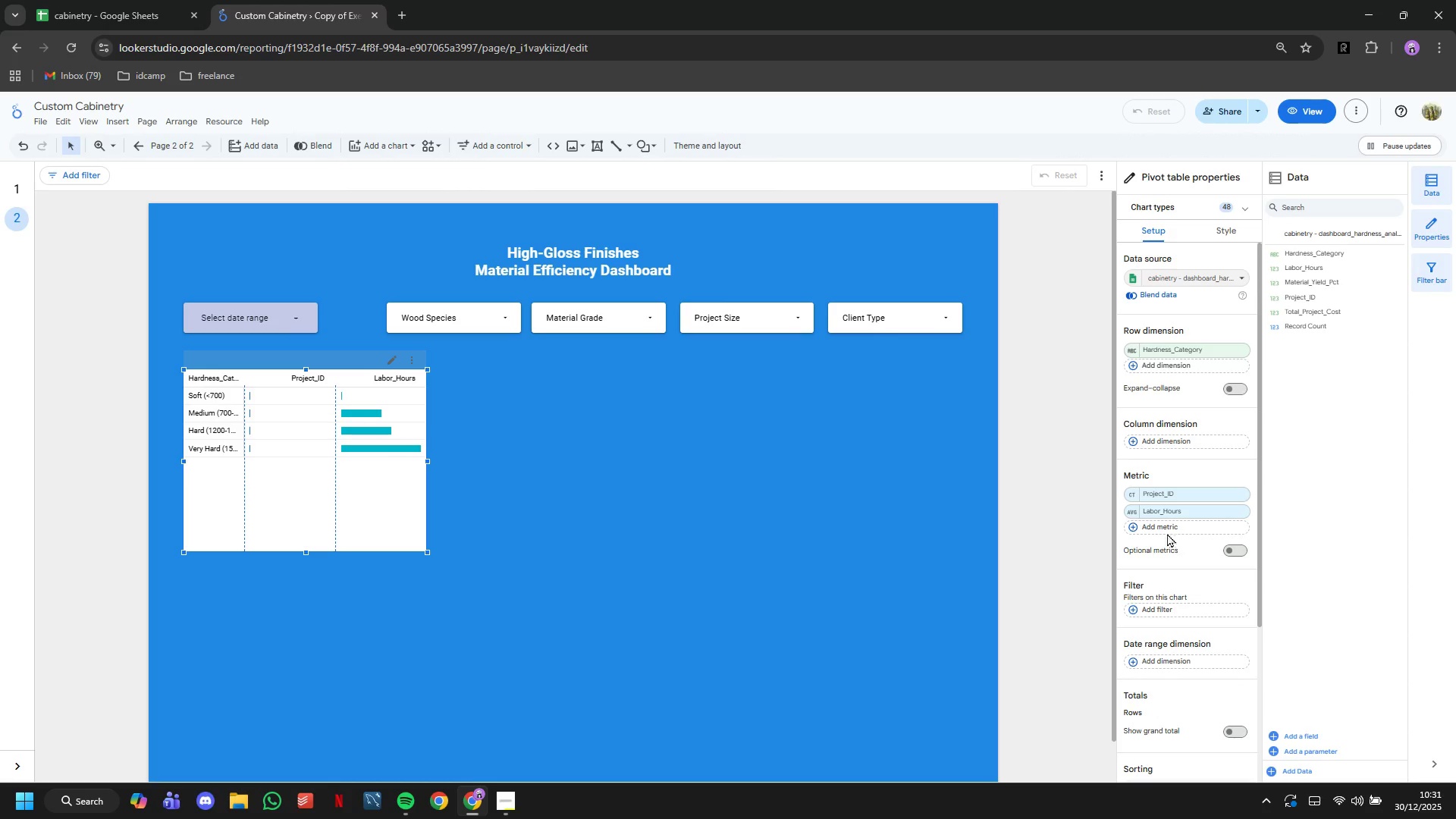 
left_click([1160, 524])
 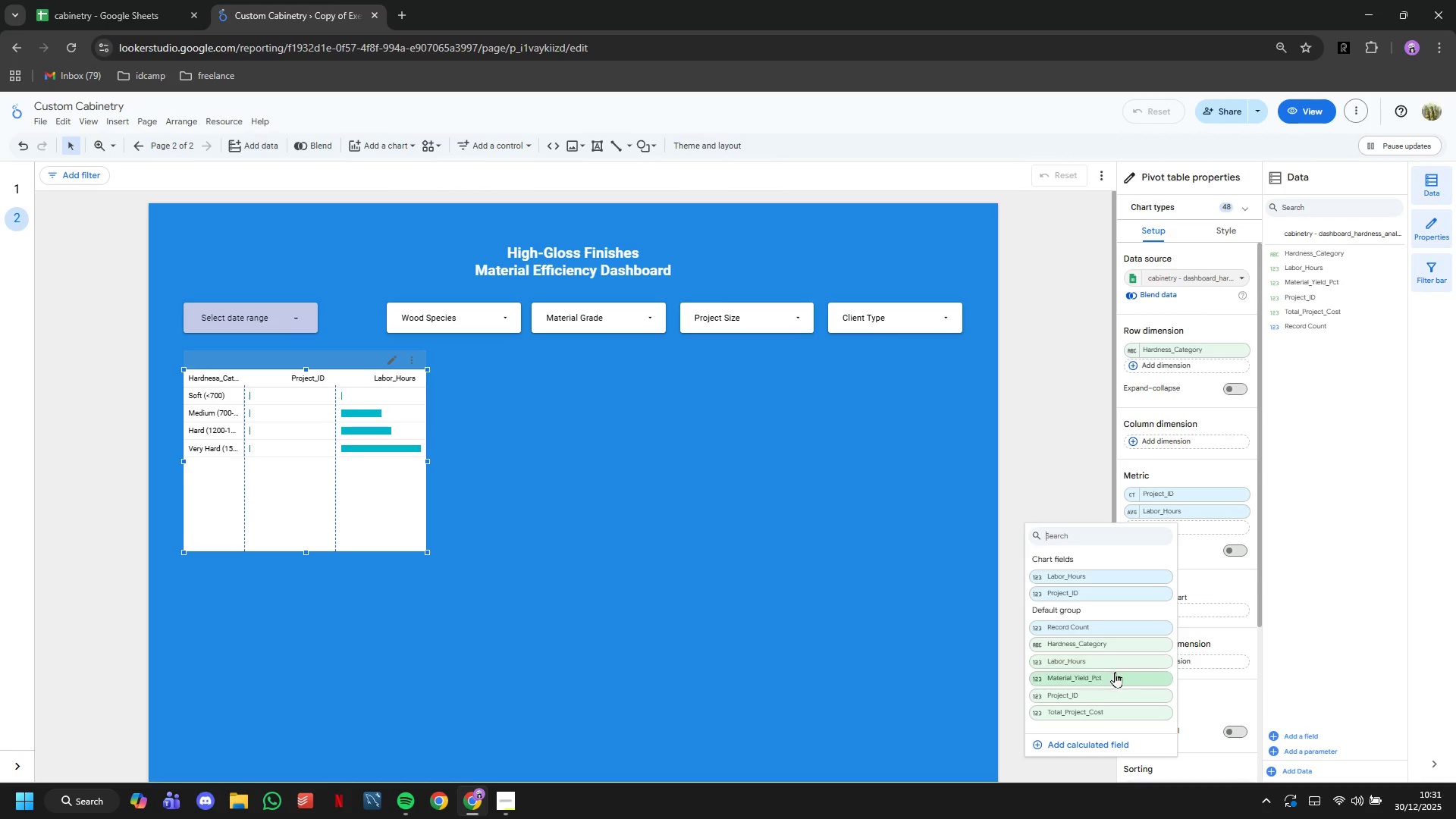 
left_click([1115, 675])
 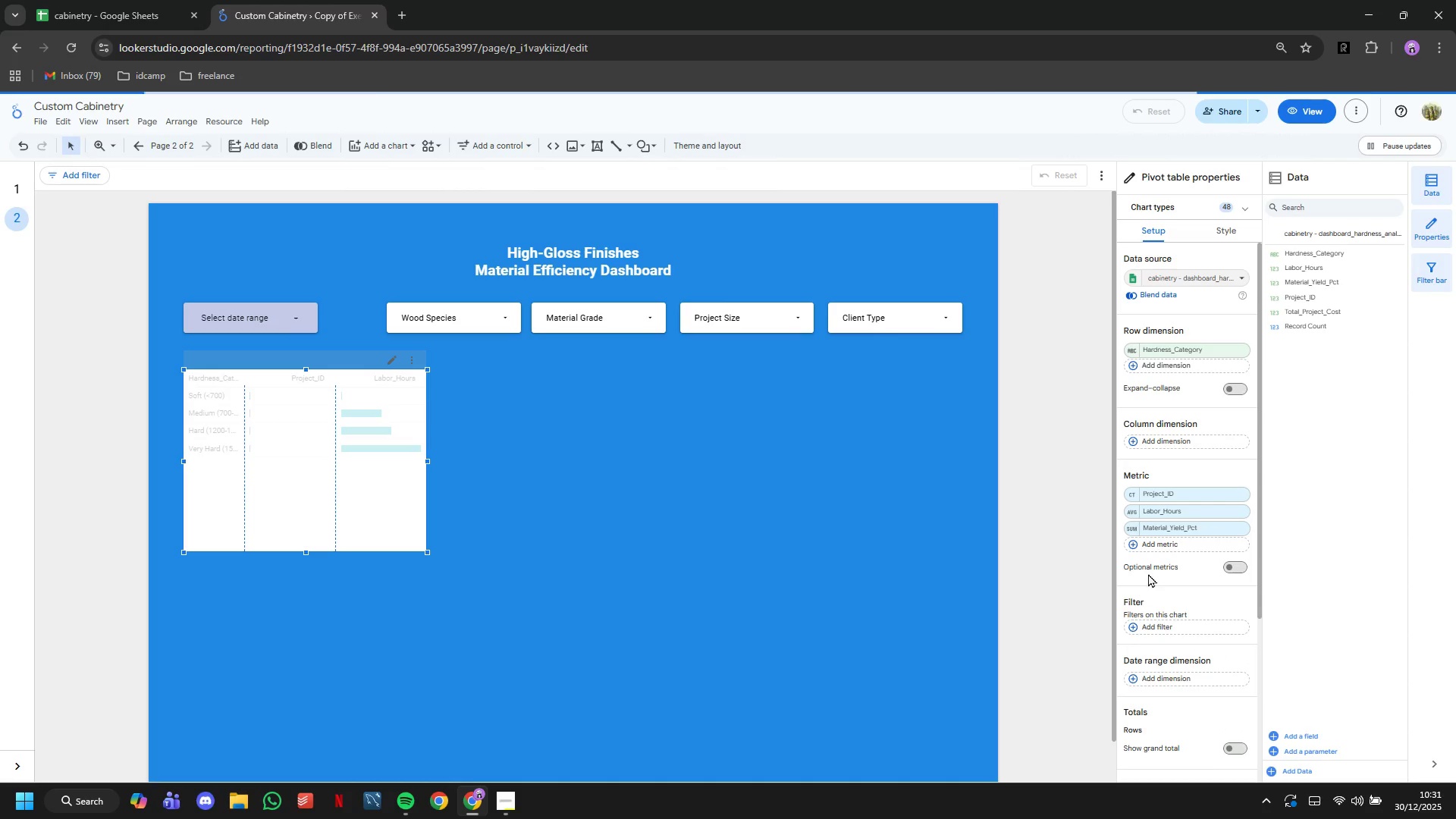 
left_click([1150, 544])
 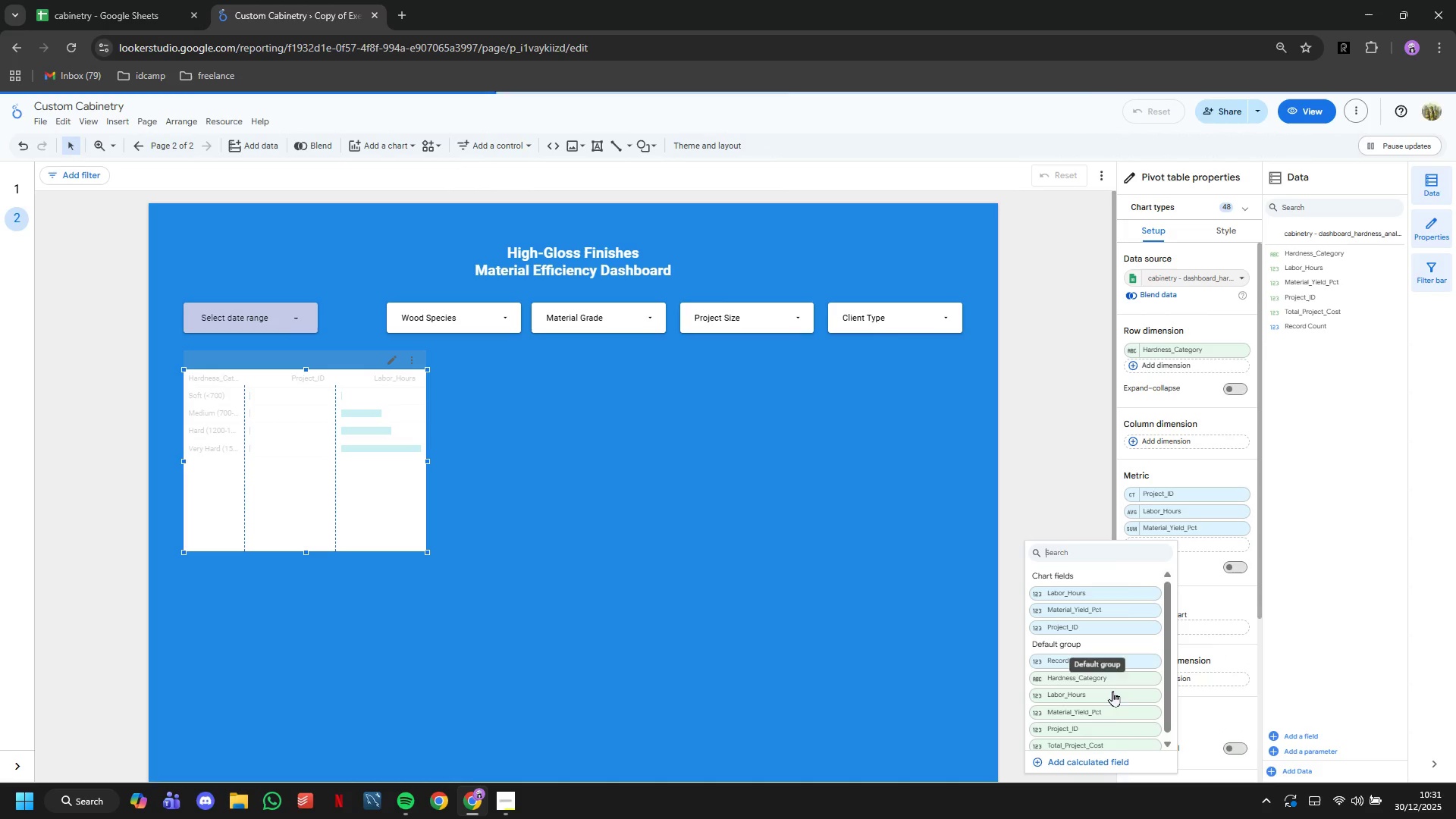 
left_click([1111, 742])
 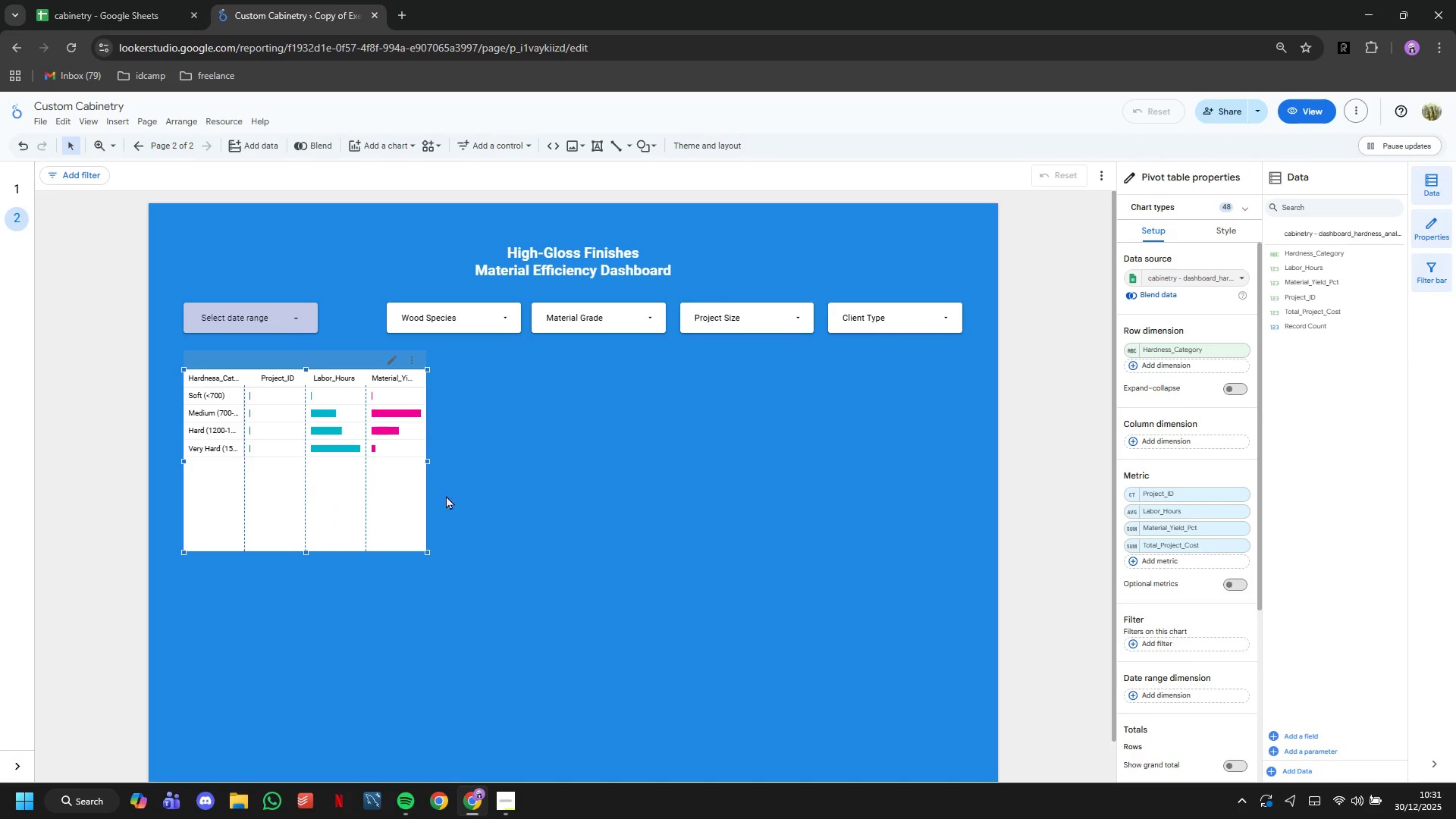 
left_click_drag(start_coordinate=[427, 458], to_coordinate=[953, 489])
 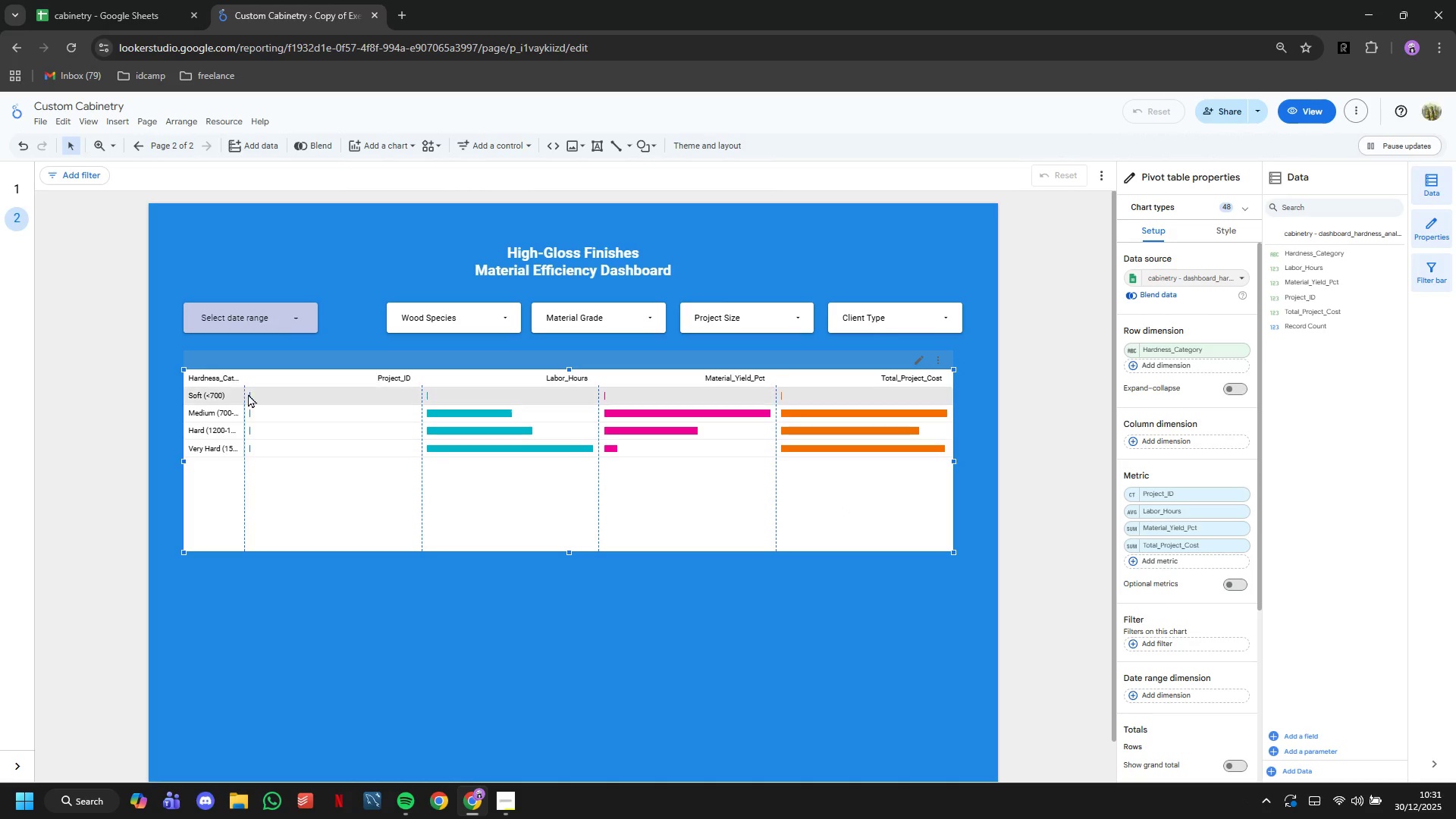 
wait(7.06)
 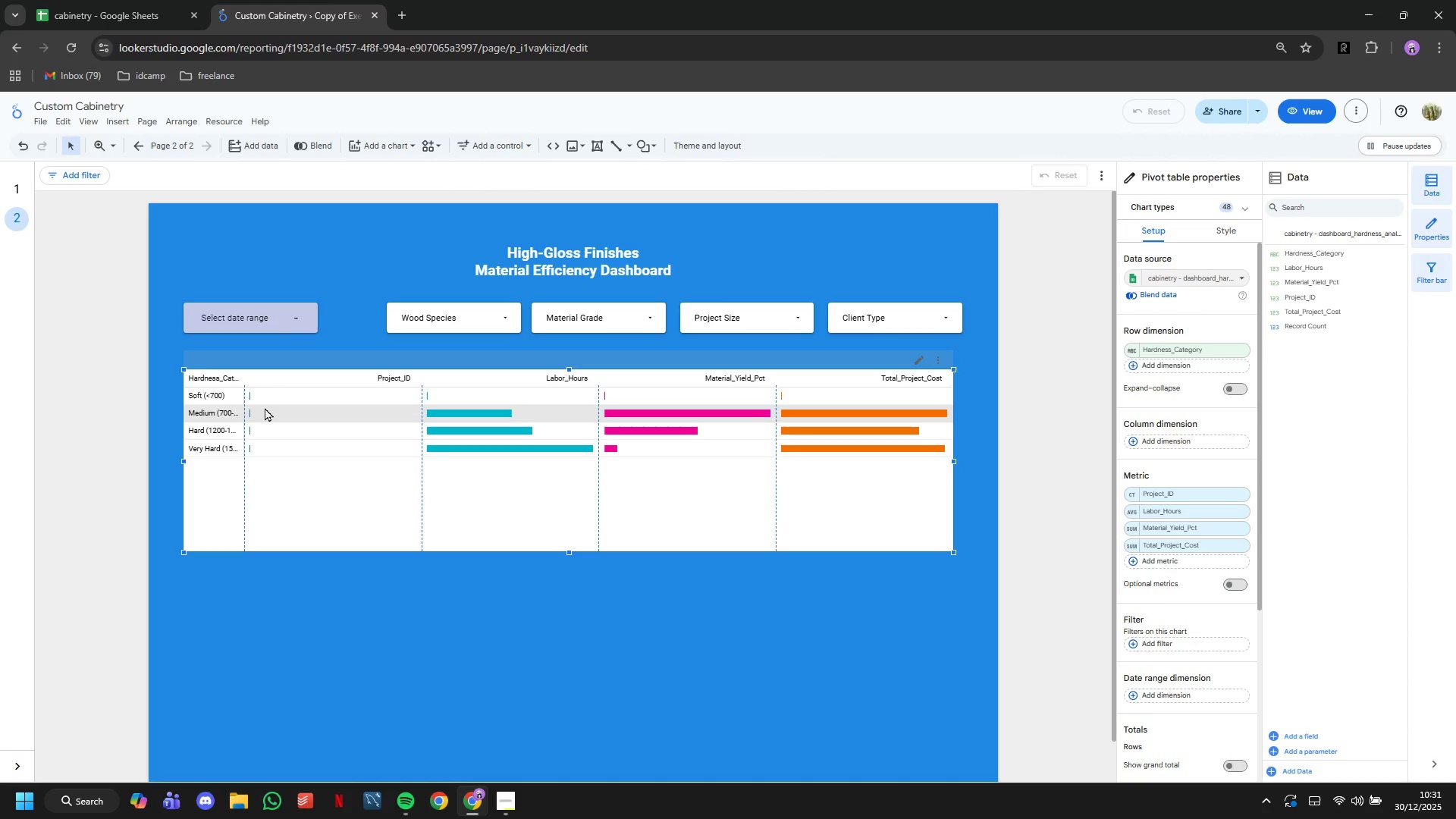 
left_click([243, 392])
 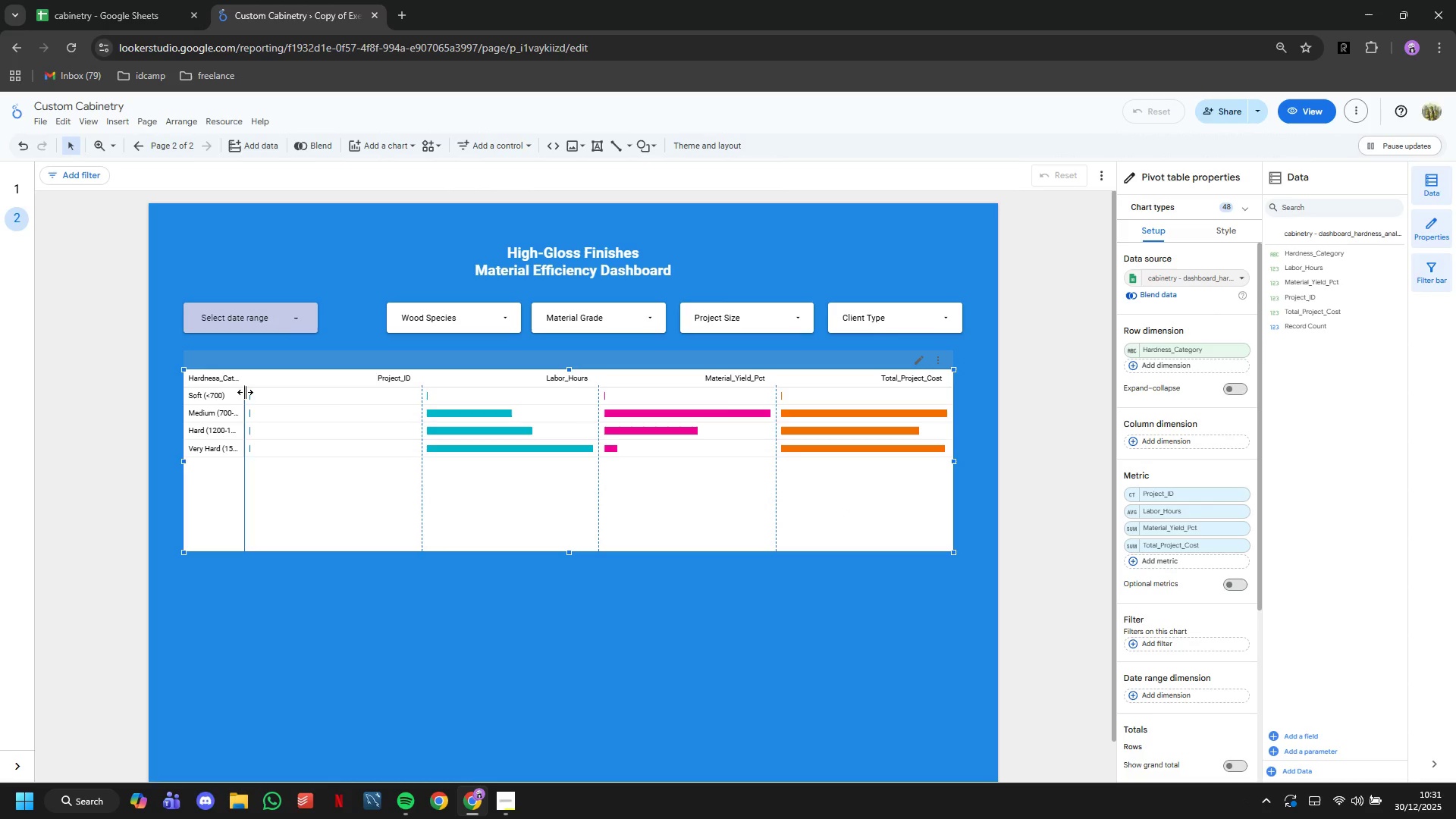 
left_click_drag(start_coordinate=[245, 392], to_coordinate=[300, 421])
 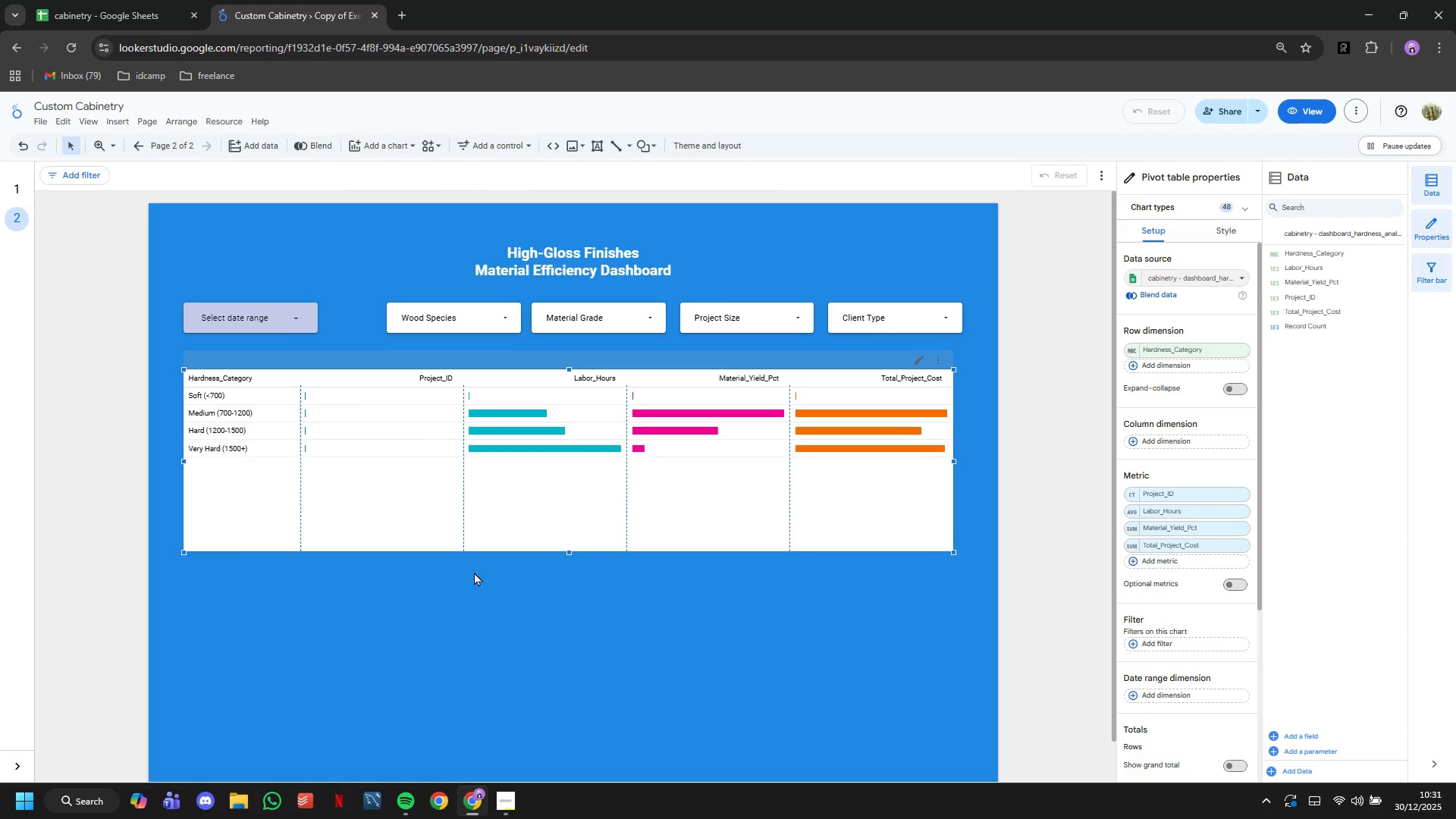 
left_click([479, 592])
 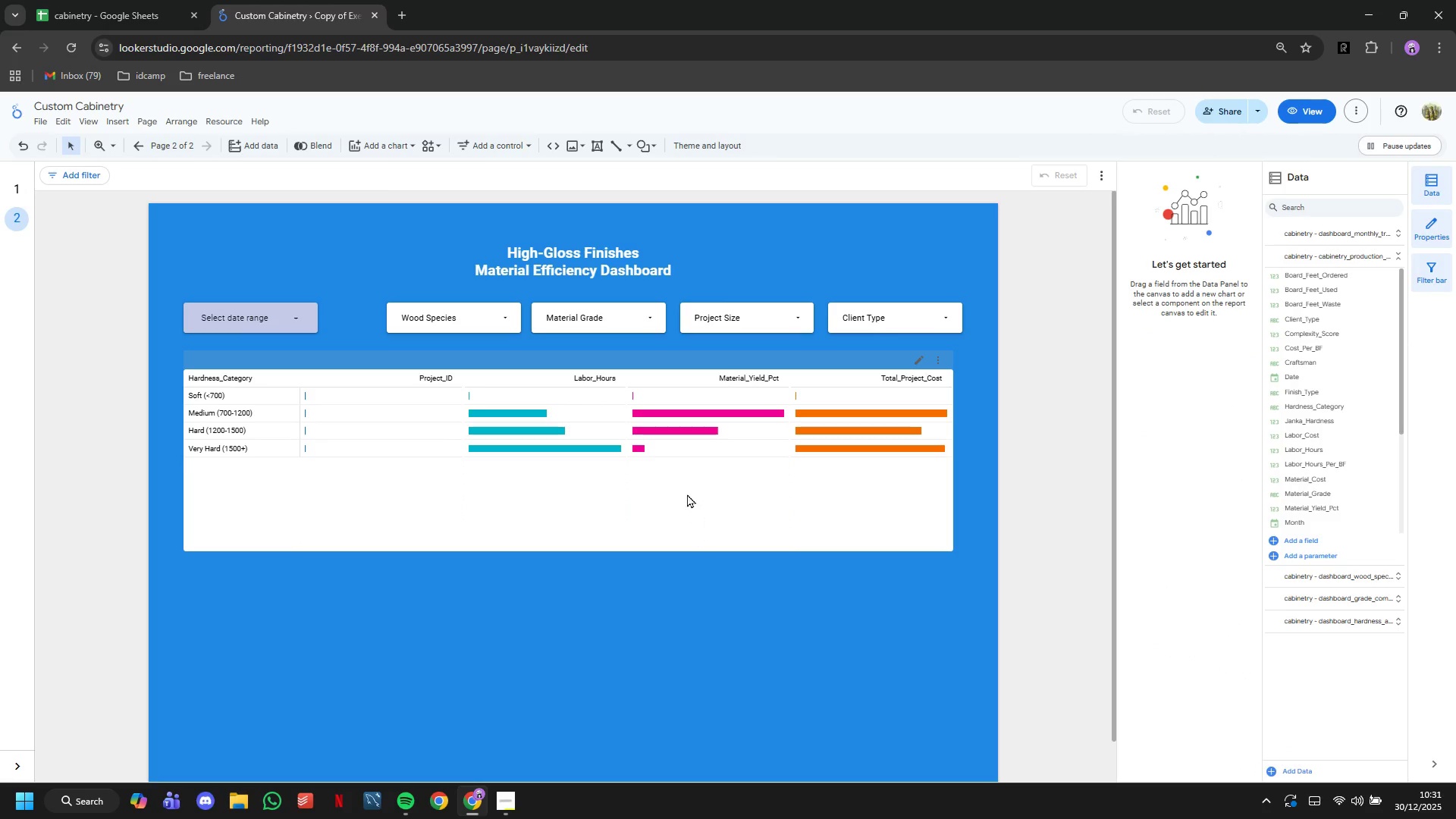 
left_click_drag(start_coordinate=[686, 494], to_coordinate=[683, 513])
 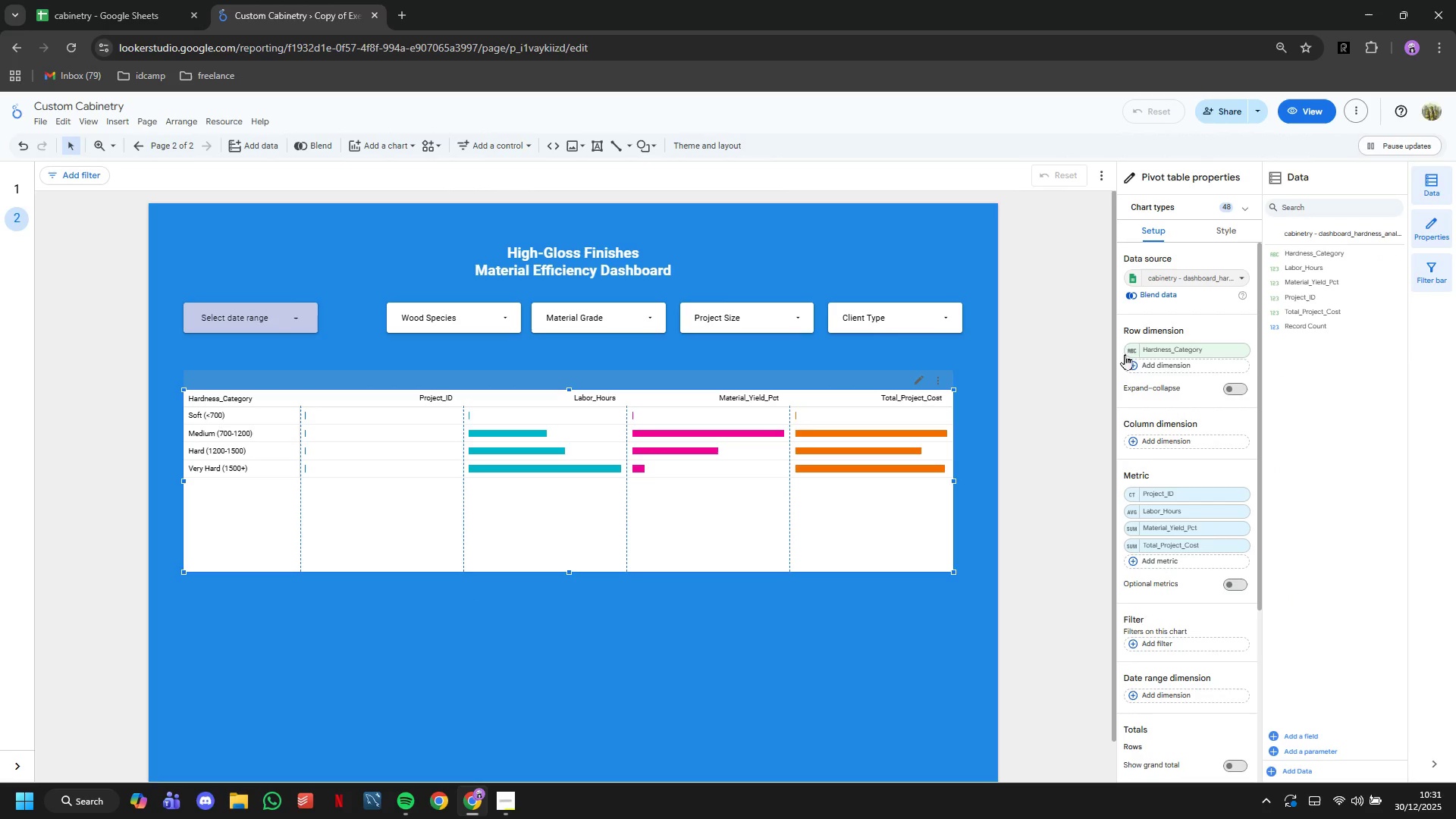 
left_click([1131, 353])
 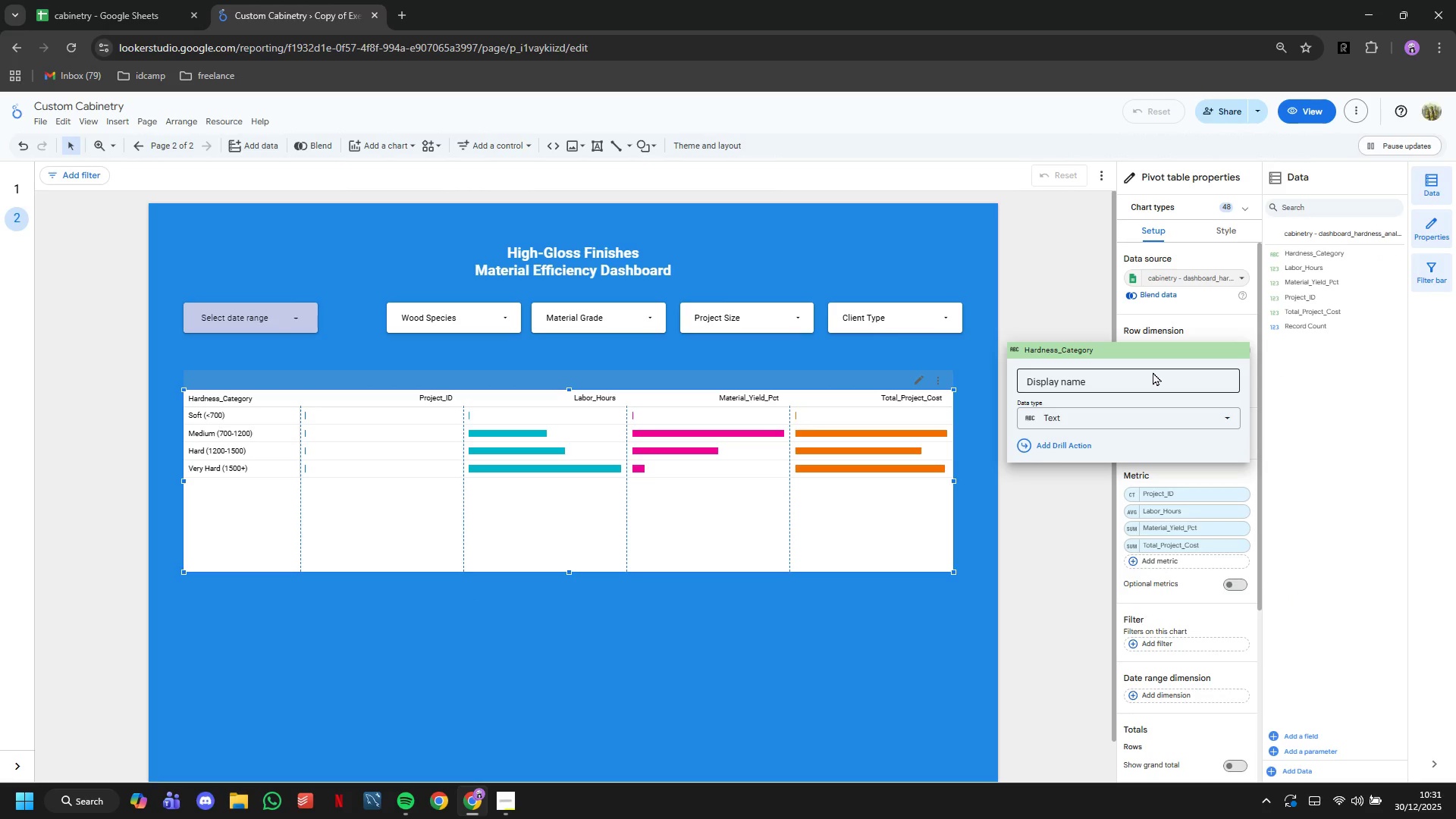 
left_click([1153, 385])
 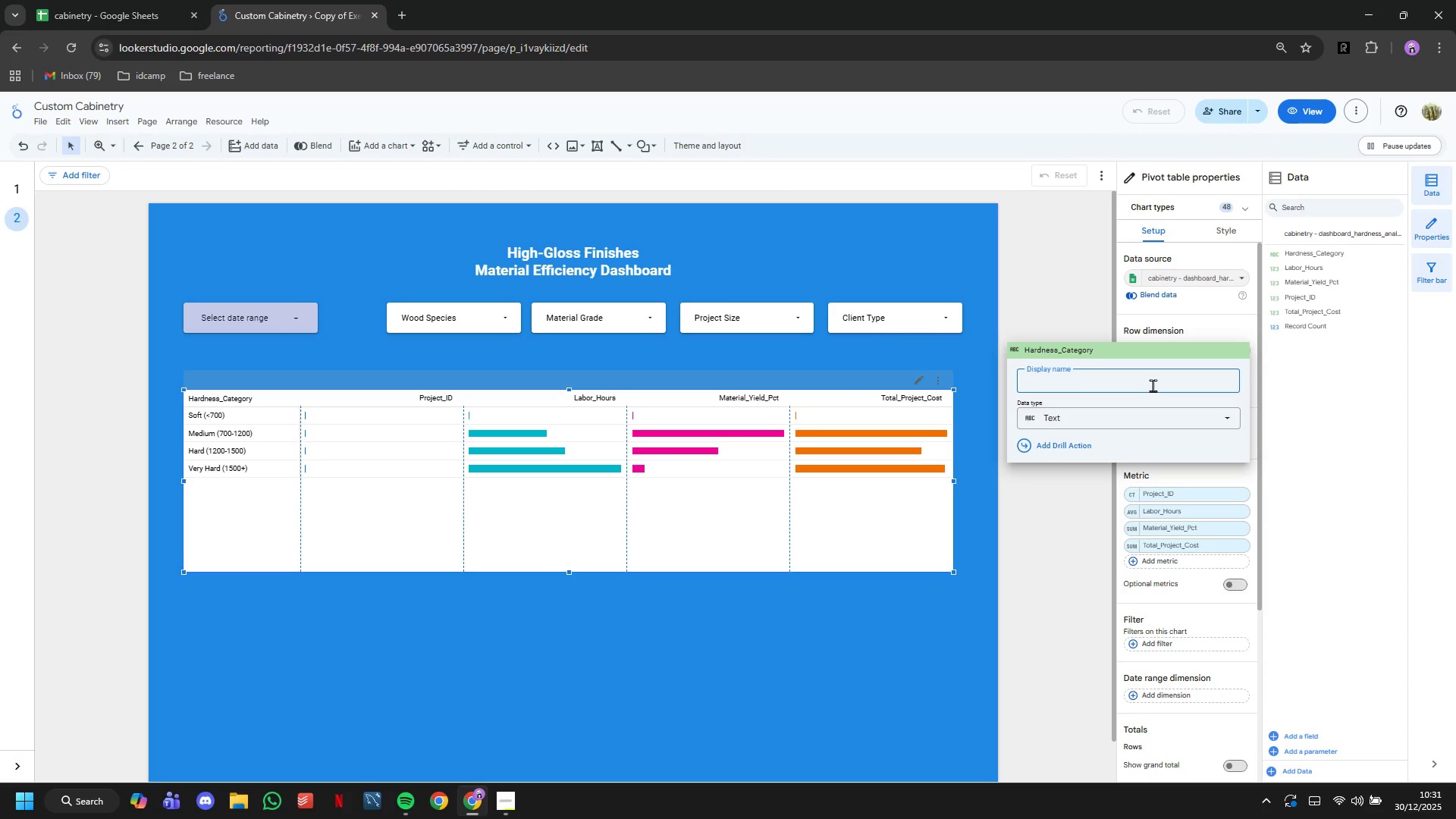 
type(Hardness Category)
 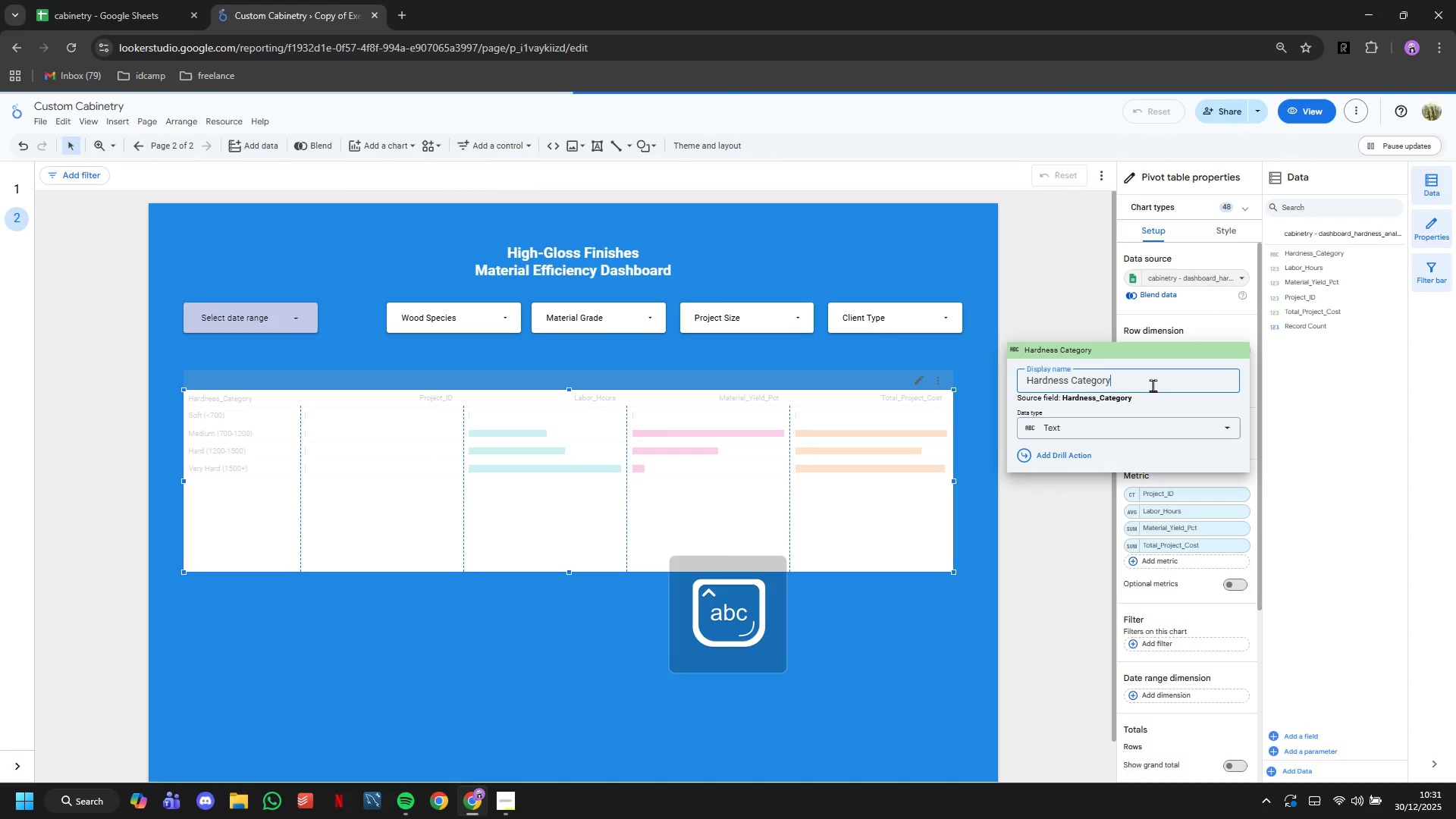 
key(Enter)
 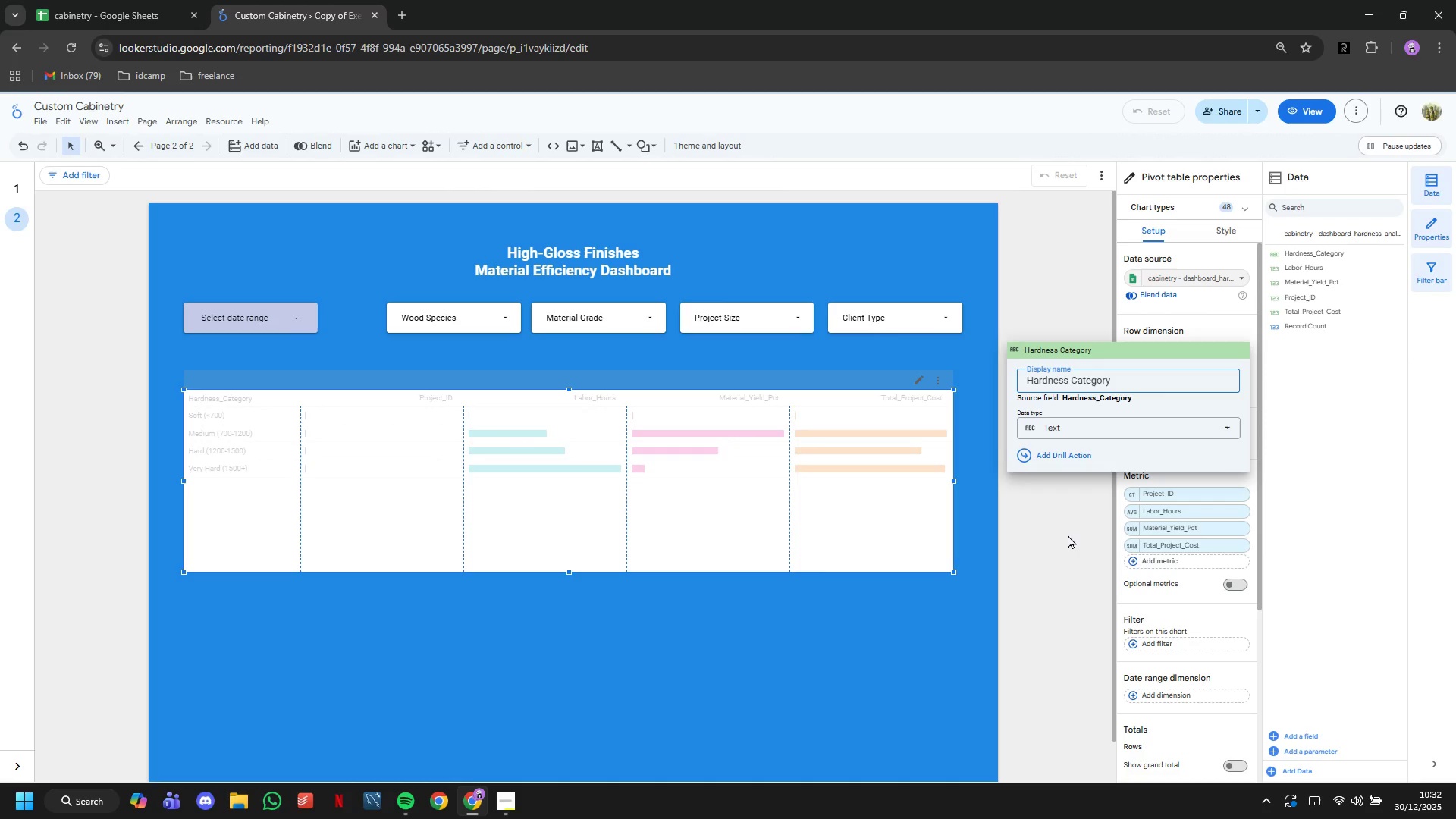 
left_click([1055, 530])
 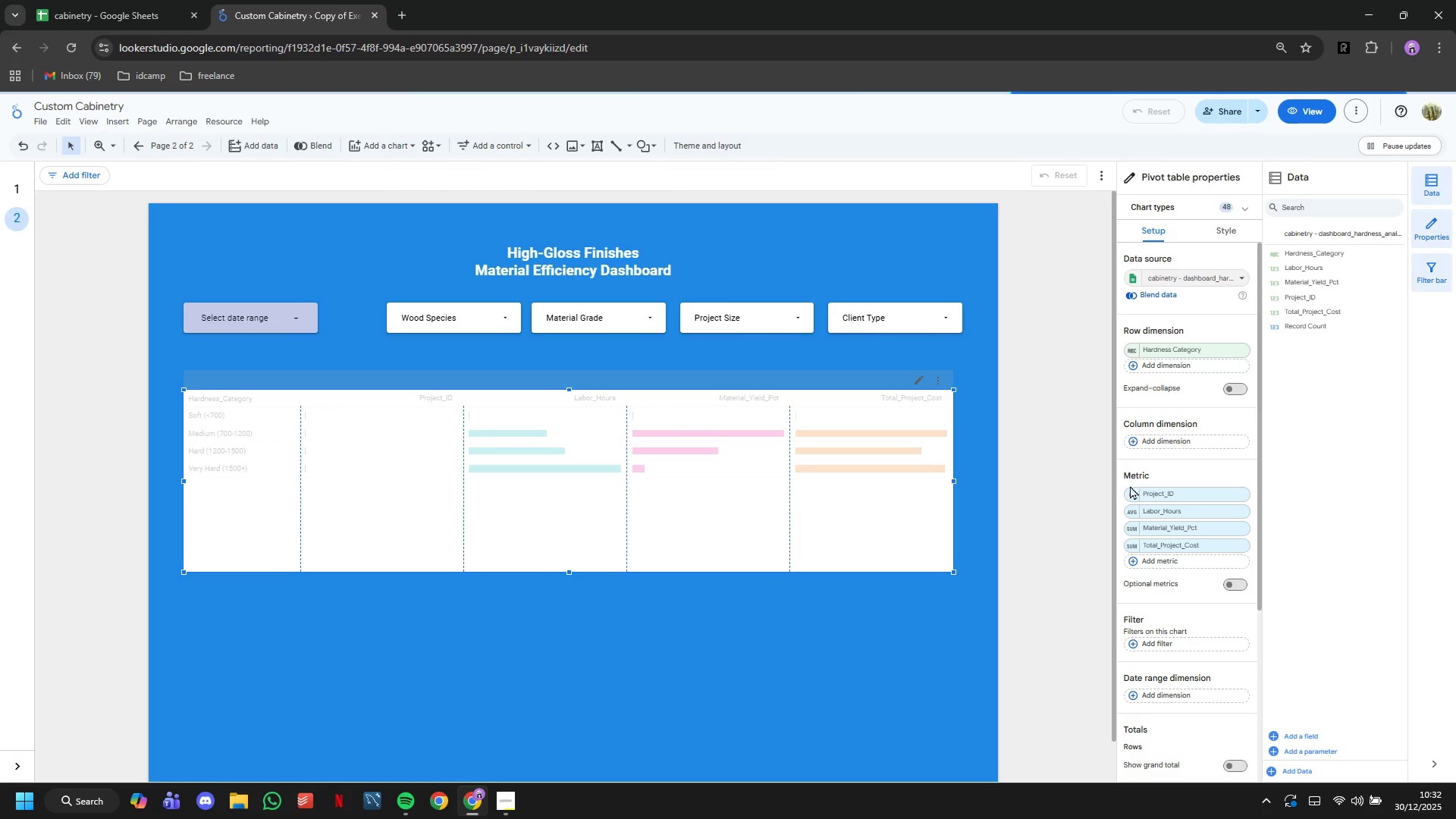 
left_click([1128, 494])
 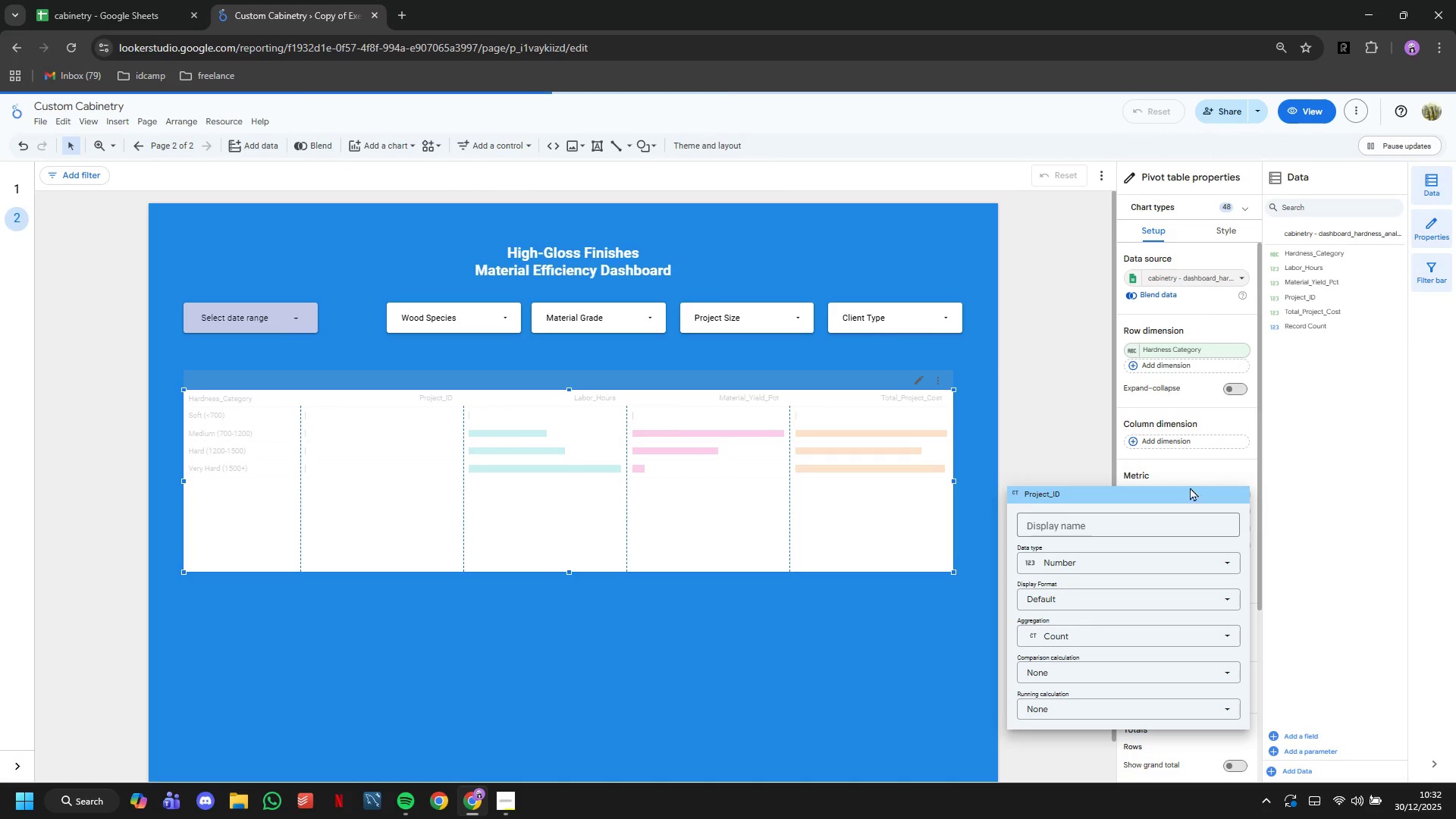 
left_click([1158, 530])
 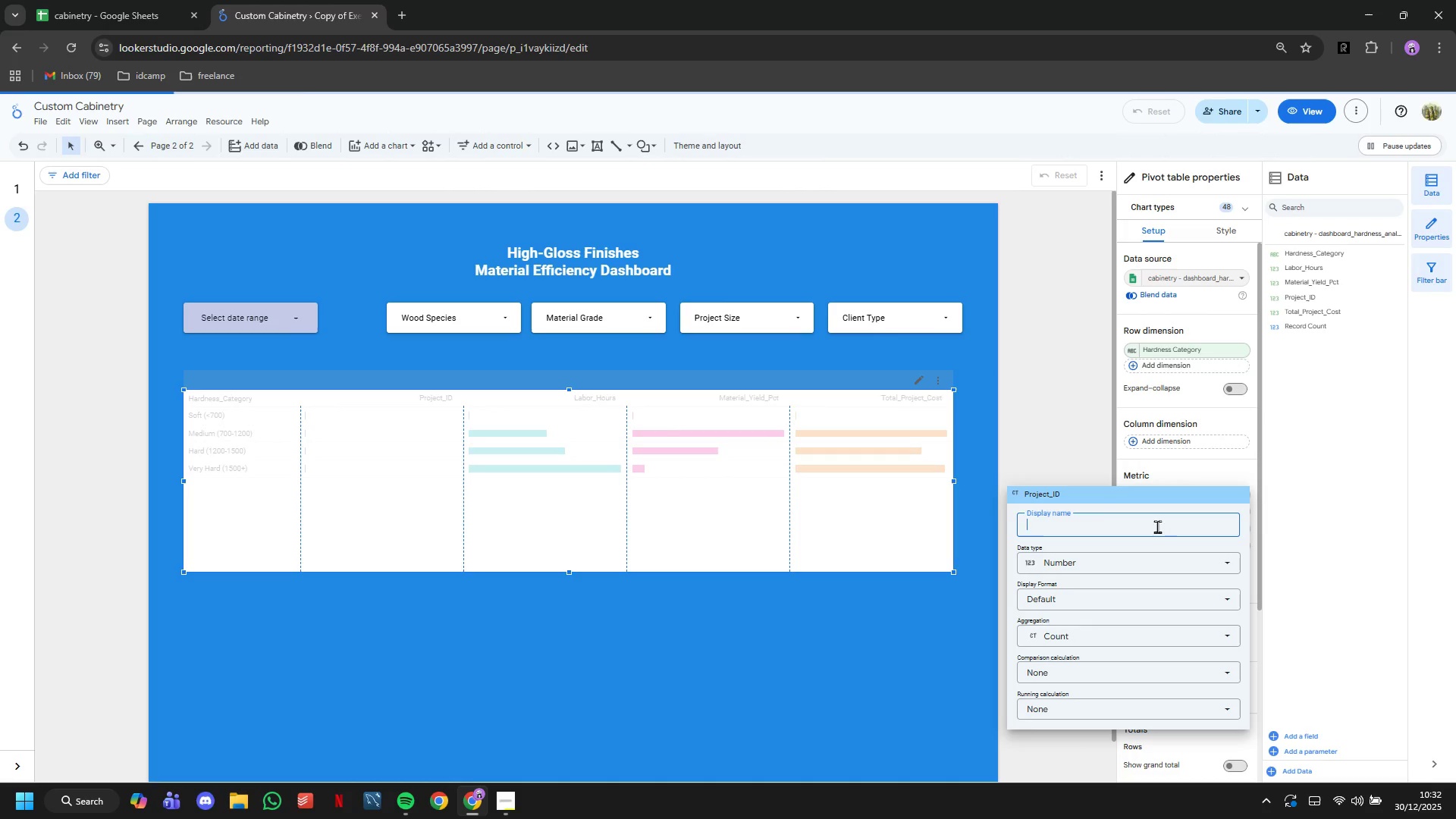 
type(Projects)
 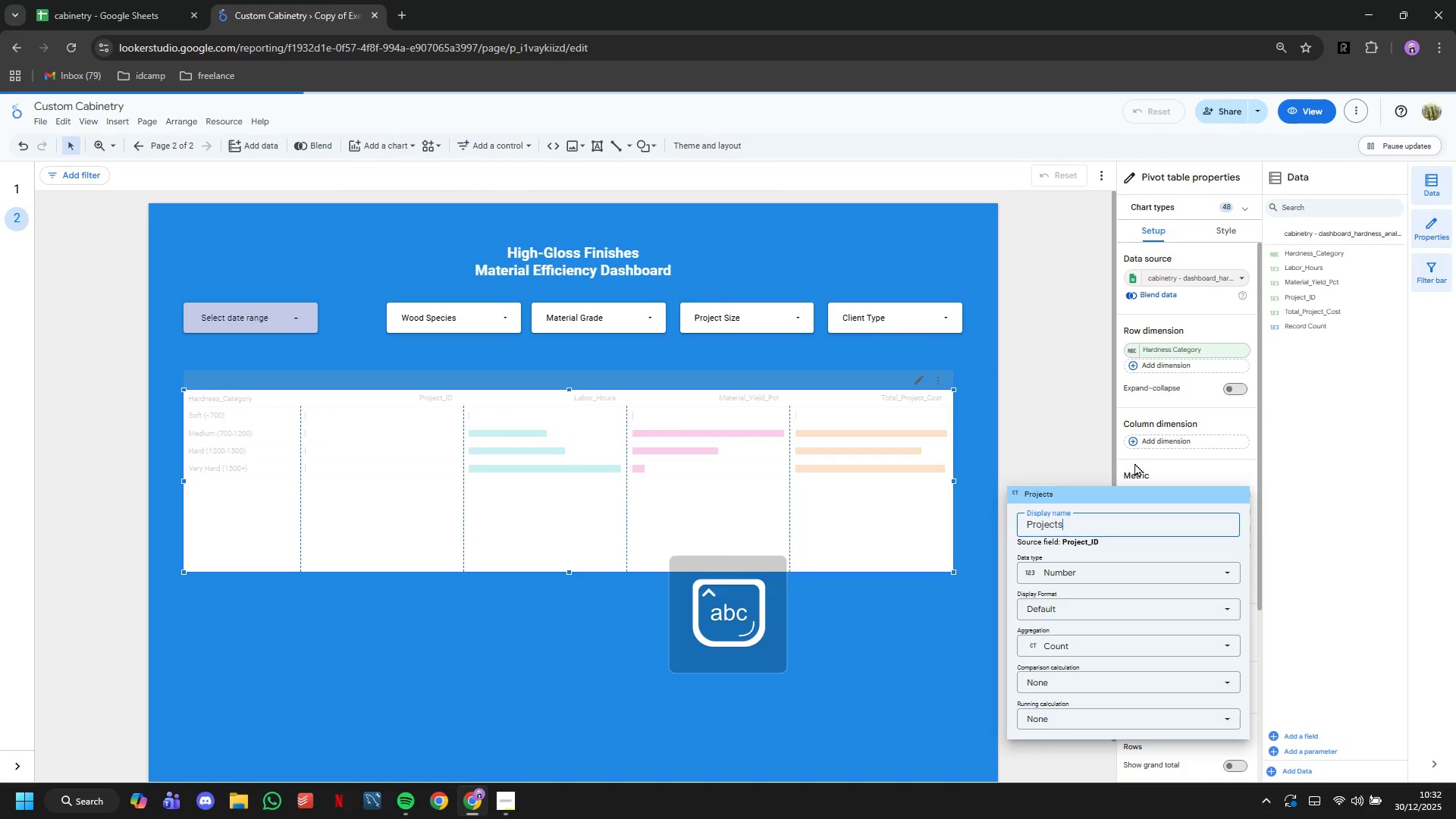 
key(Enter)
 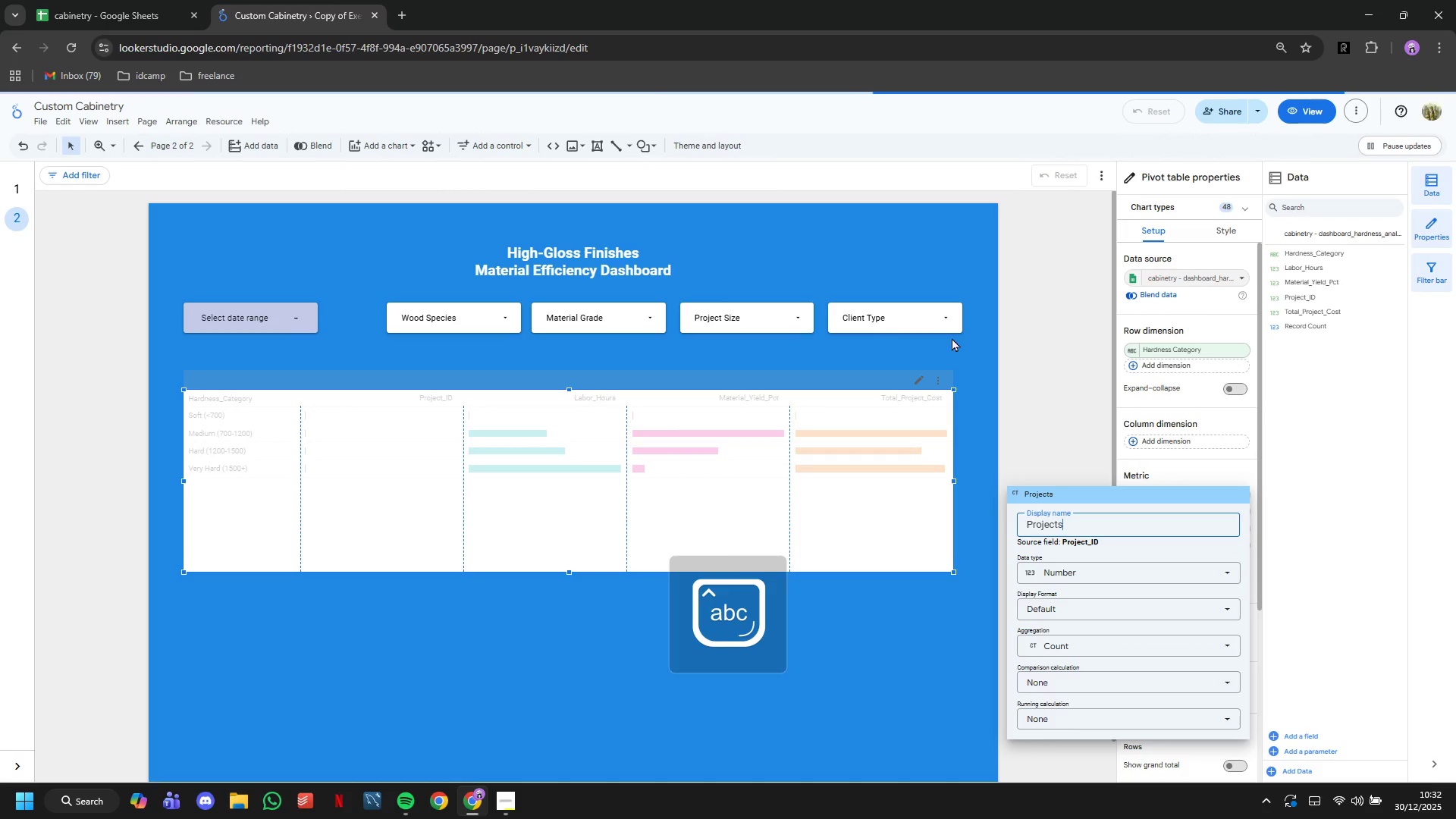 
left_click([1053, 378])
 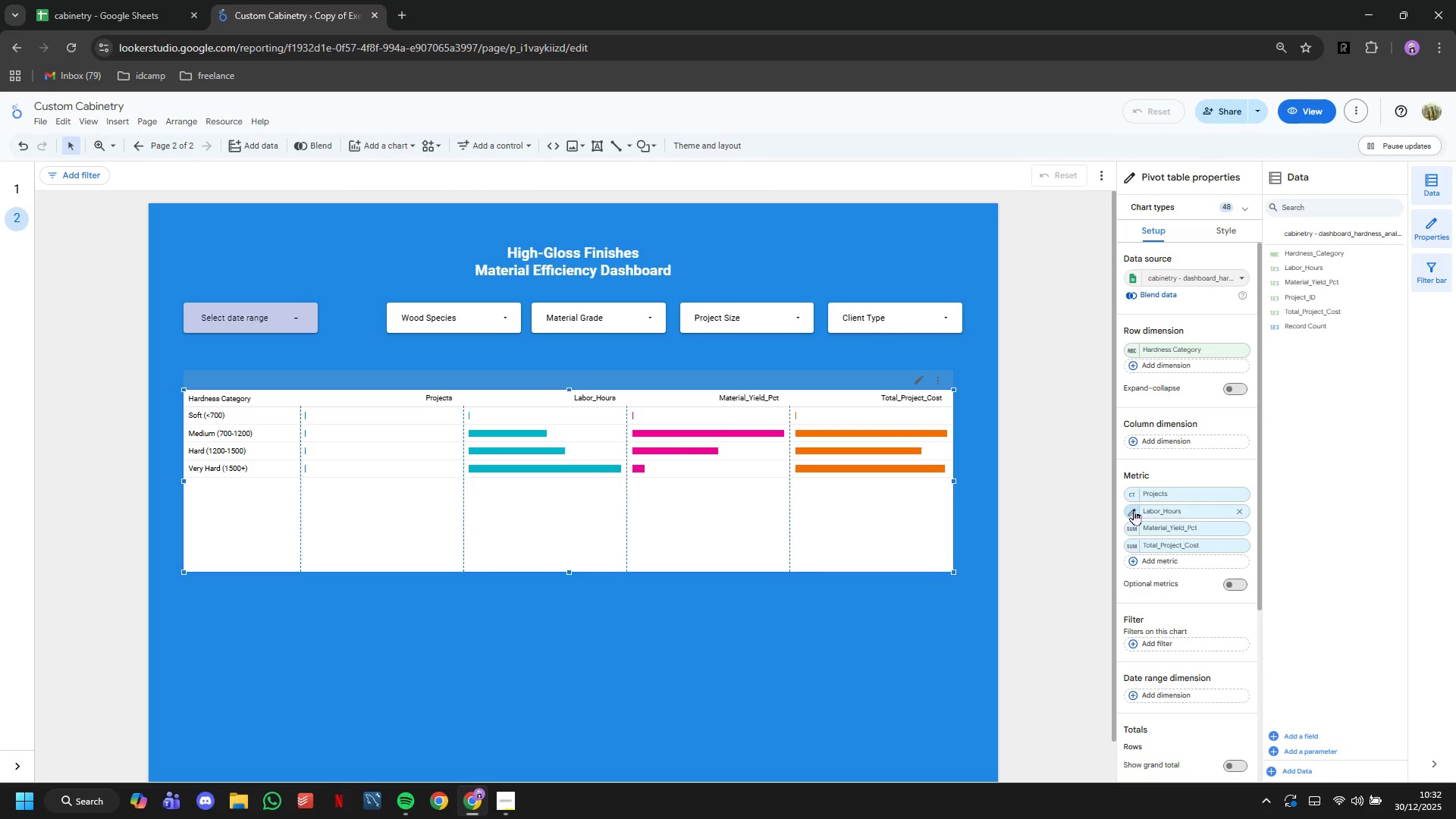 
left_click([1134, 510])
 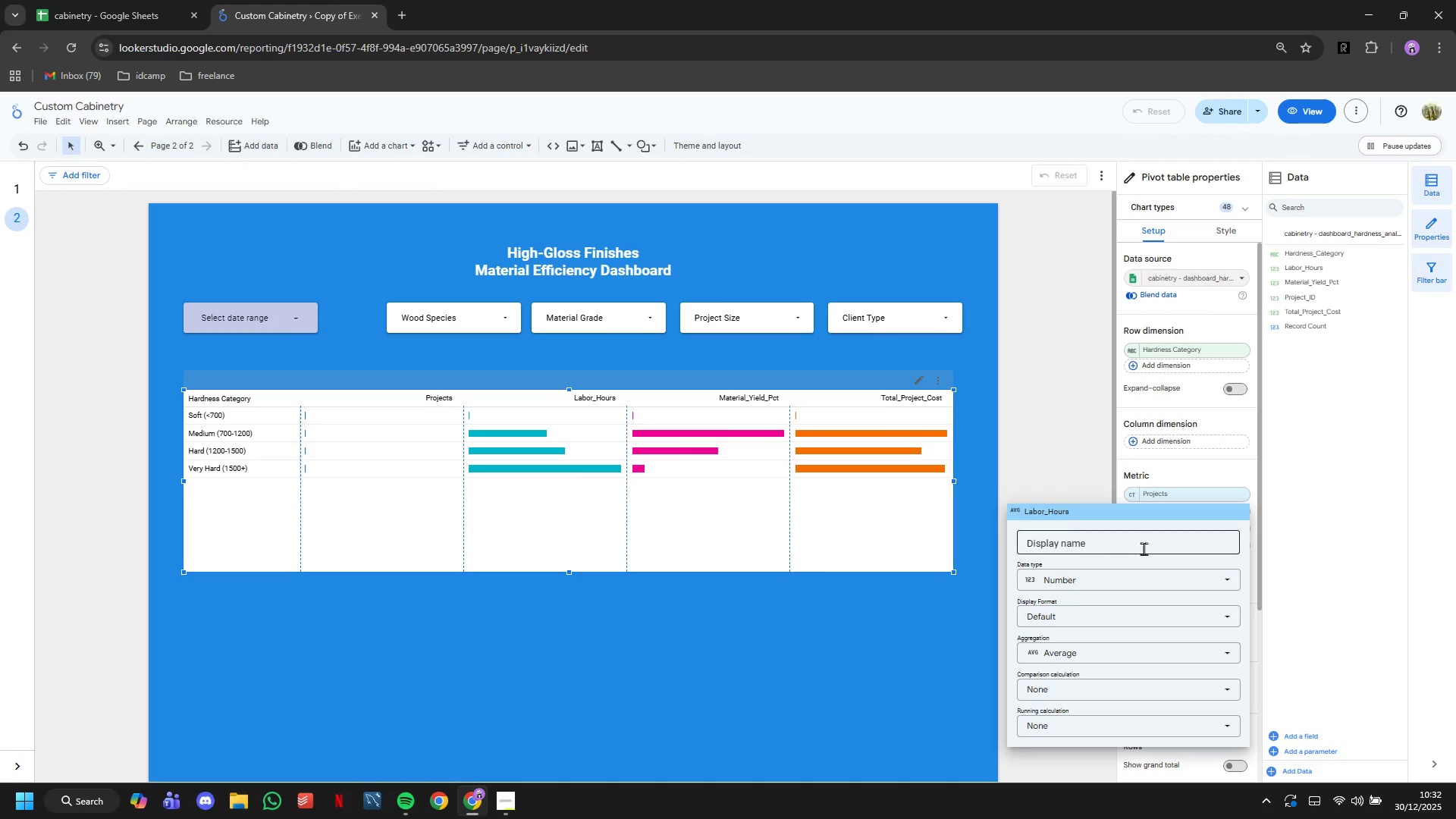 
left_click([1144, 551])
 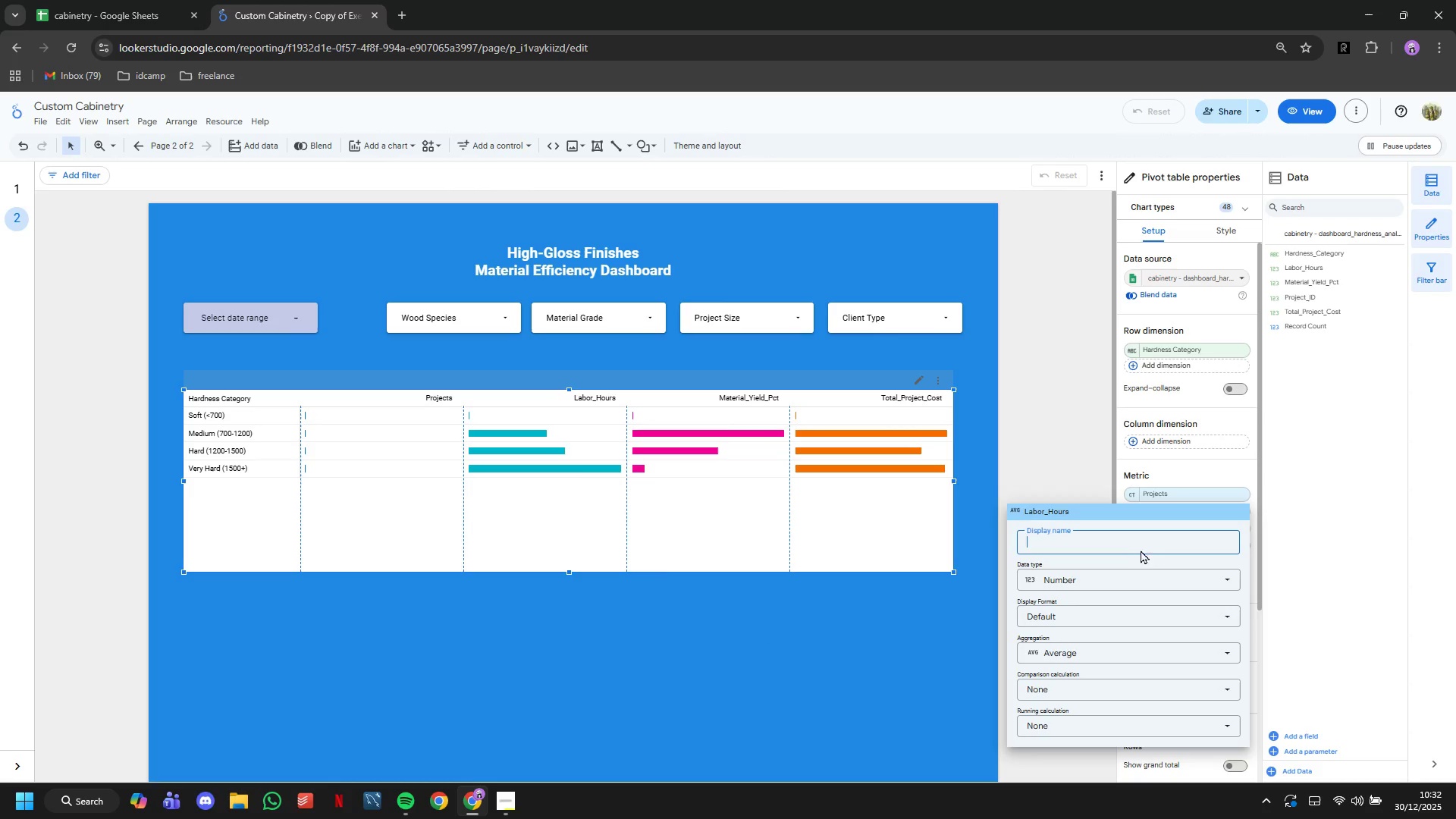 
type(Avg Labor Hours)
 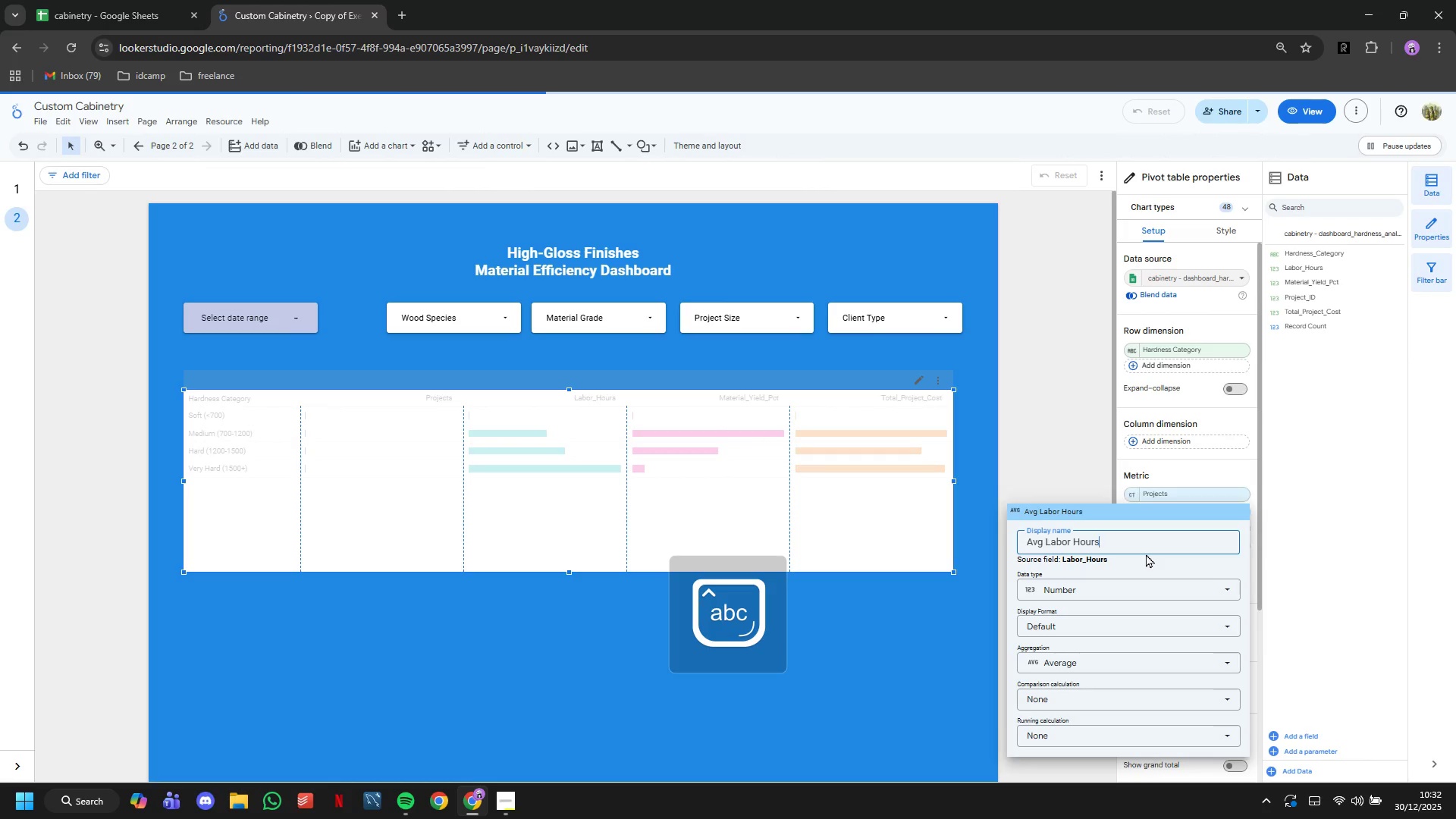 
key(Enter)
 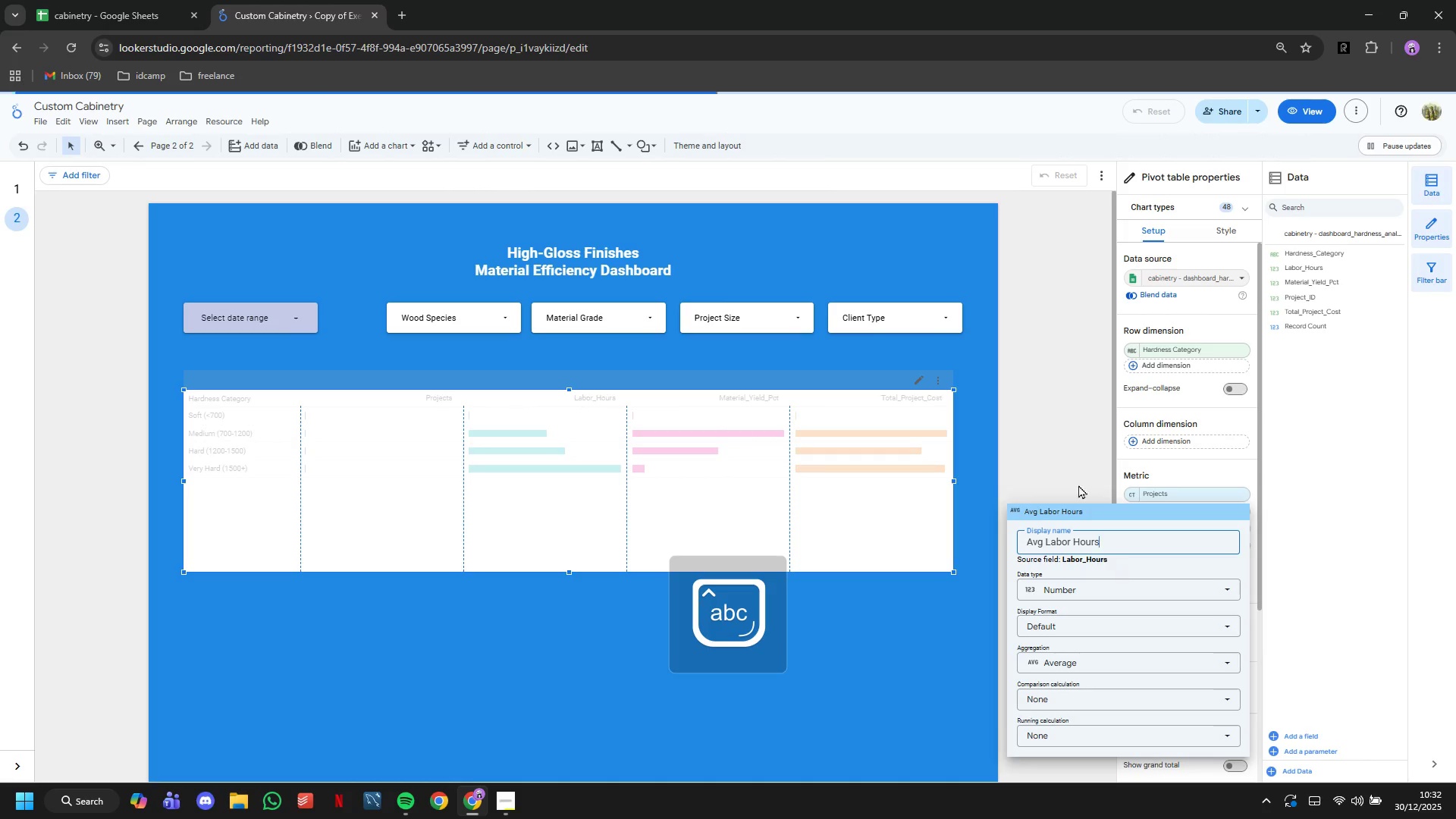 
left_click([1068, 447])
 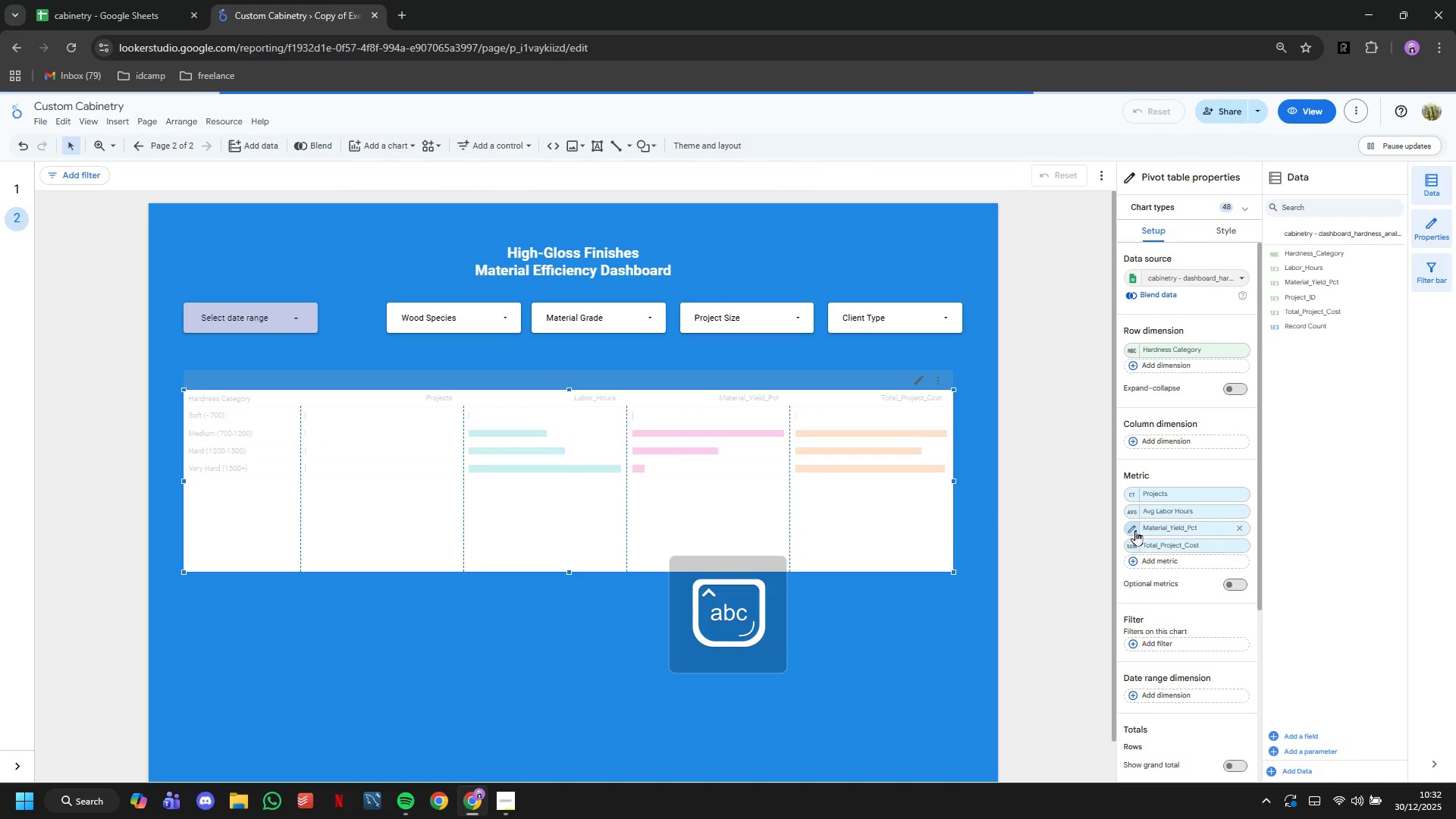 
left_click([1134, 530])
 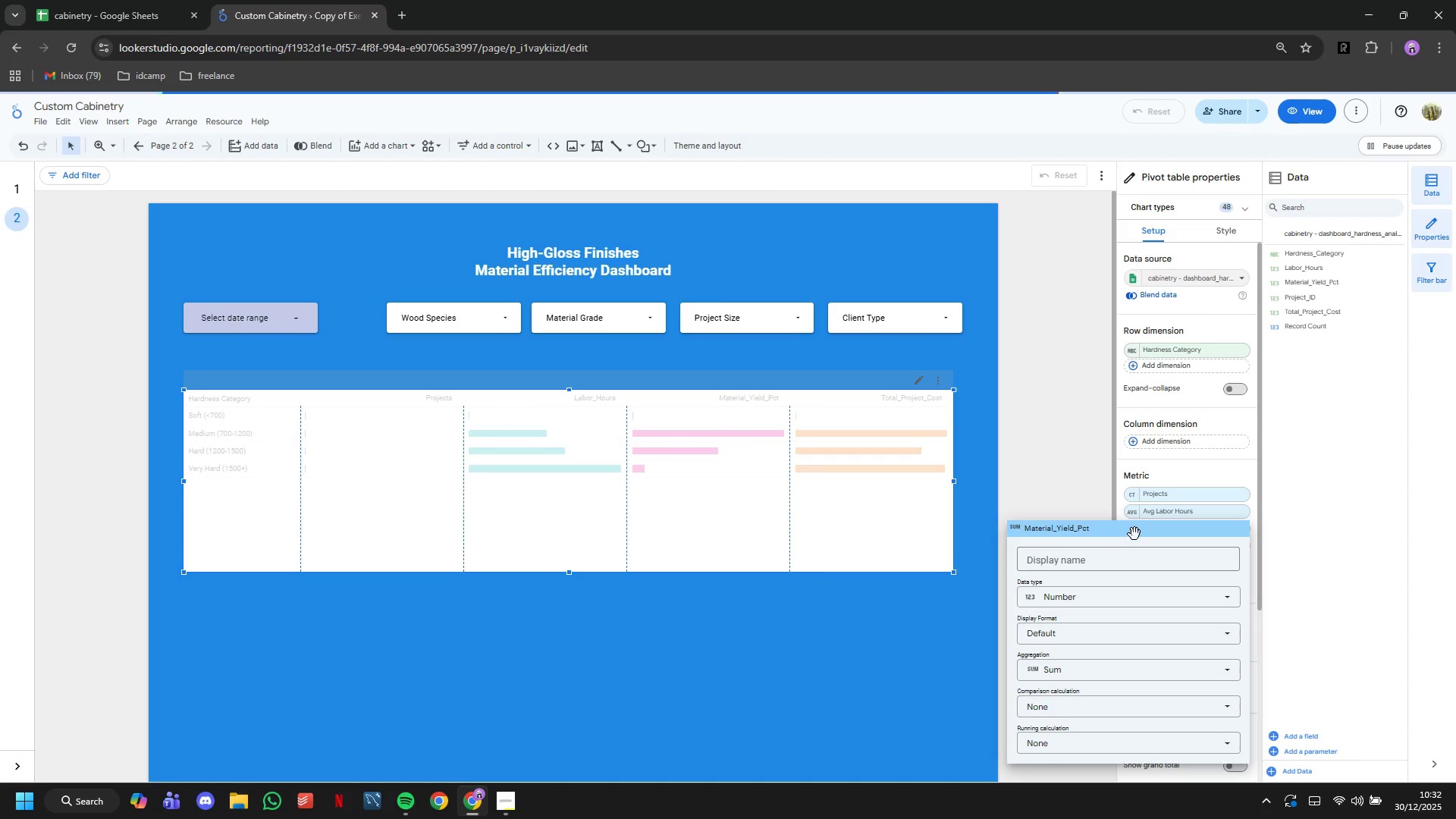 
left_click([1141, 554])
 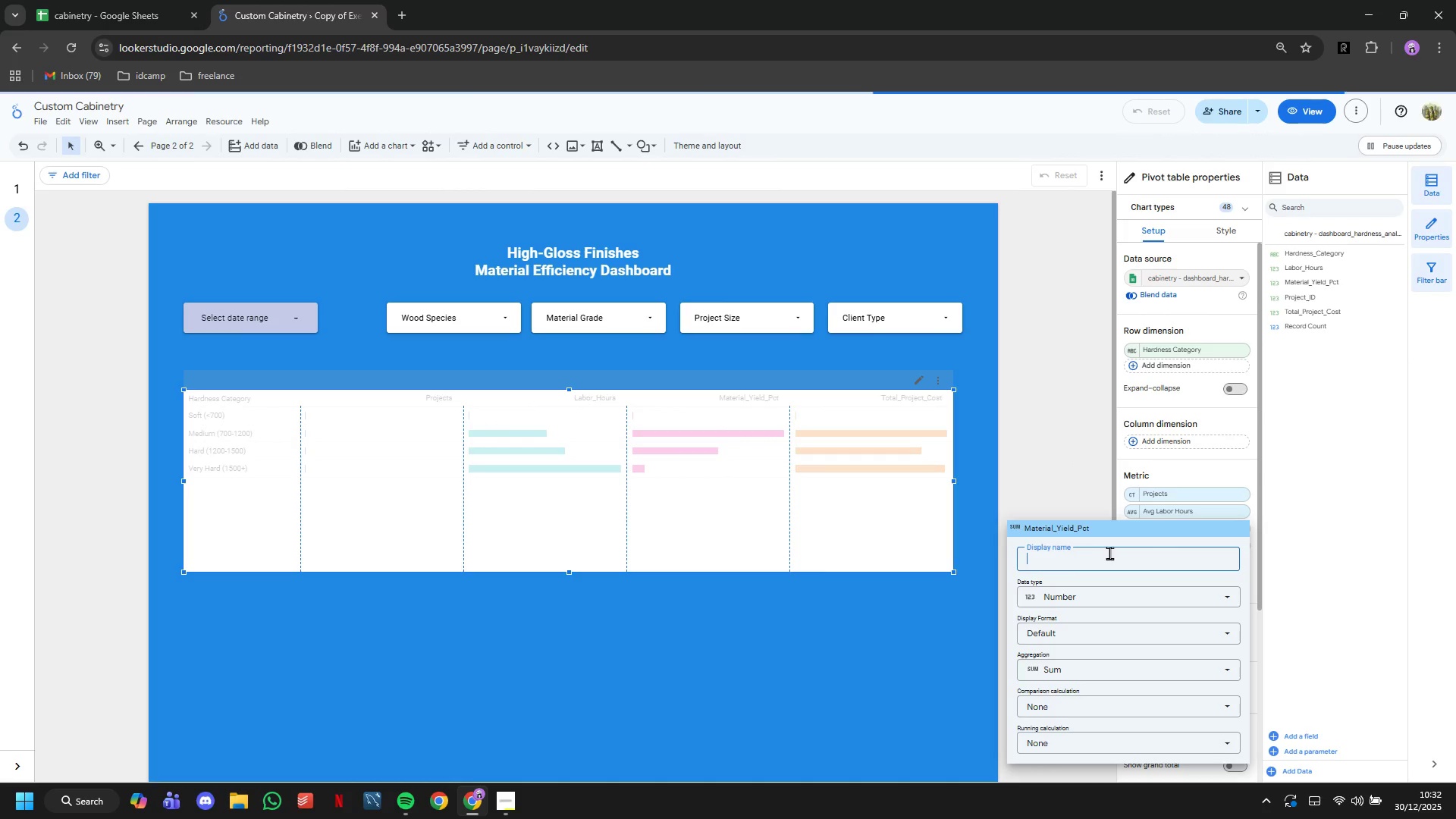 
type(Yie;d )
key(Backspace)
key(Backspace)
key(Backspace)
type(ld %)
 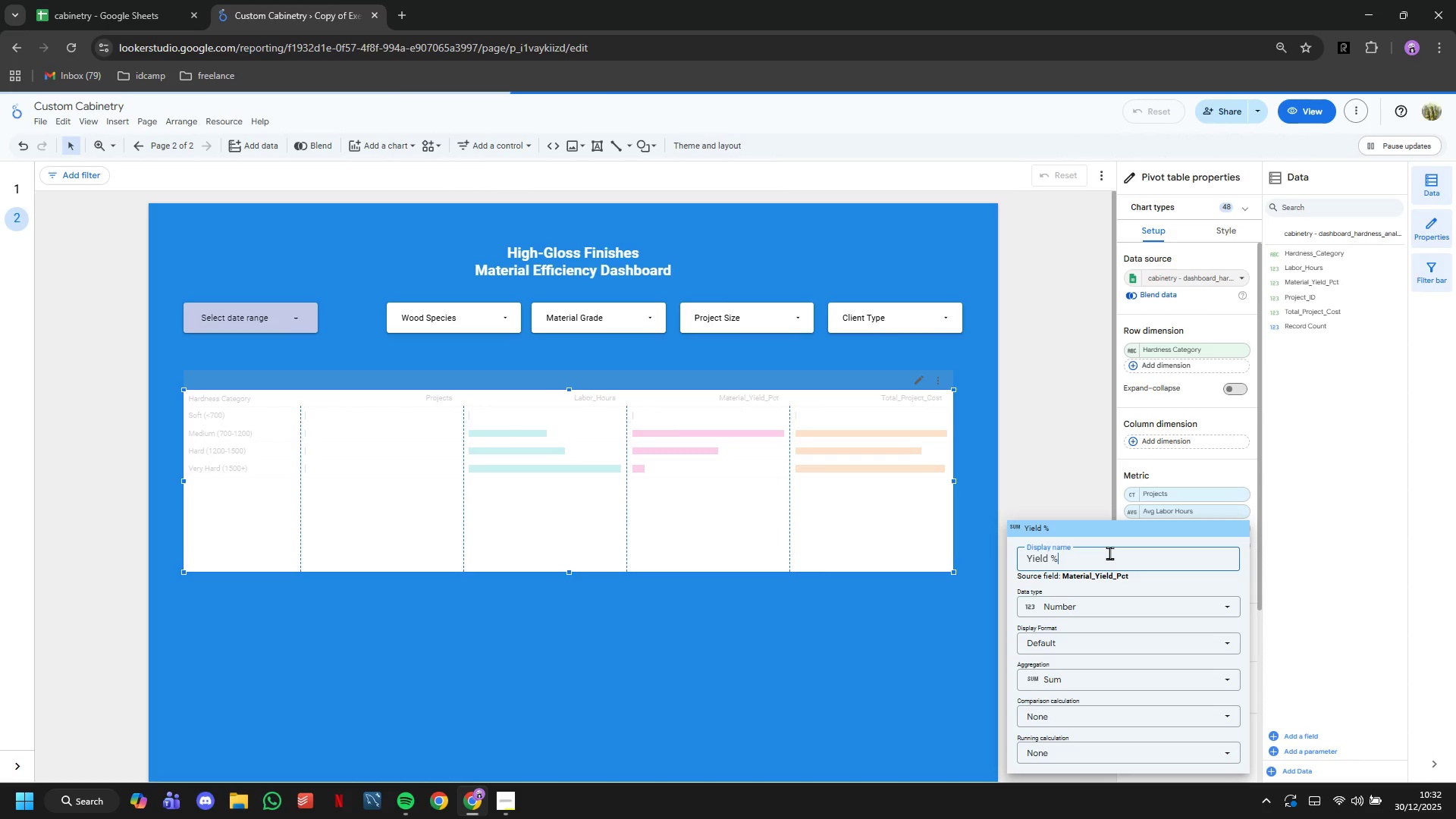 
key(Enter)
 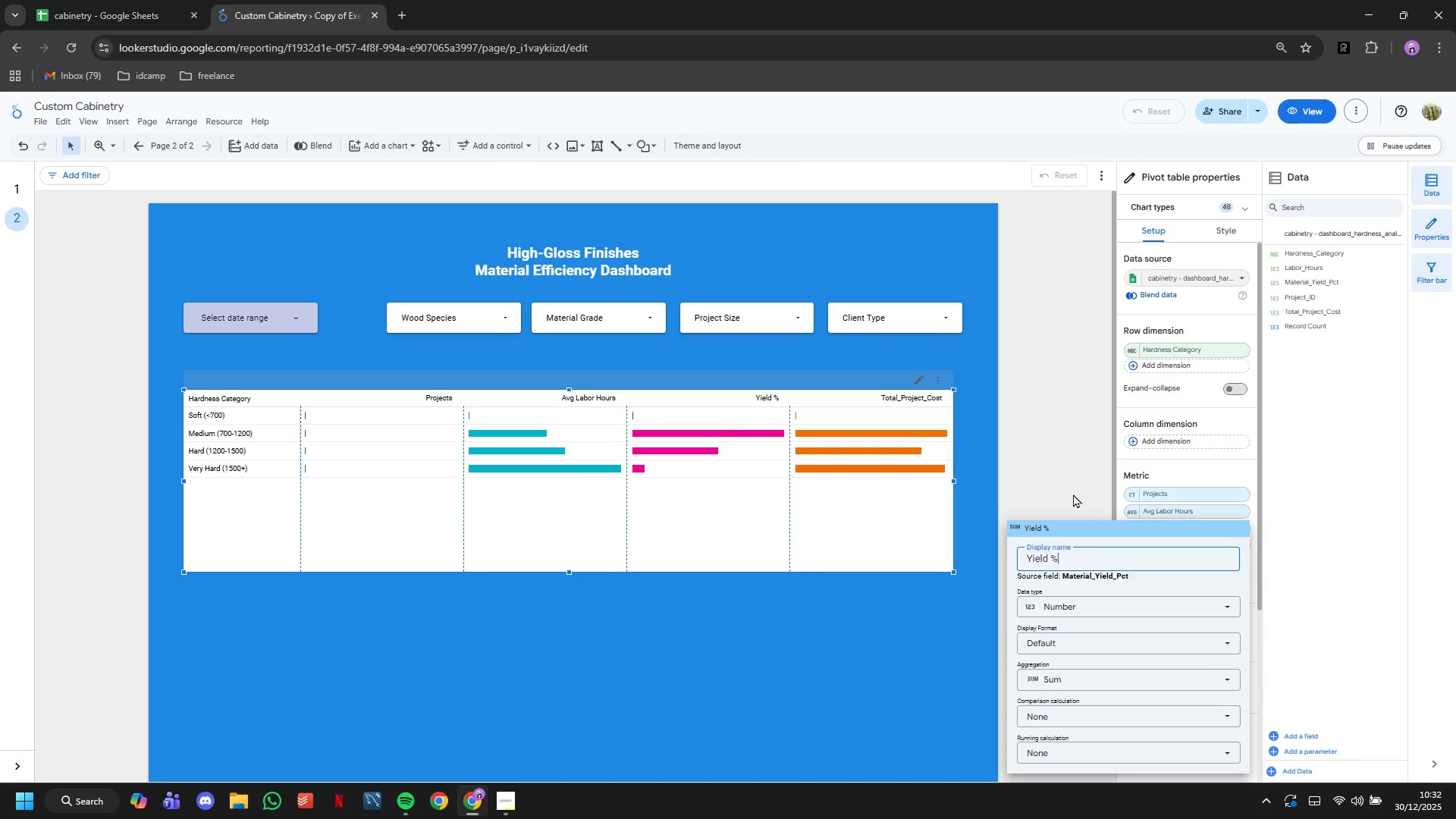 
left_click([1021, 435])
 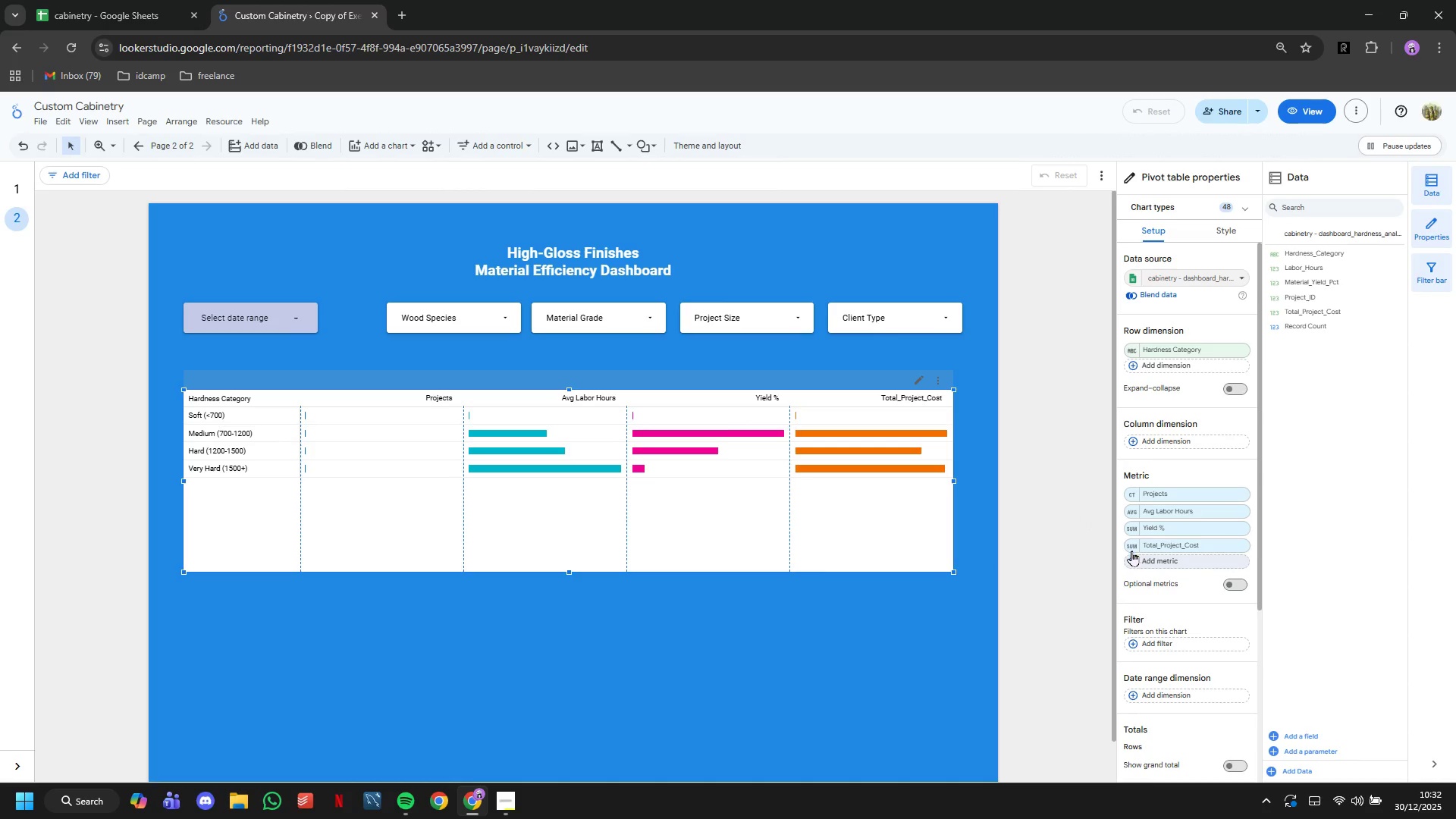 
left_click([1129, 548])
 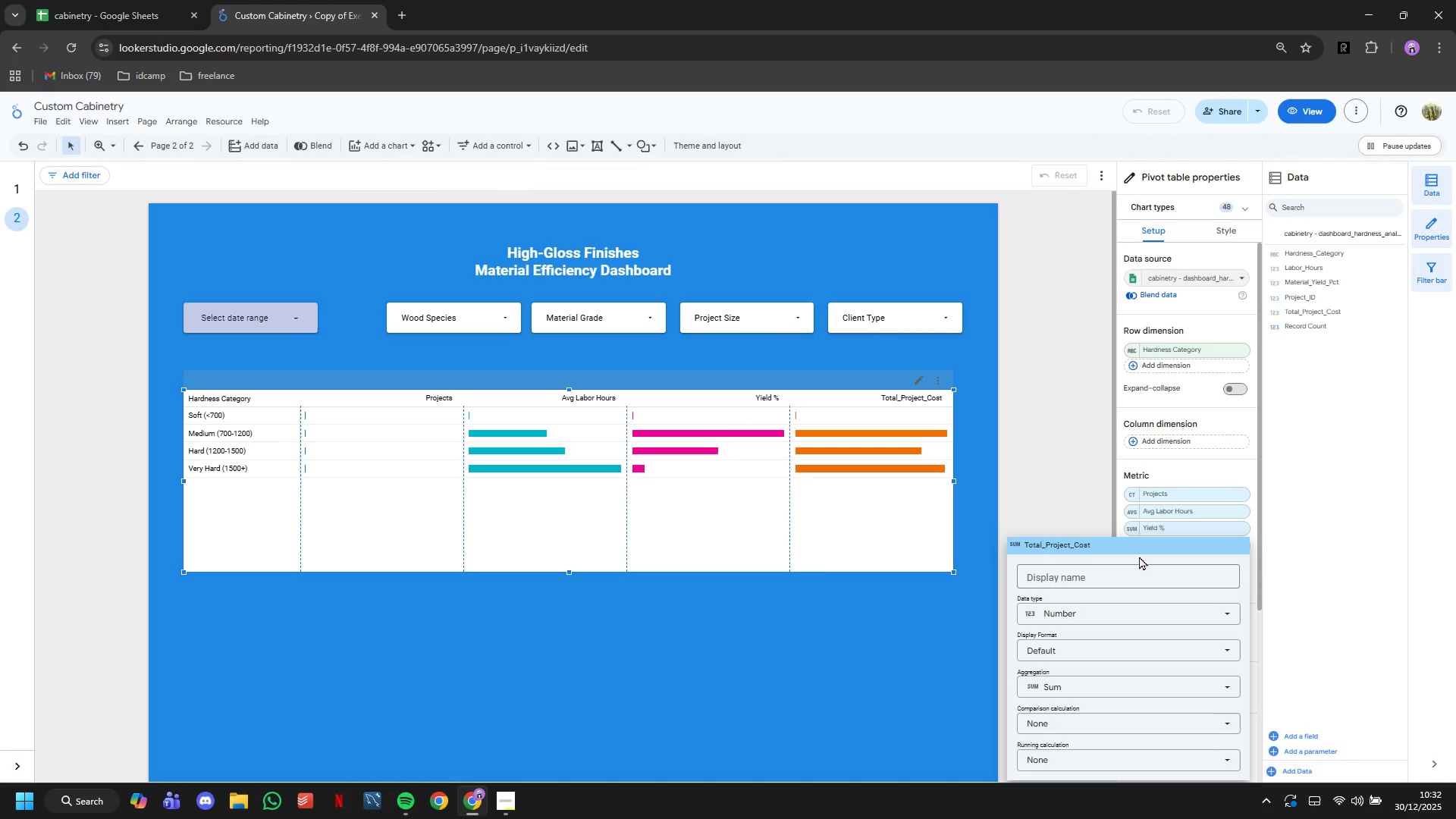 
left_click([1144, 573])
 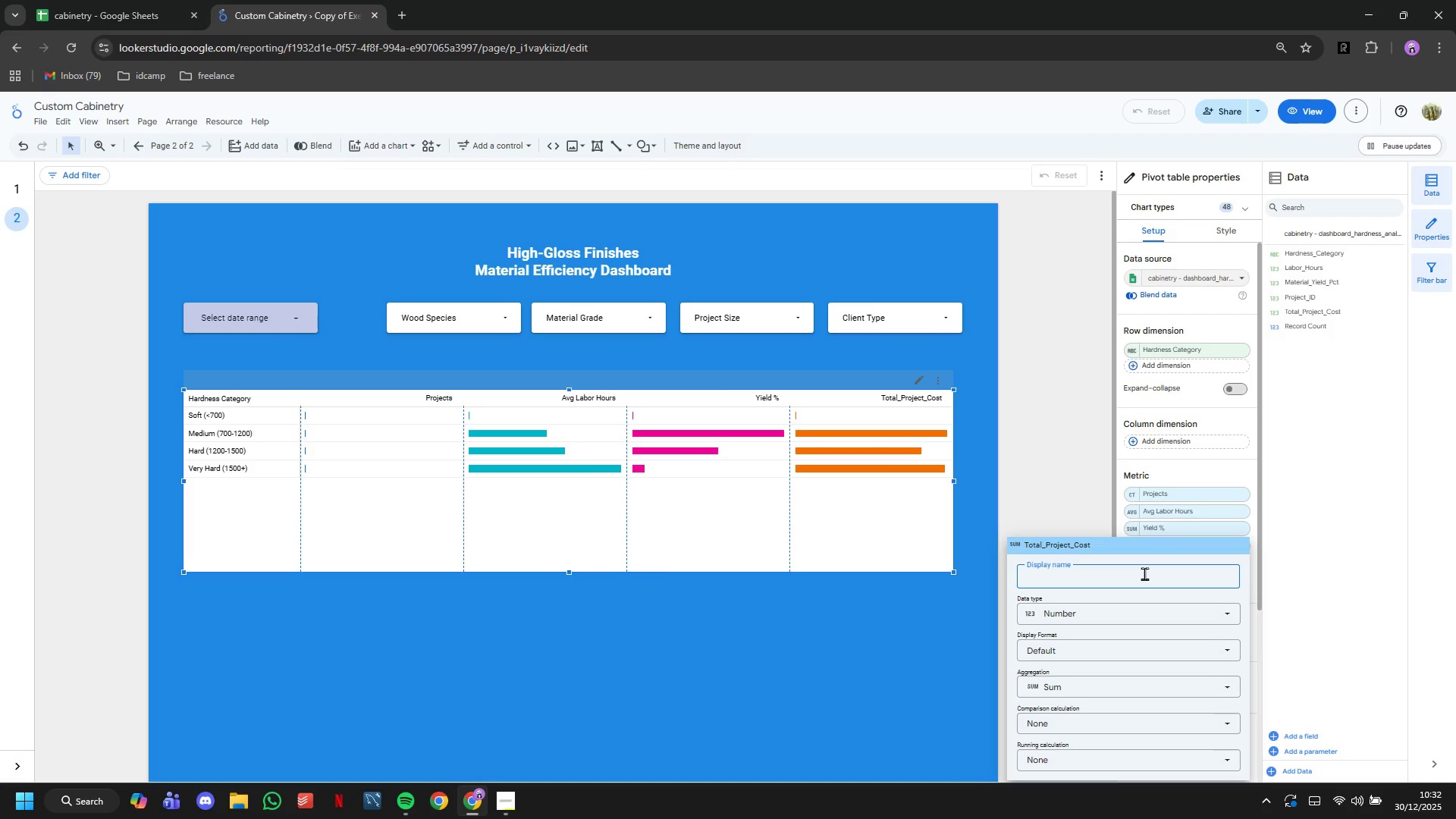 
type(Avg Cost)
 